 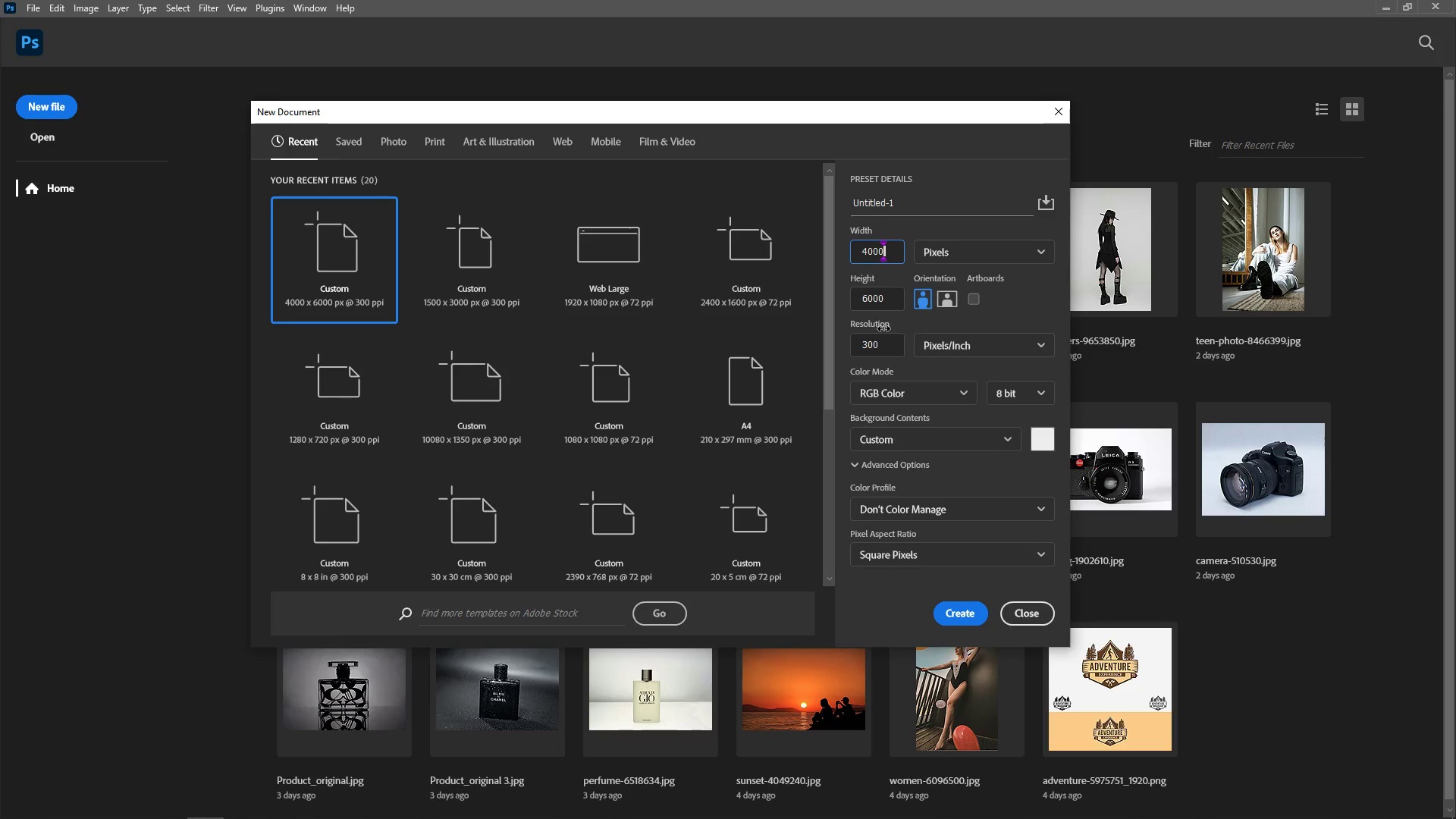 
left_click([954, 607])
 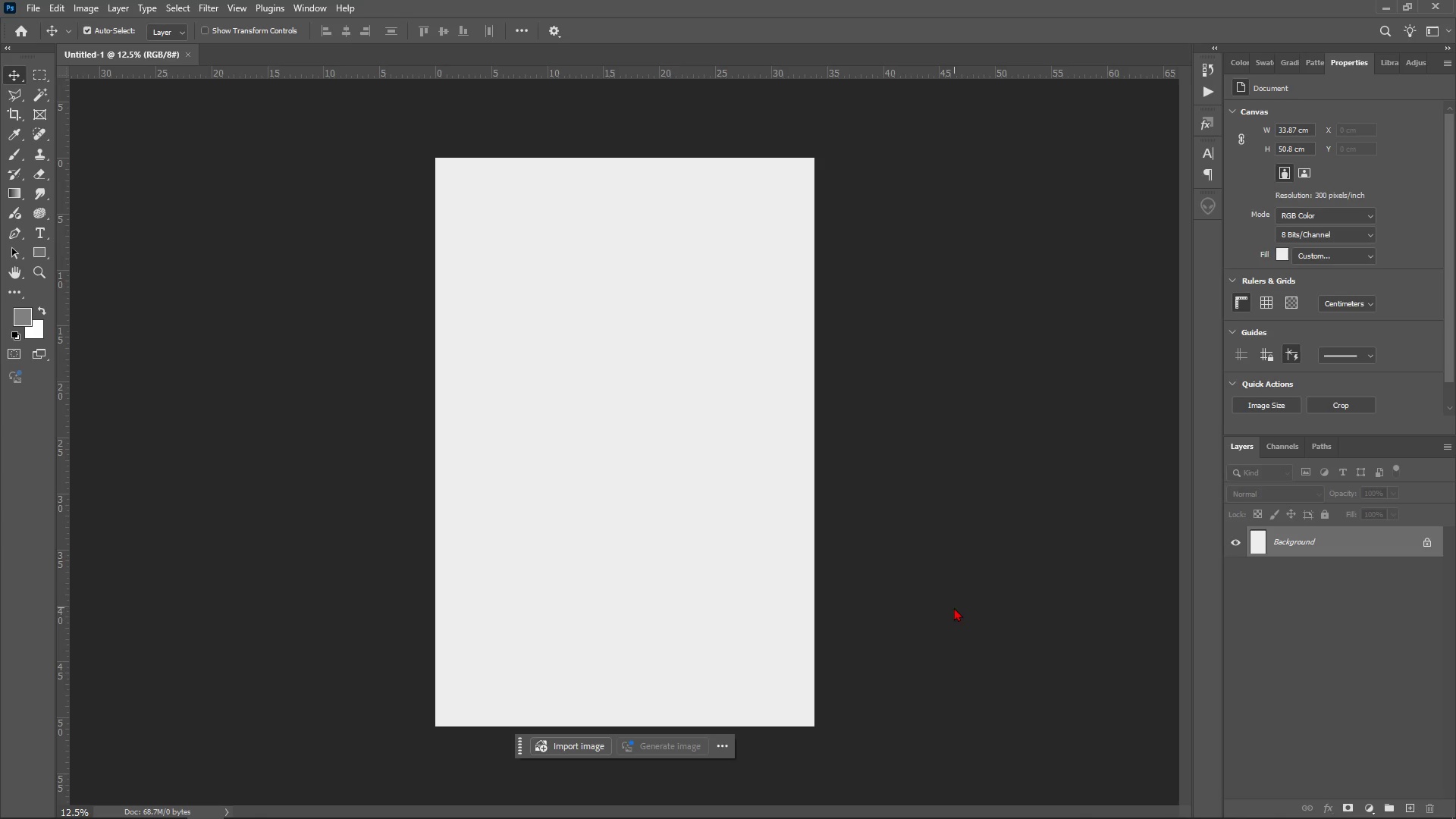 
wait(6.18)
 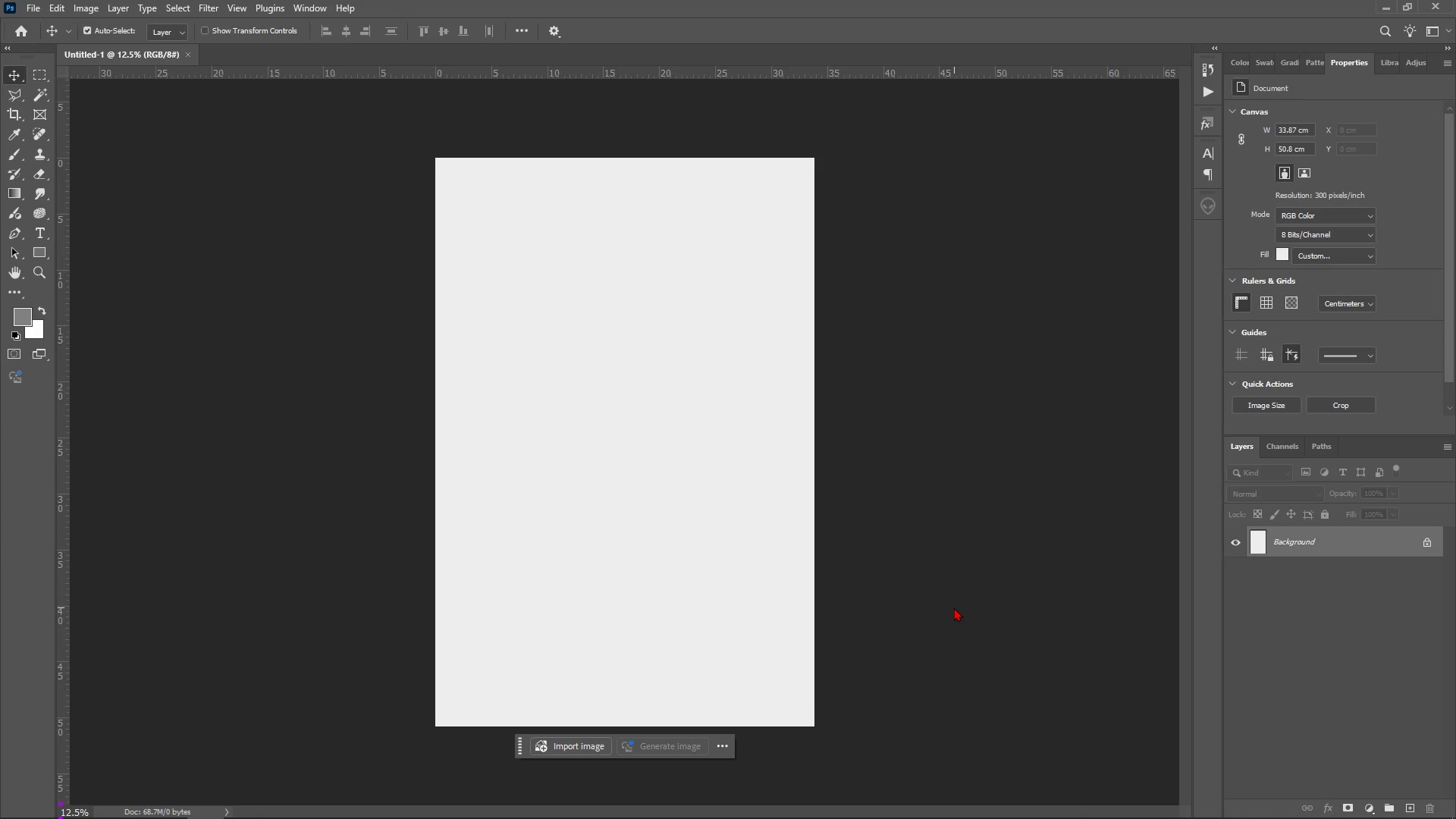 
left_click([1415, 806])
 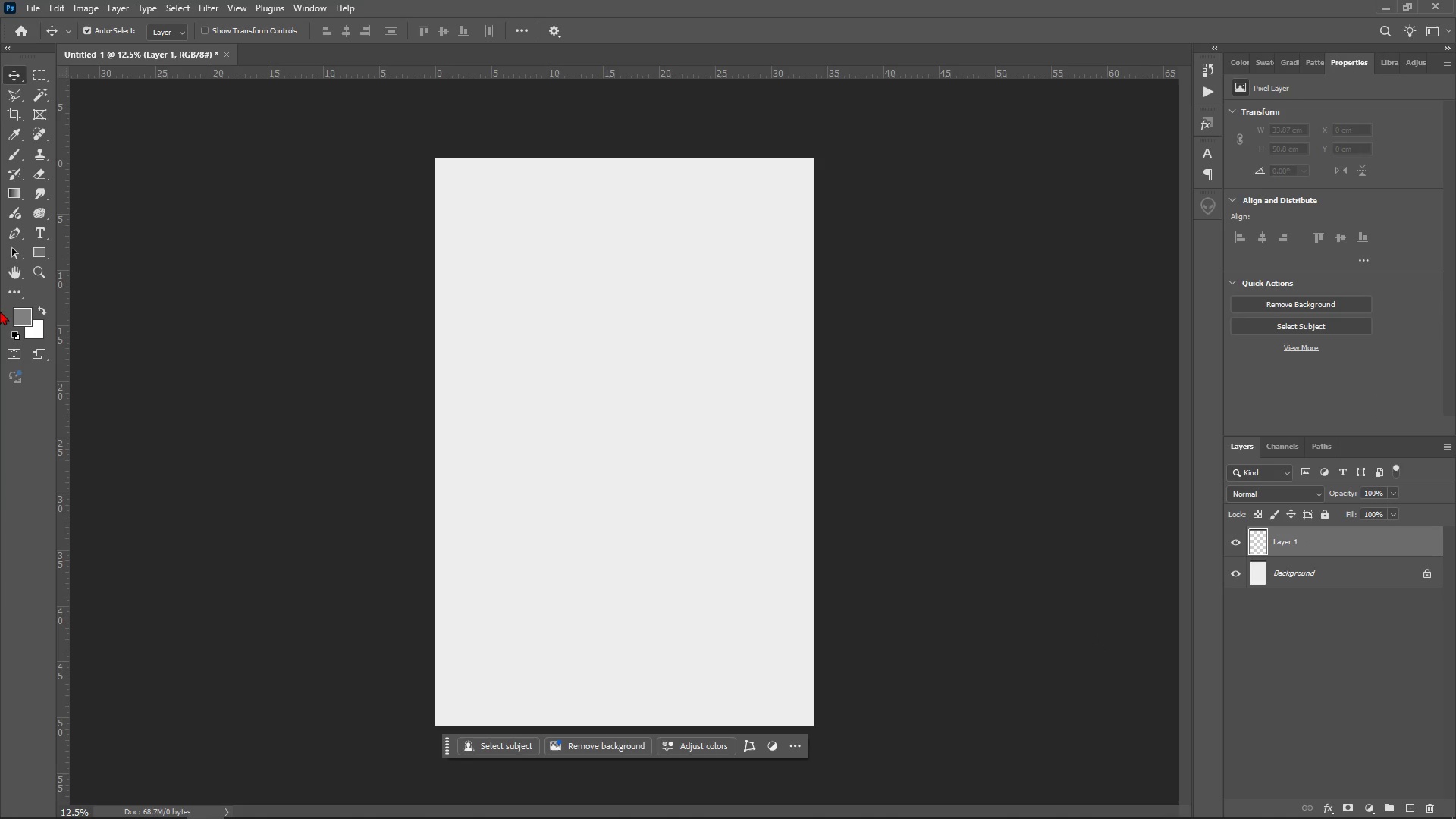 
double_click([18, 313])
 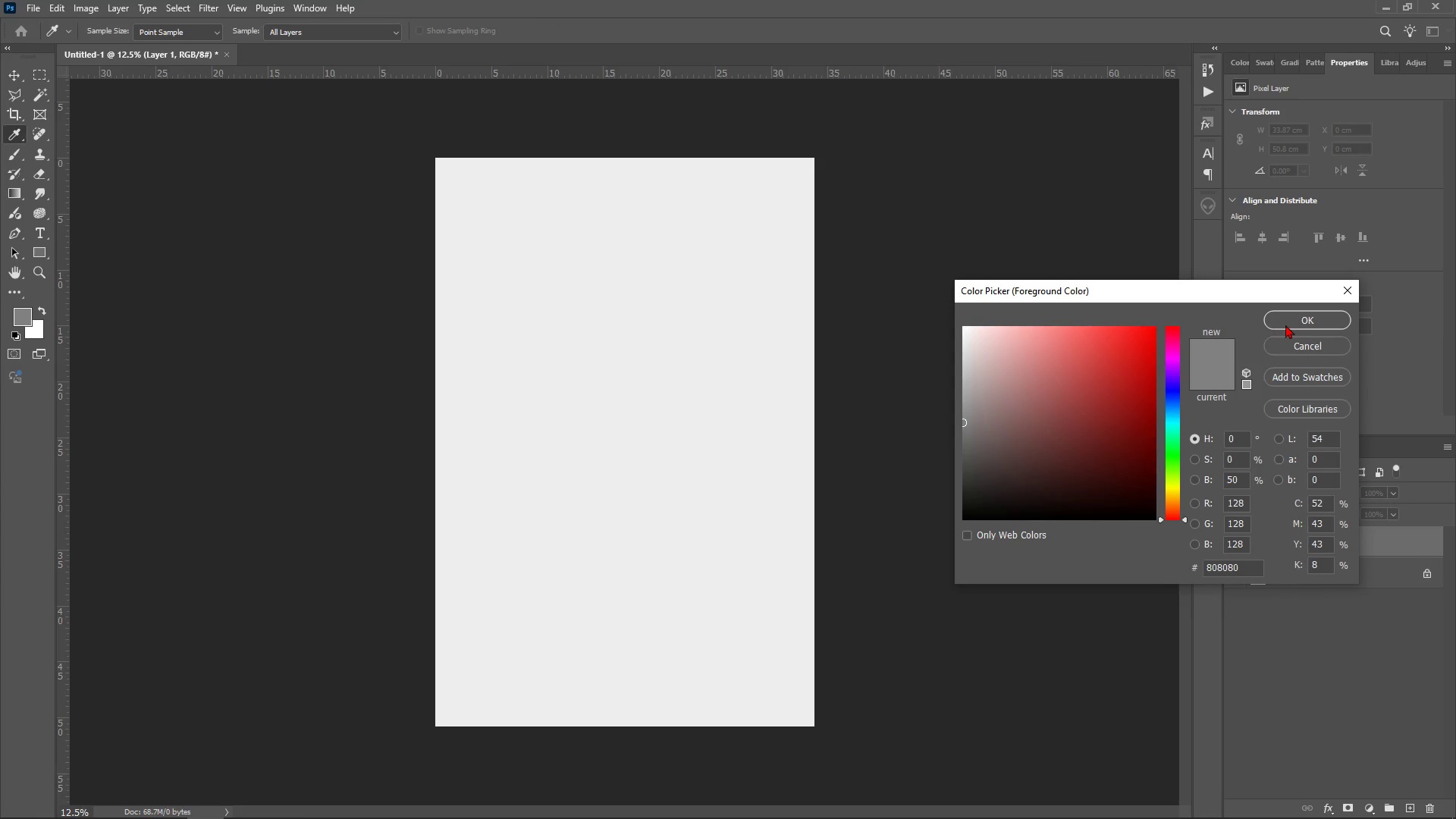 
left_click([1291, 321])
 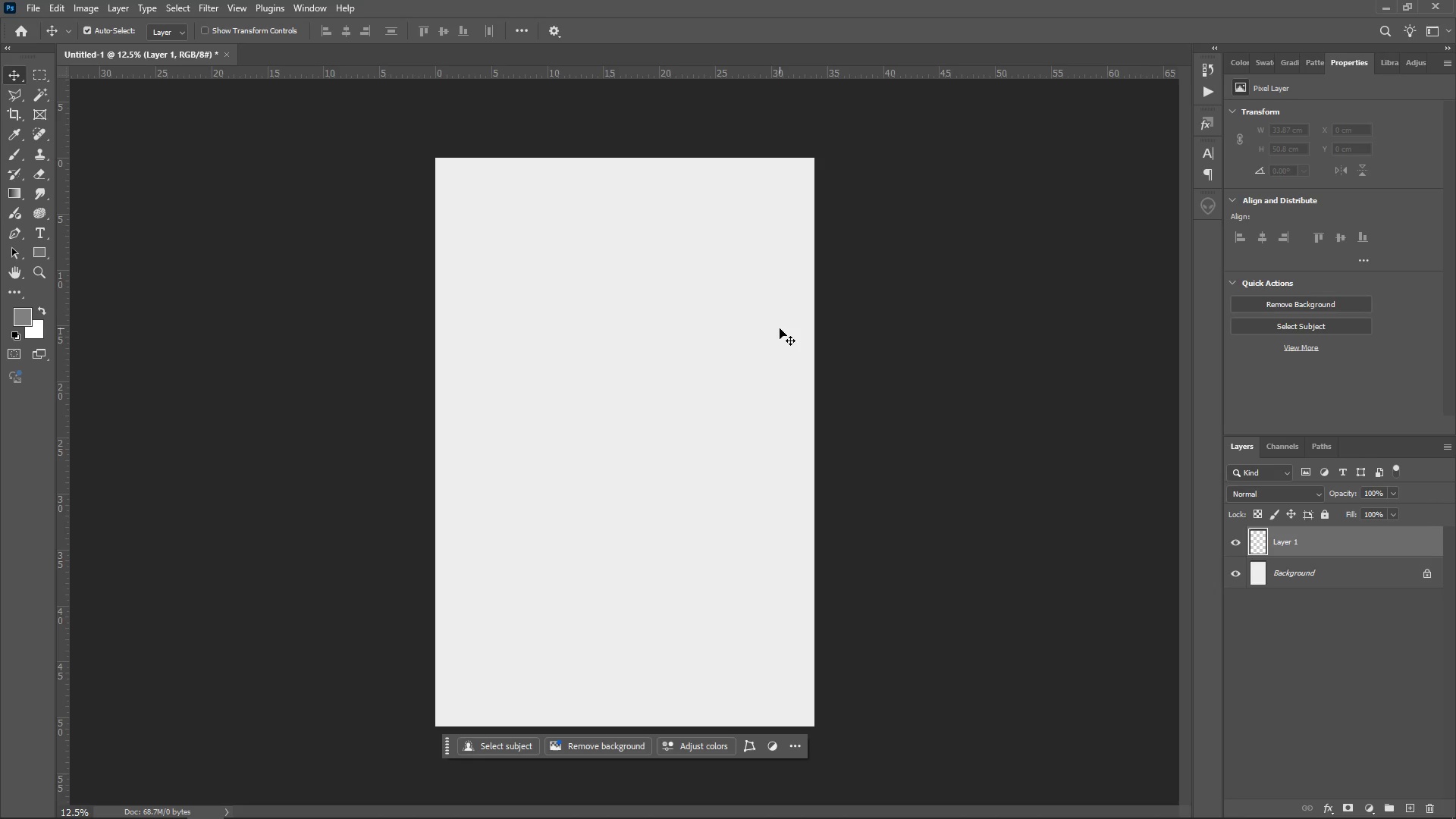 
wait(6.33)
 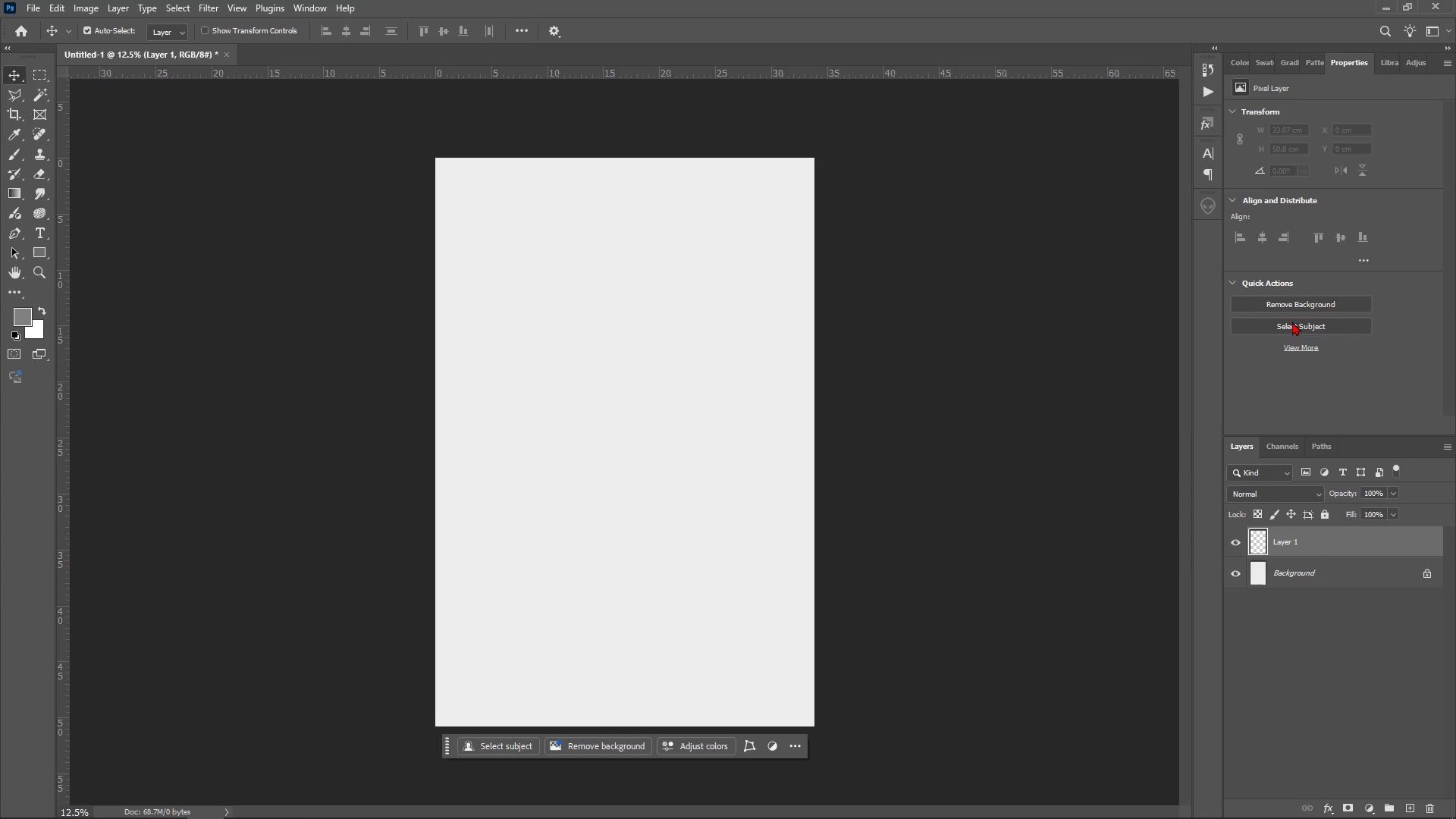 
left_click([202, 8])
 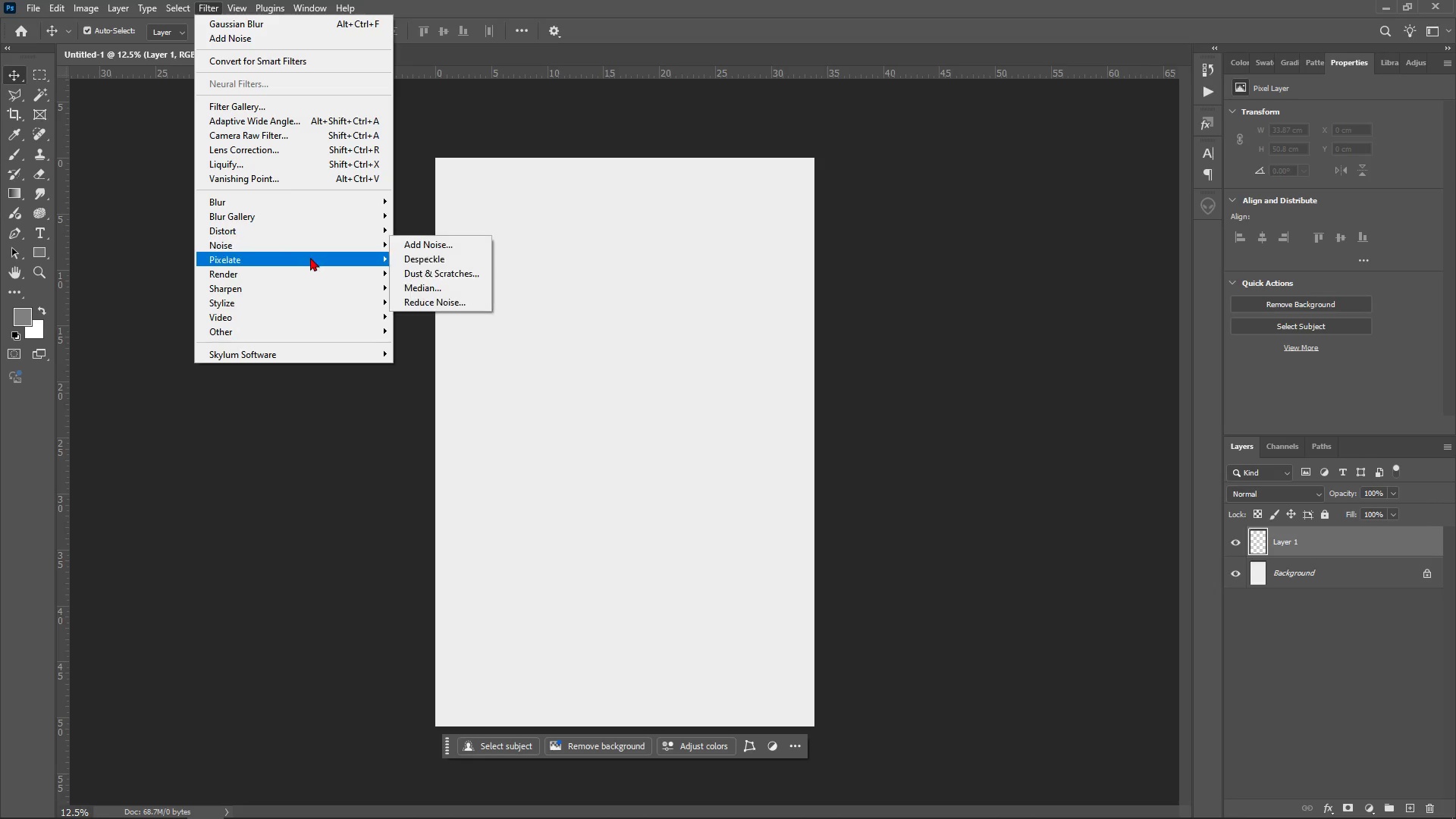 
mouse_move([331, 246])
 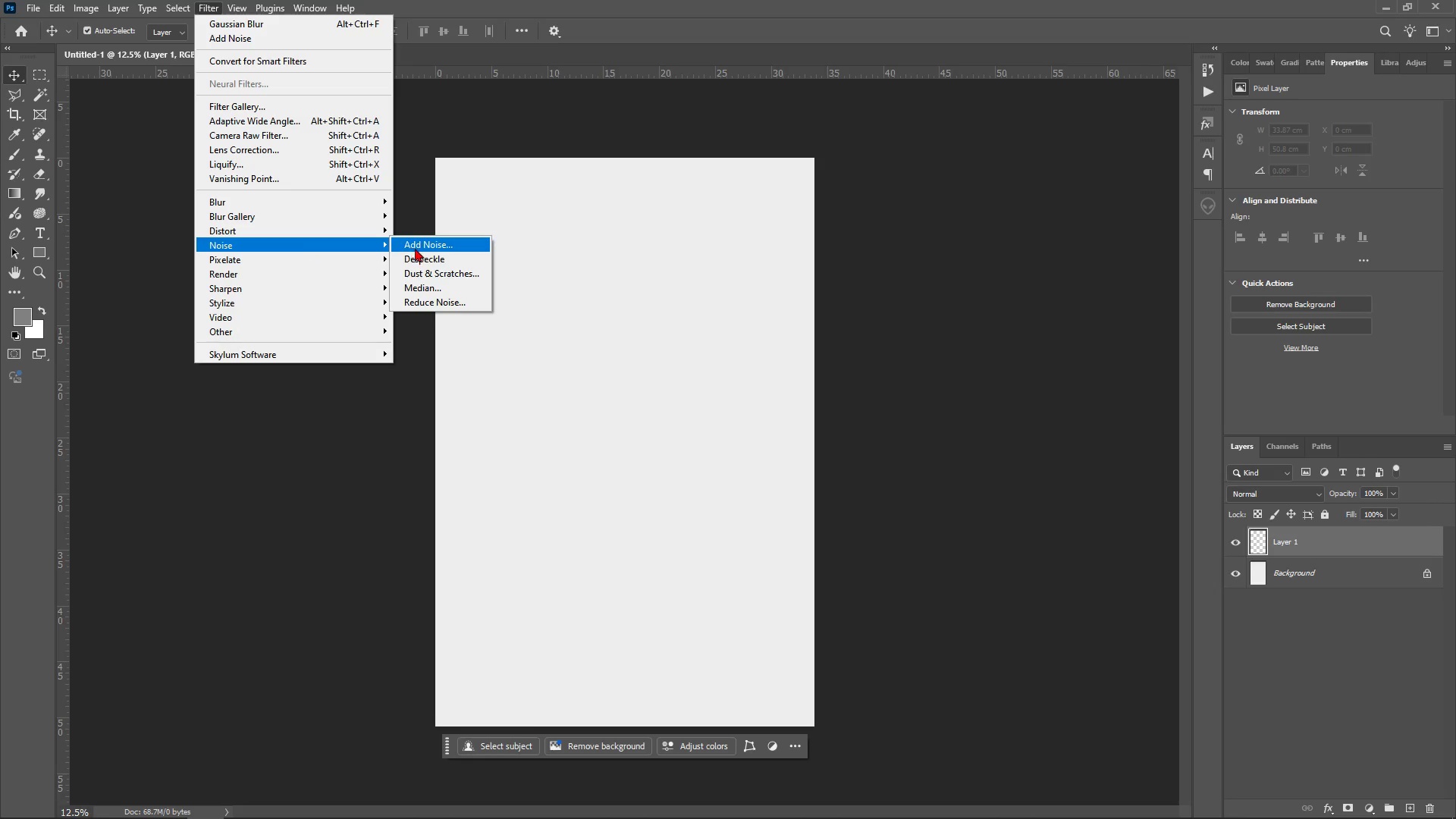 
left_click([416, 248])
 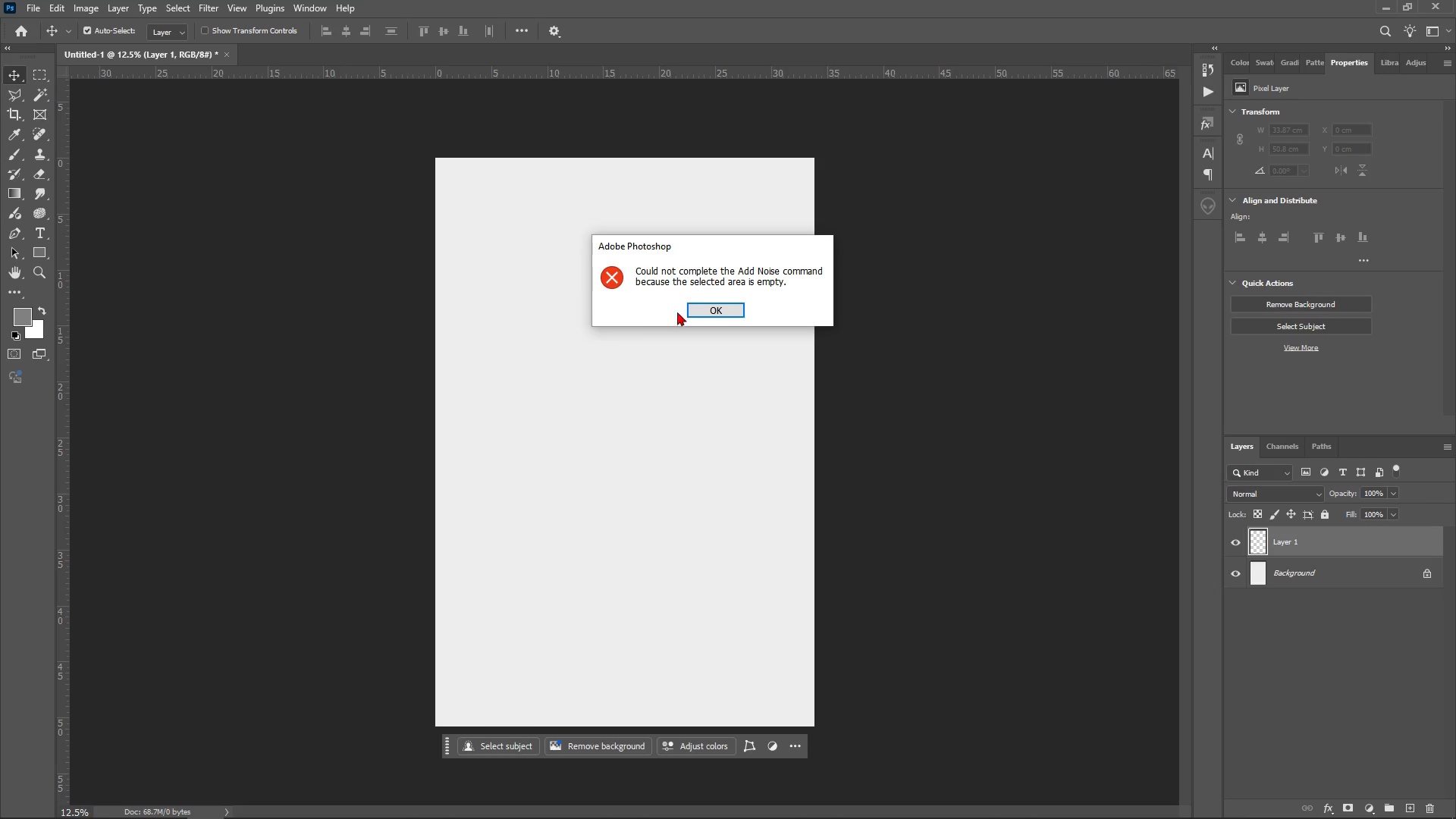 
left_click([686, 314])
 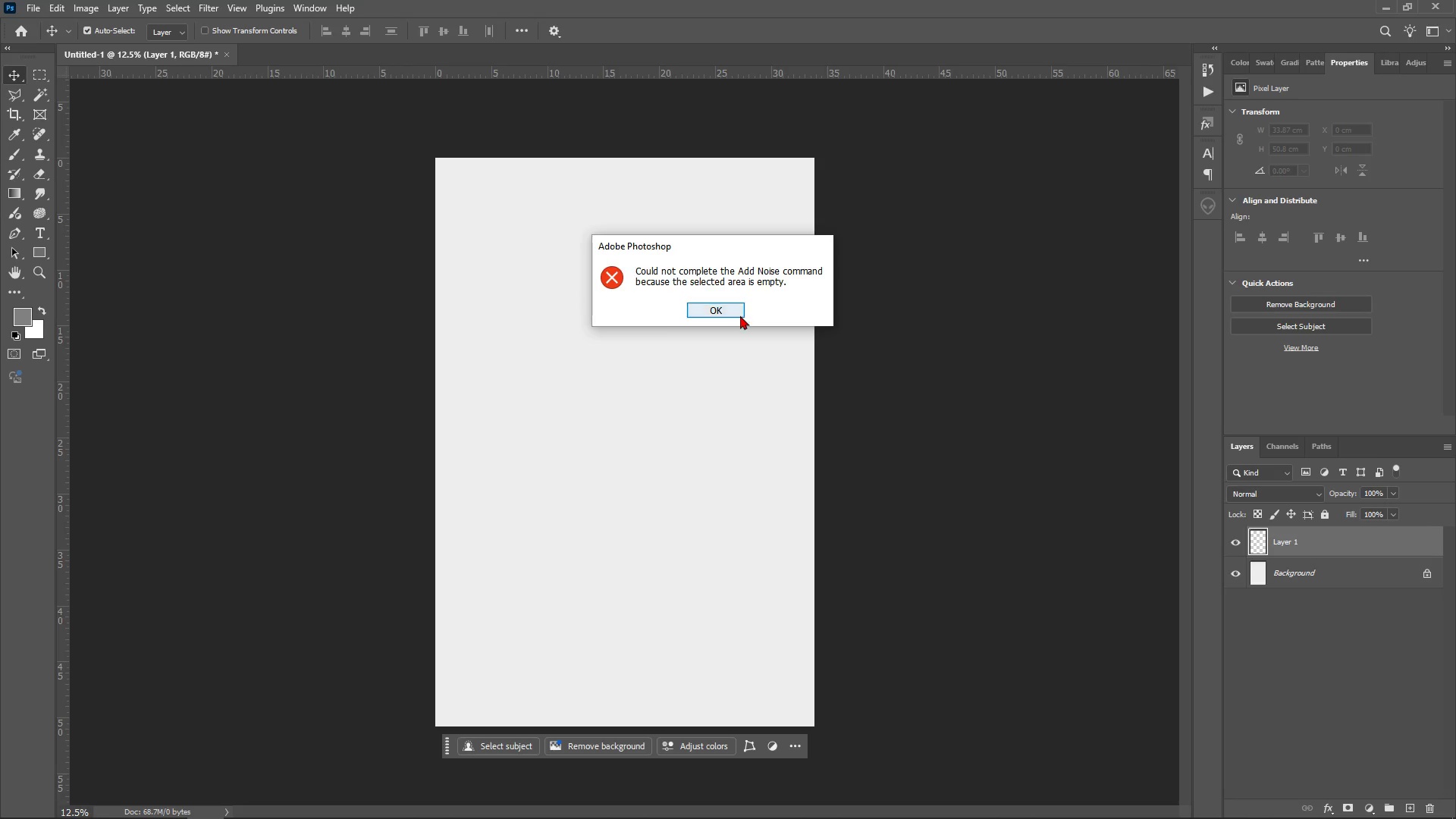 
left_click([735, 308])
 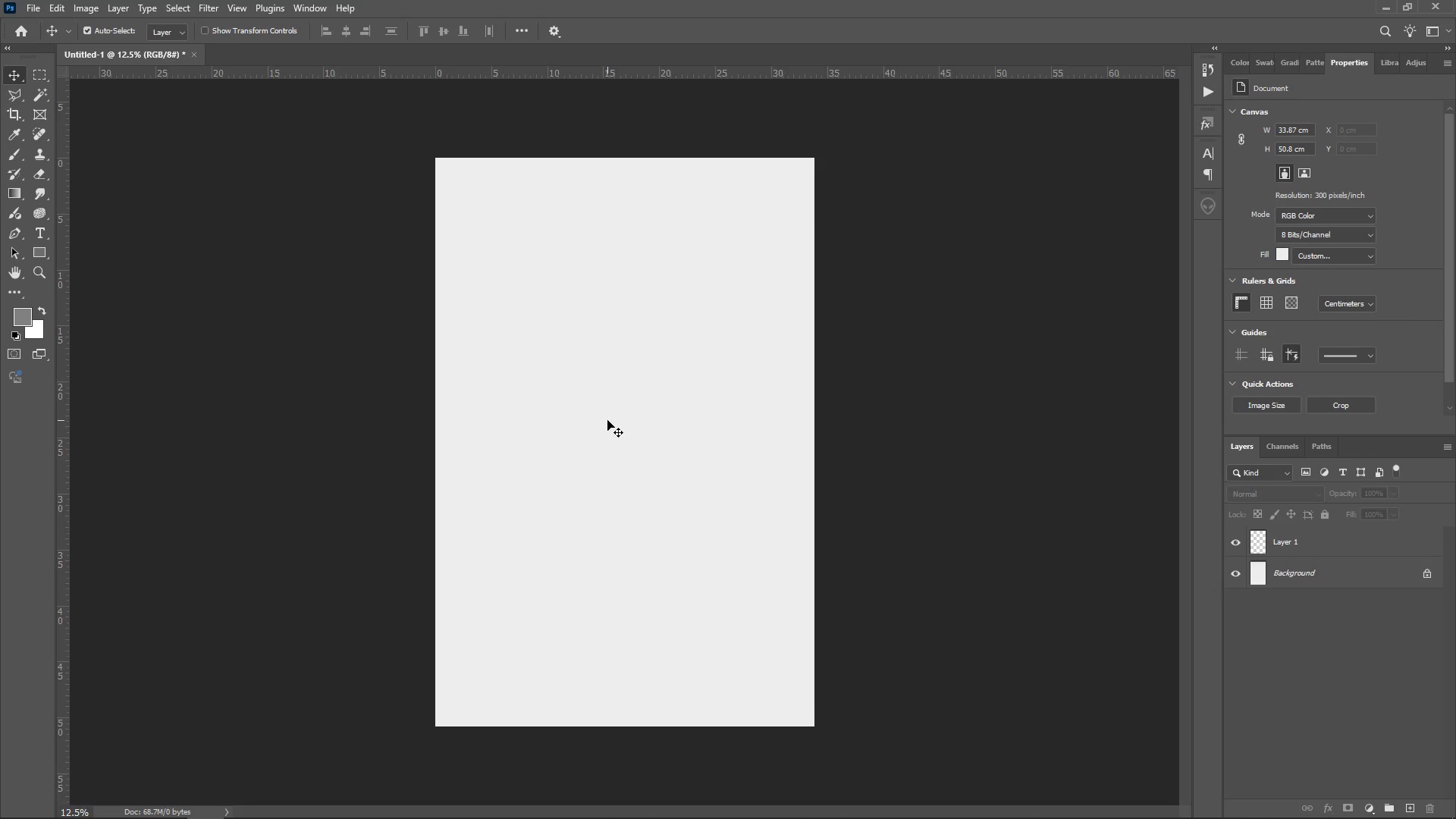 
key(Alt+Backspace)
 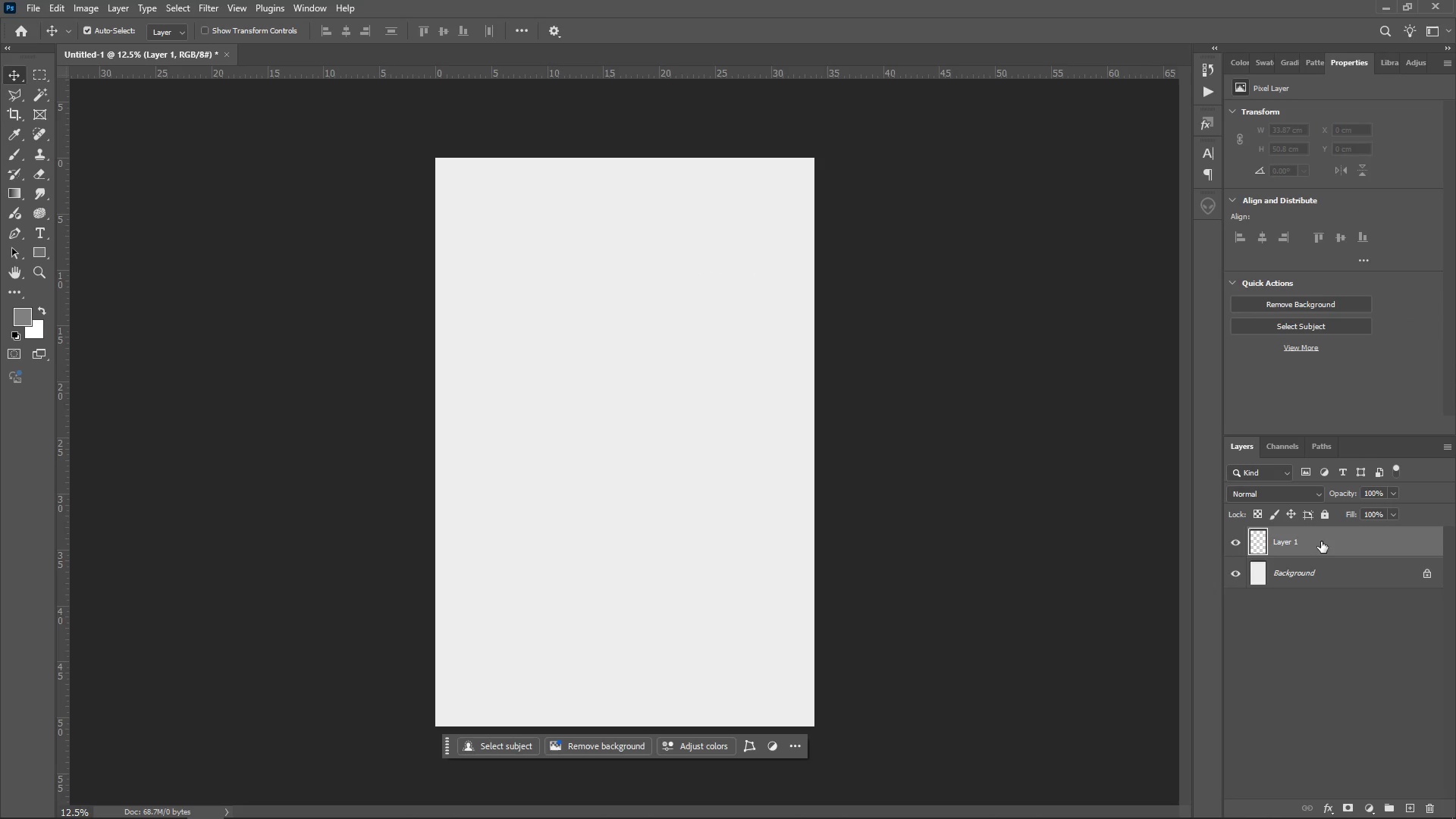 
key(Alt+Backspace)
 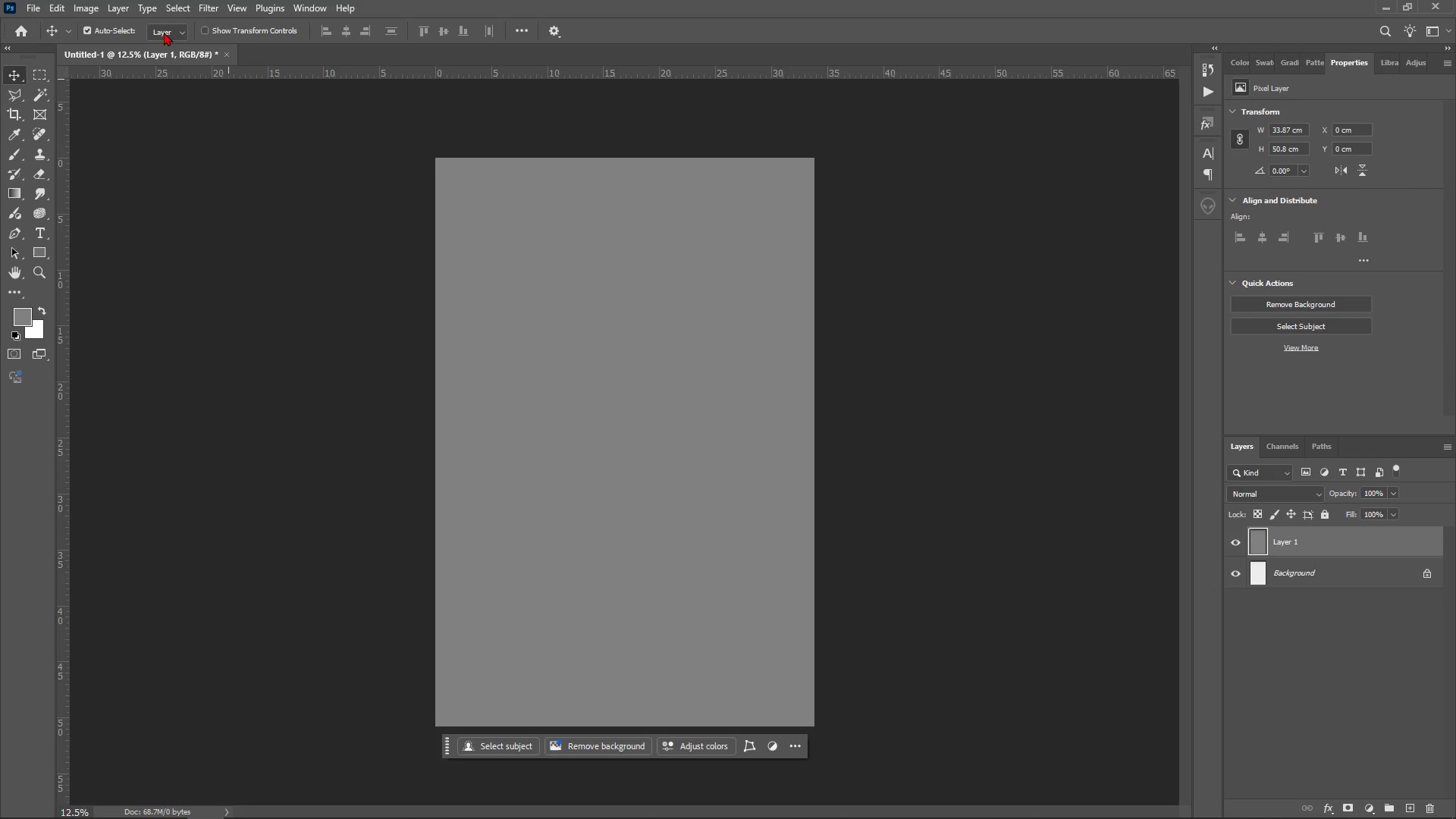 
left_click([221, 7])
 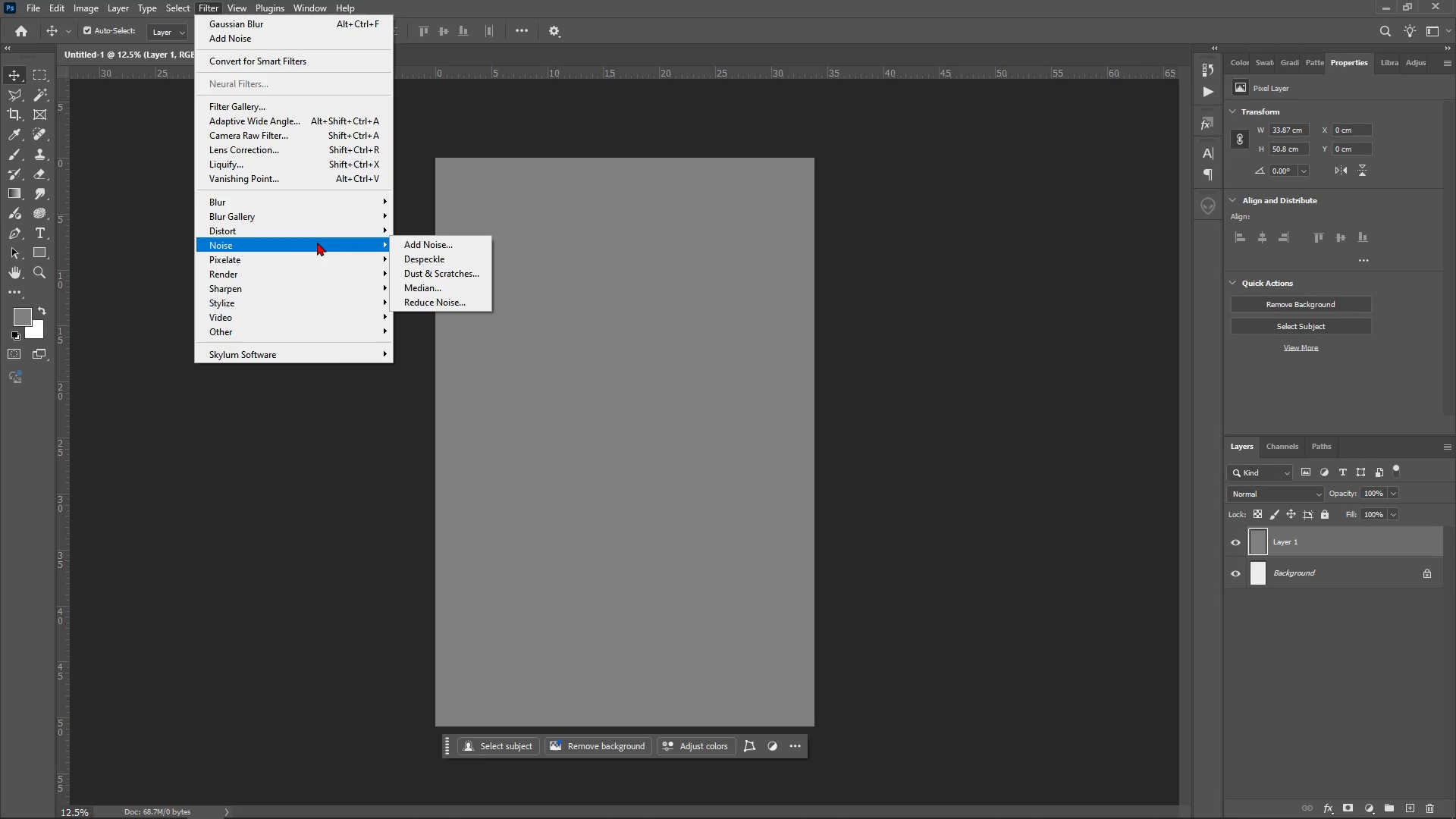 
left_click([425, 247])
 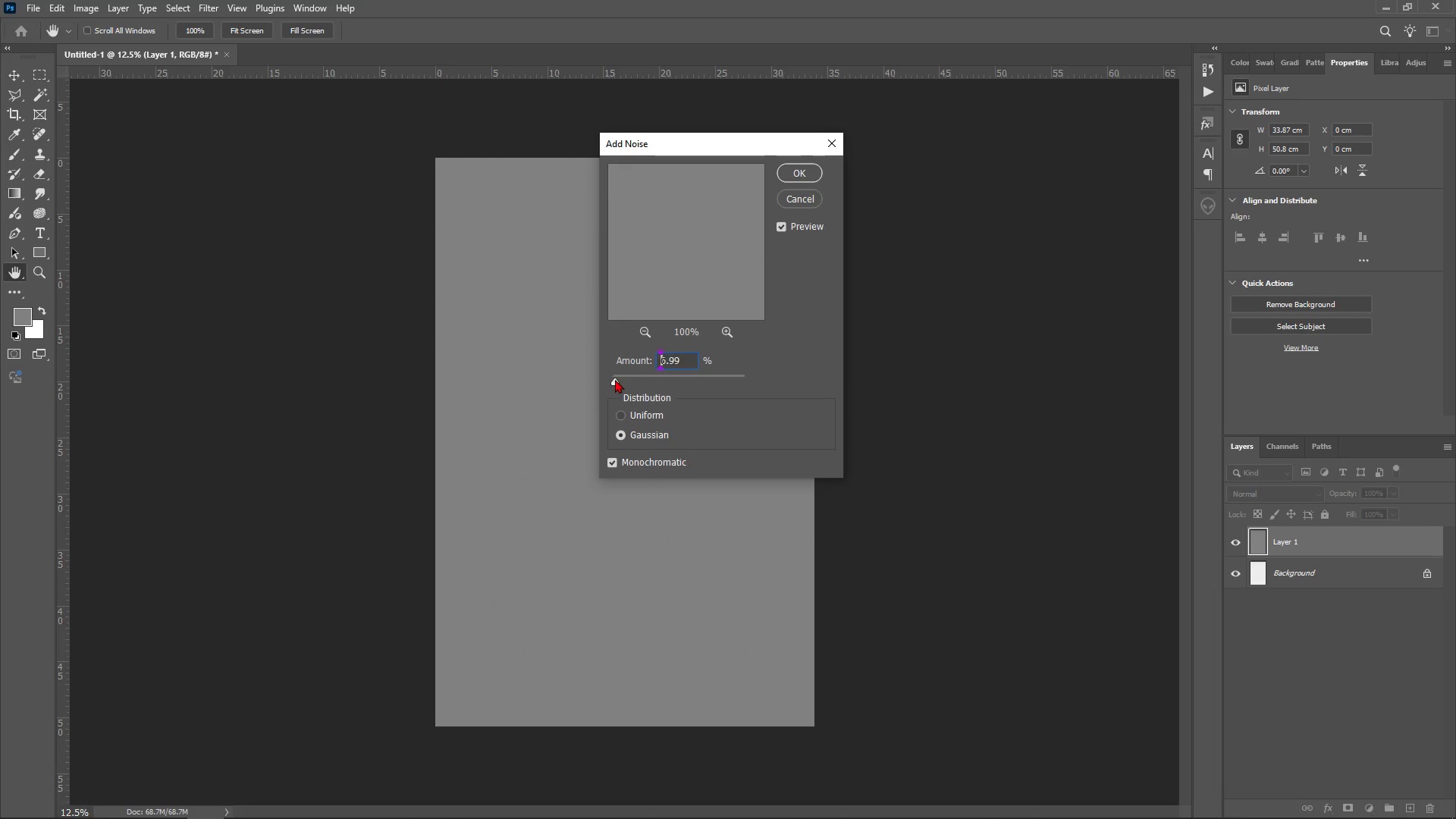 
wait(10.35)
 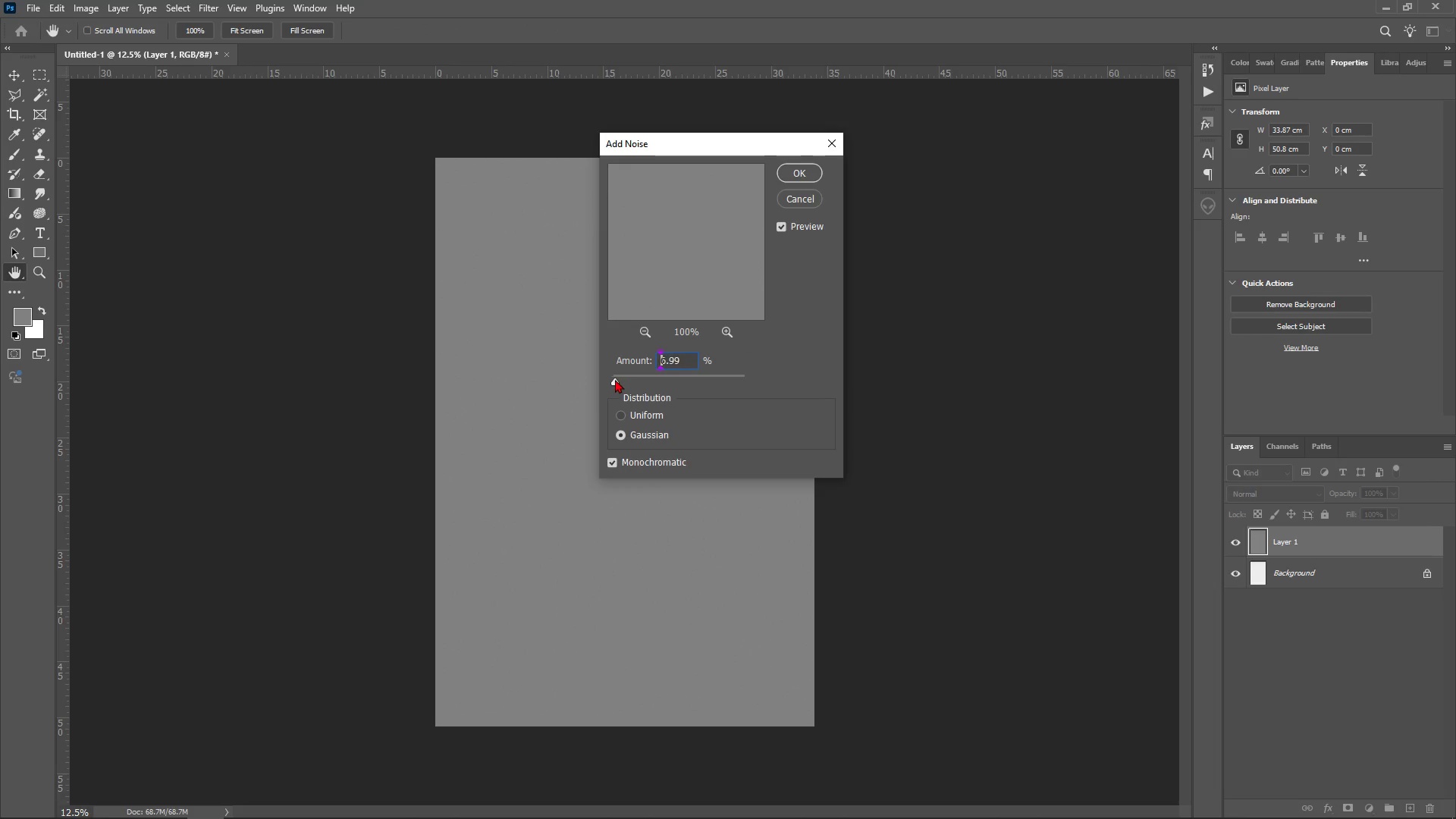 
left_click([809, 168])
 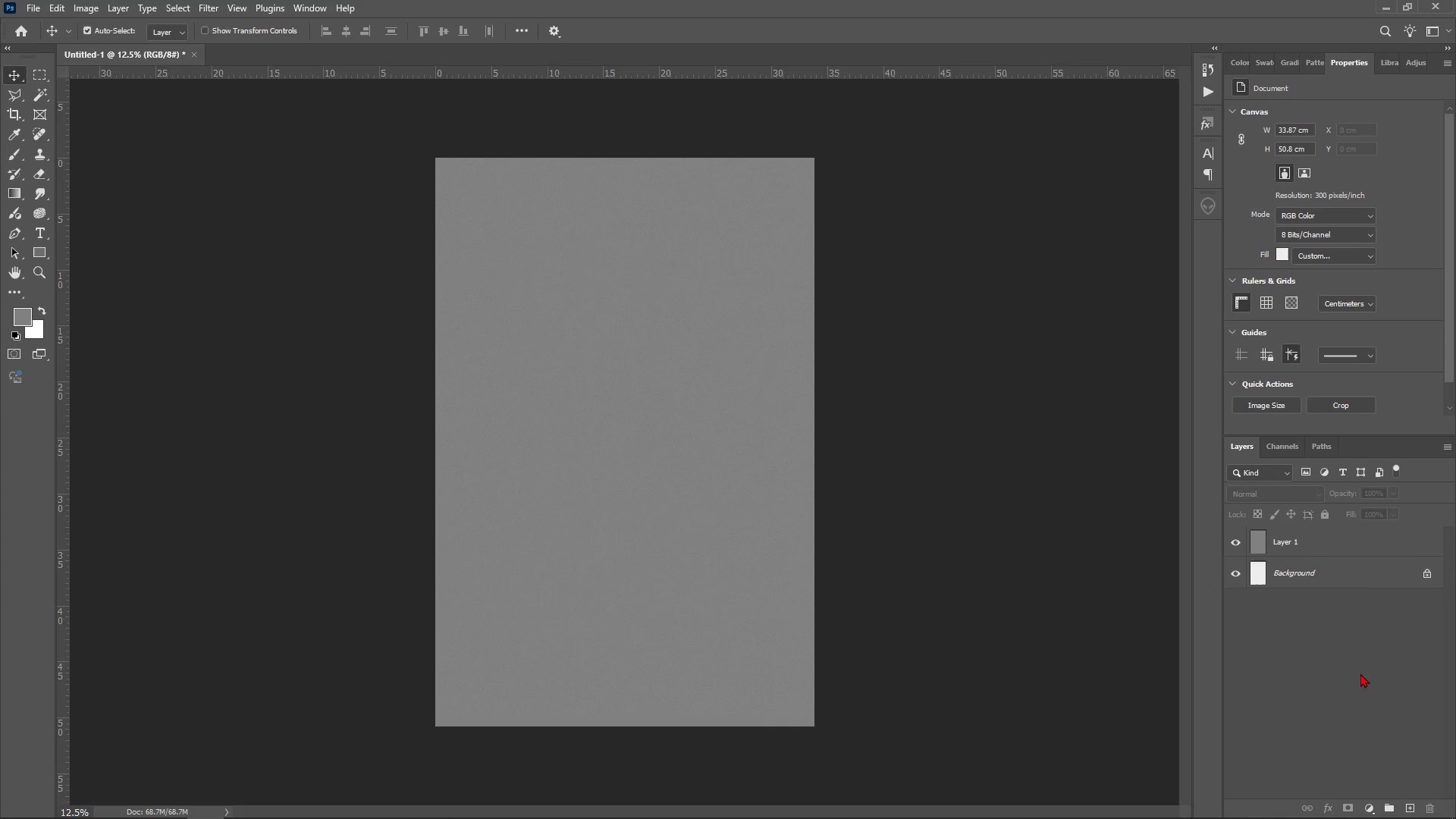 
left_click([1357, 535])
 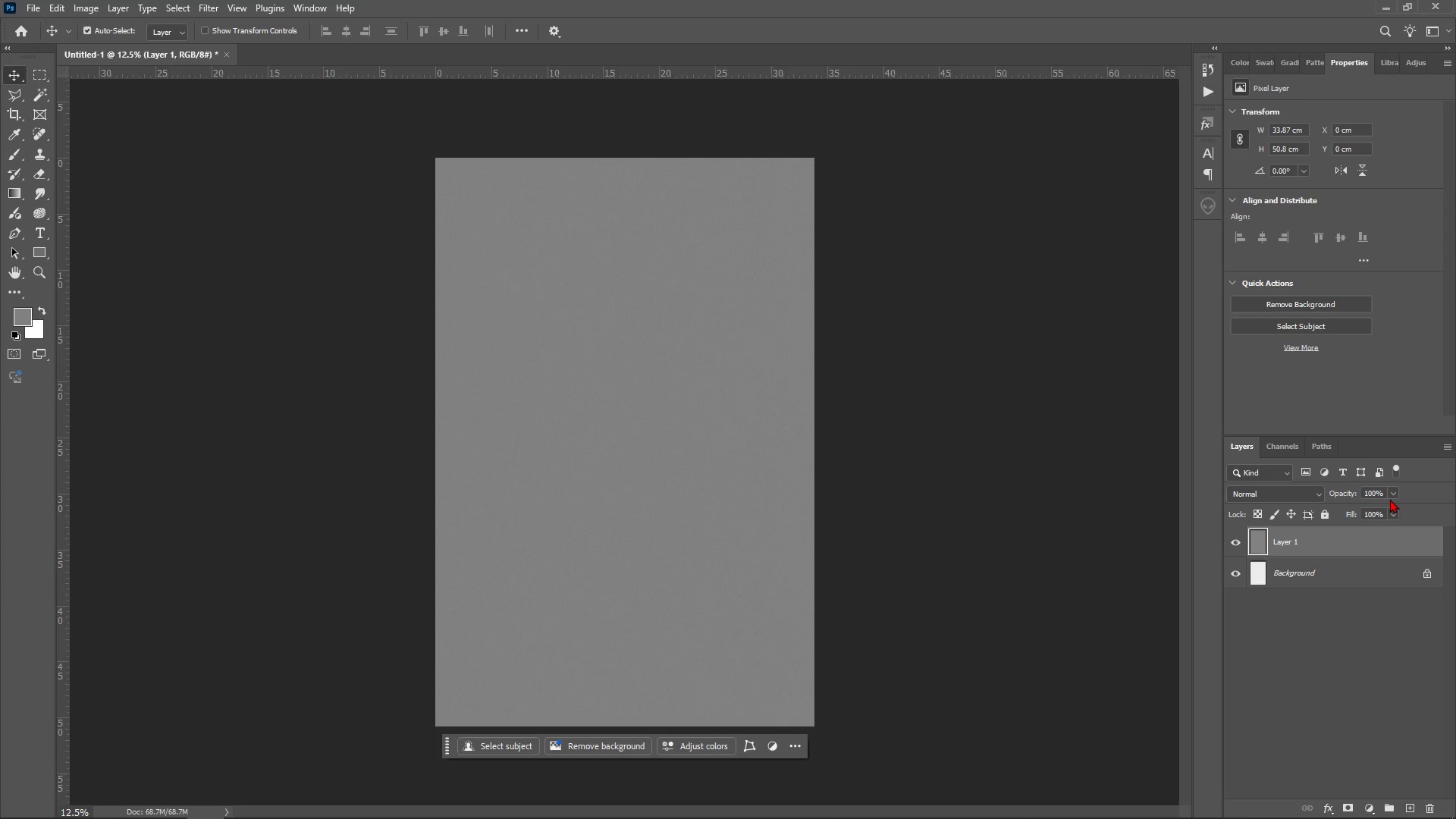 
left_click([1392, 497])
 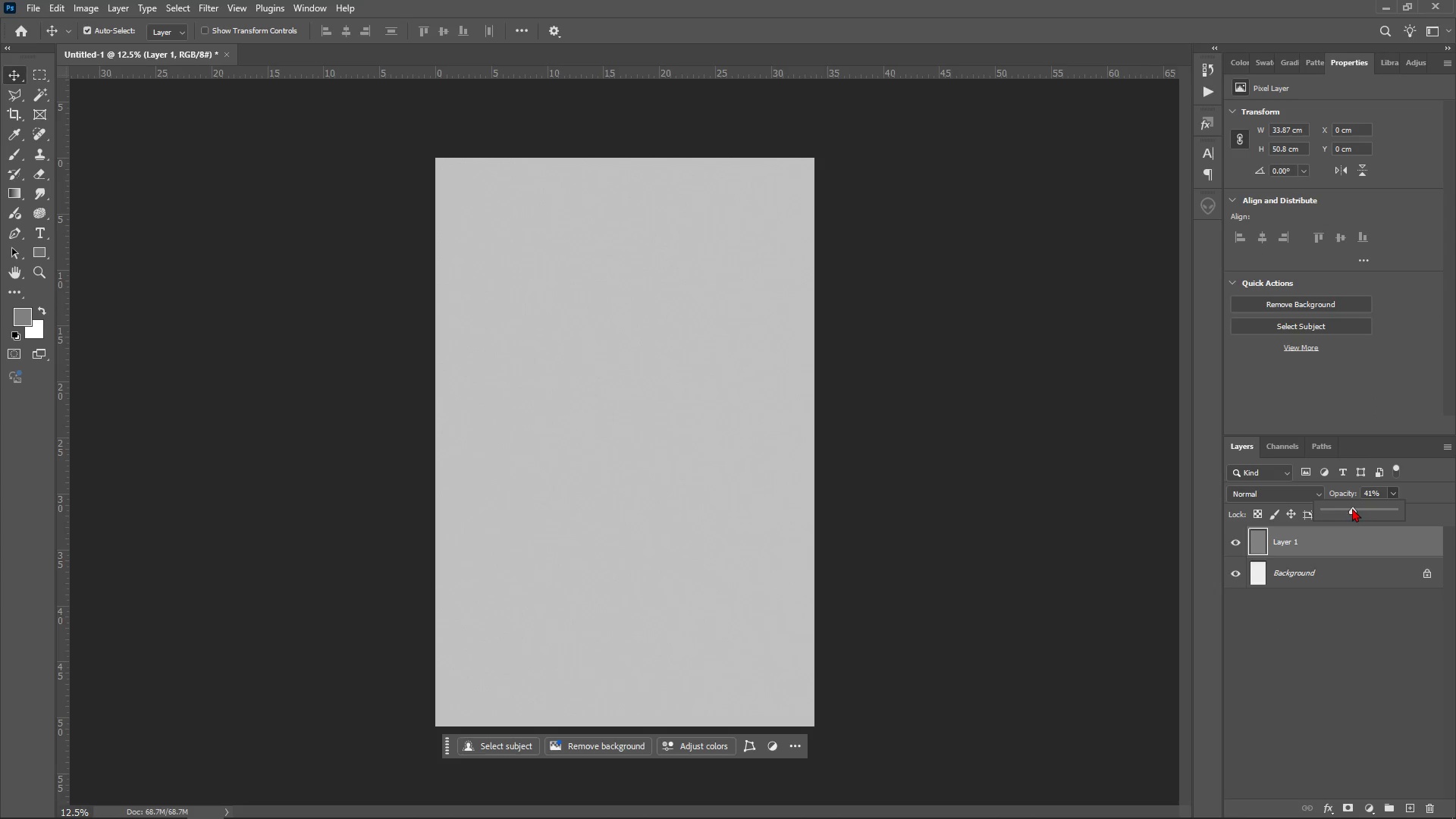 
wait(5.63)
 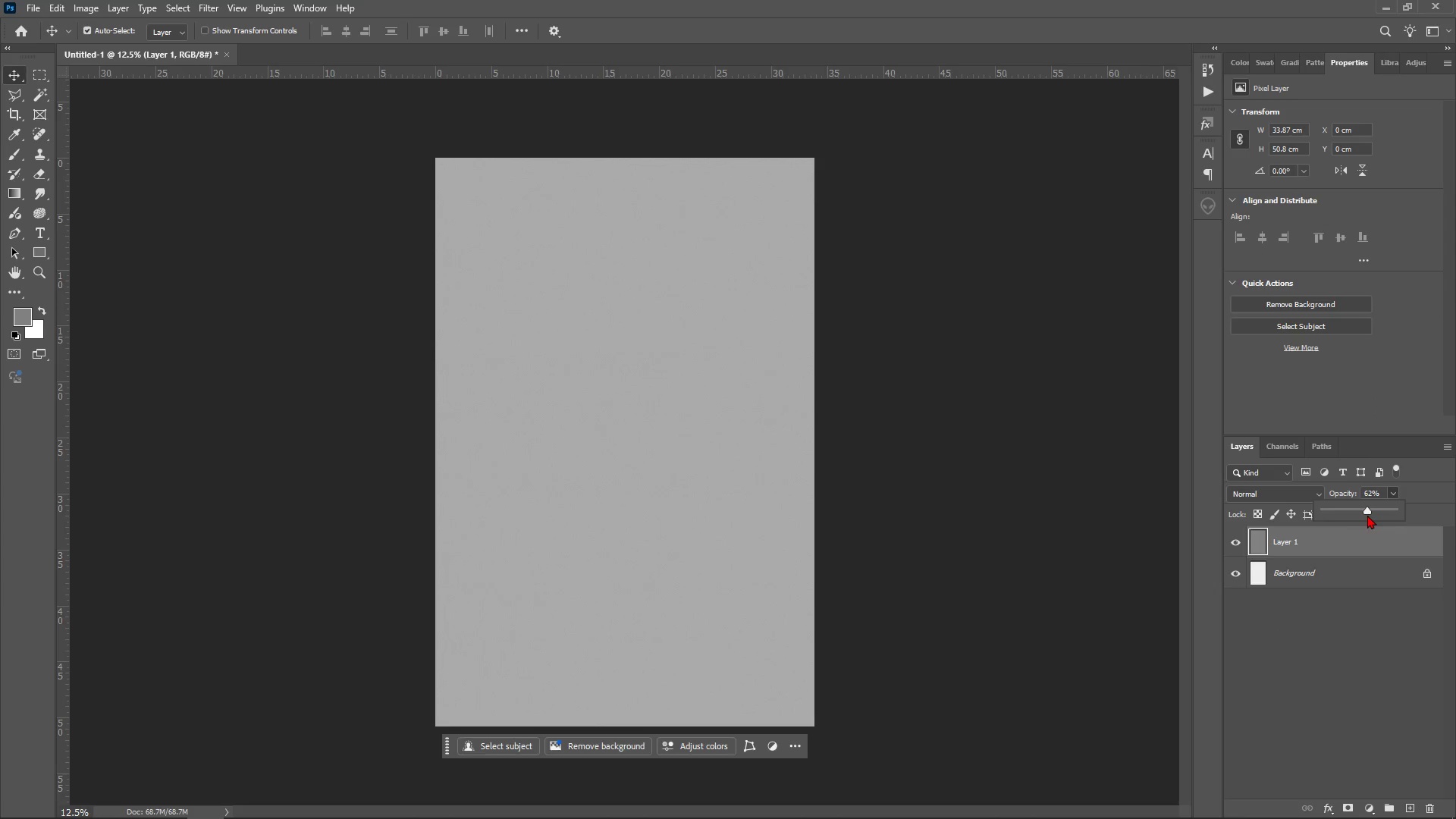 
left_click([1345, 654])
 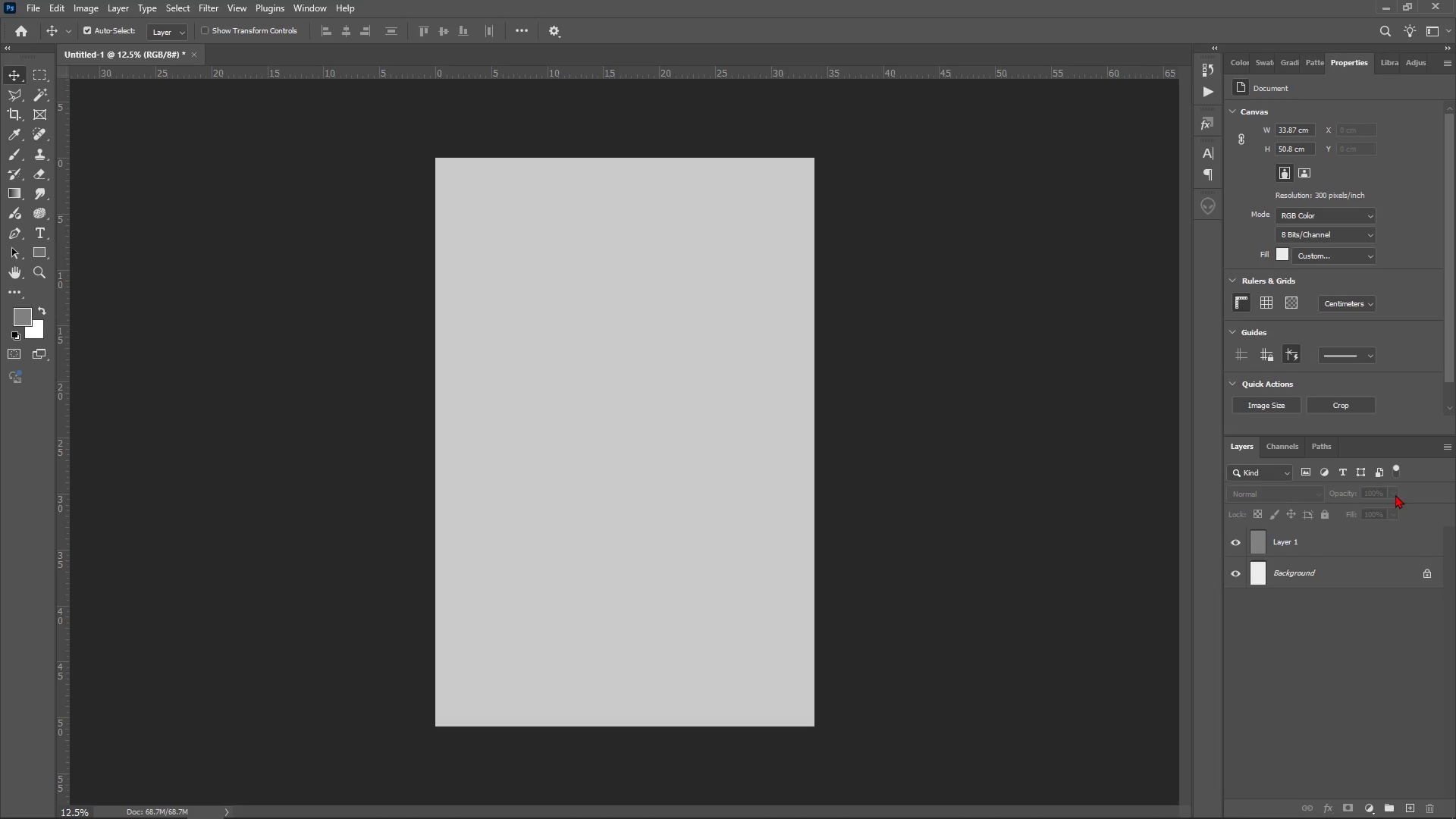 
left_click([1345, 548])
 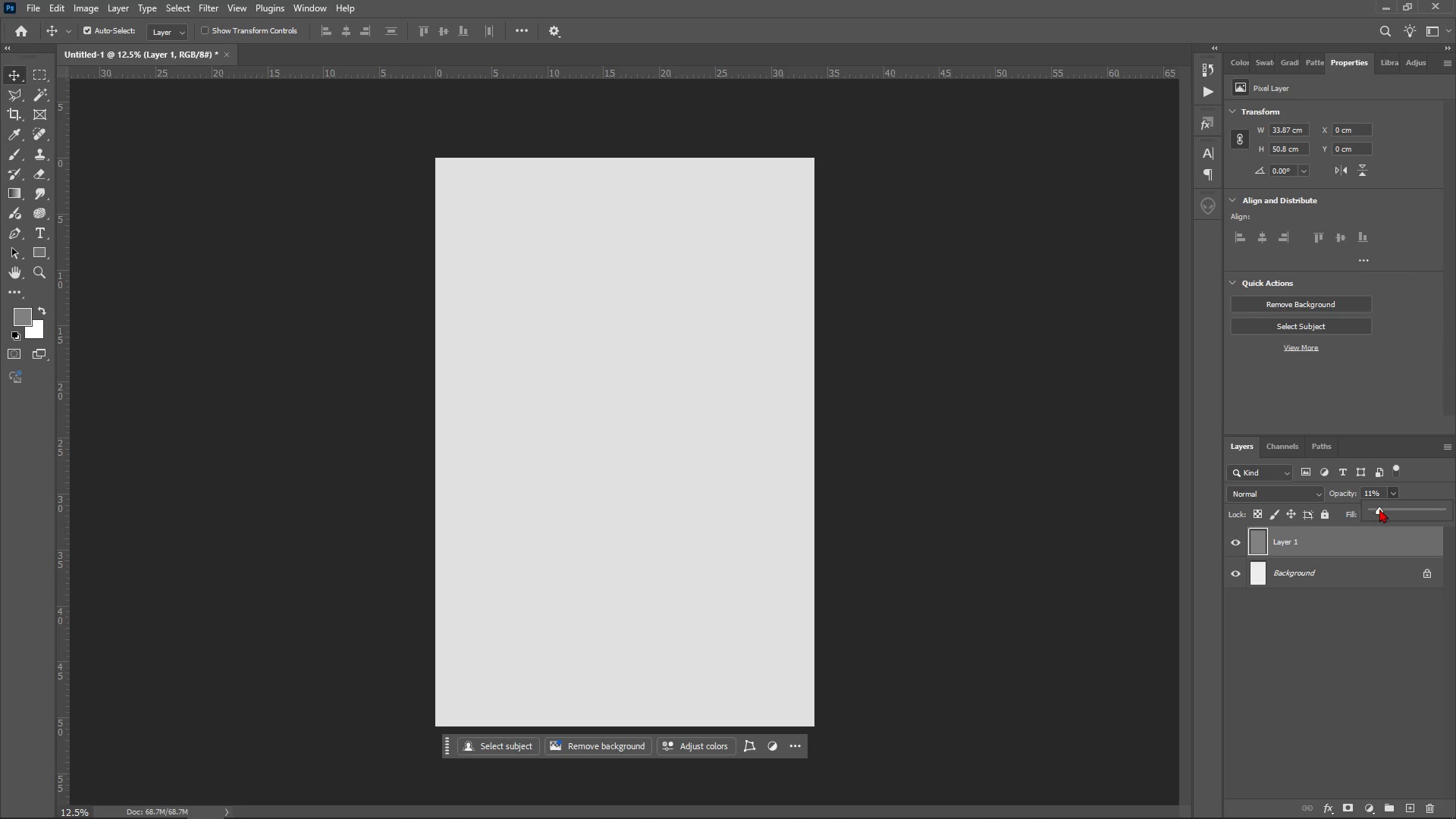 
left_click([1247, 674])
 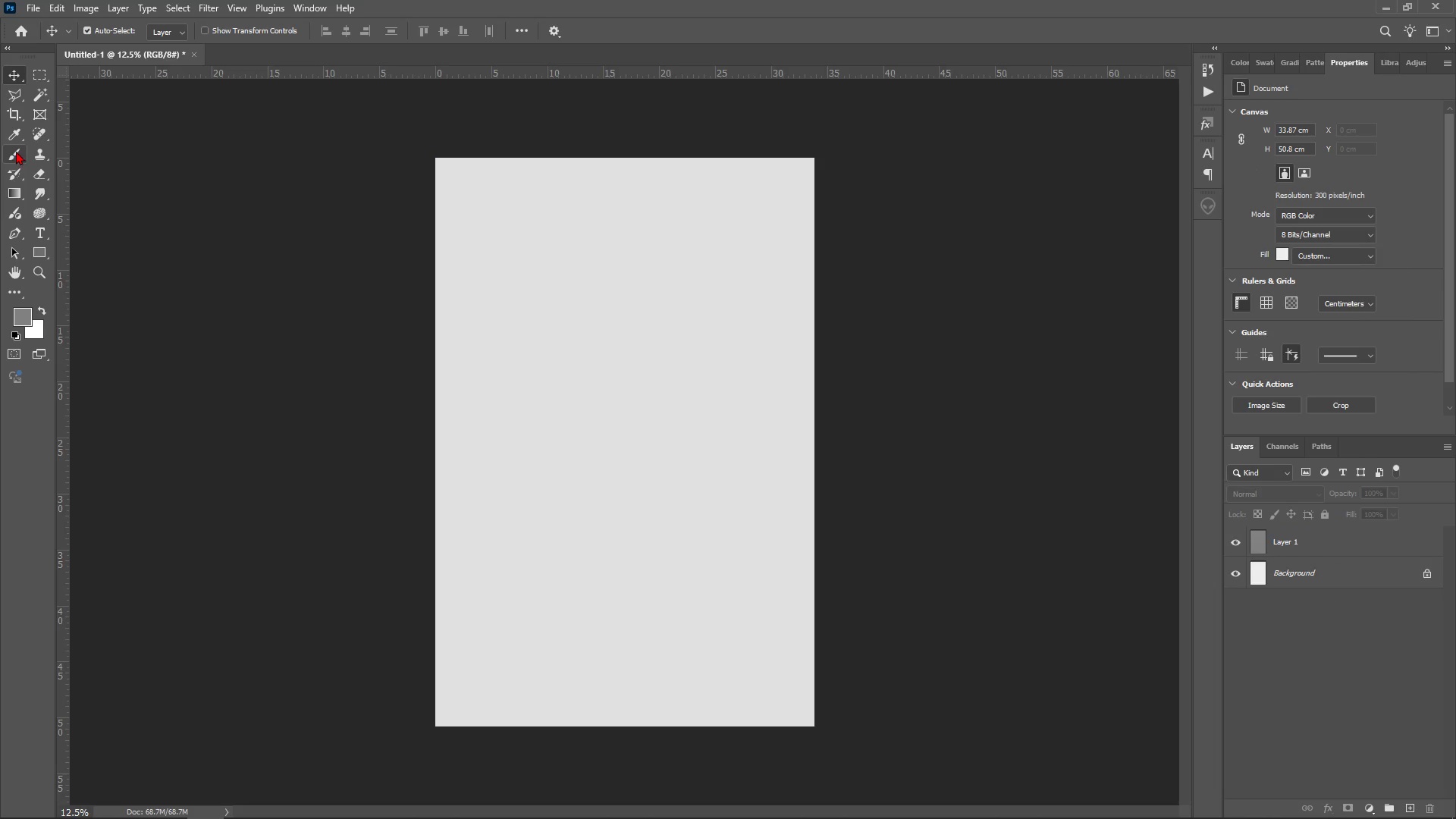 
left_click([14, 150])
 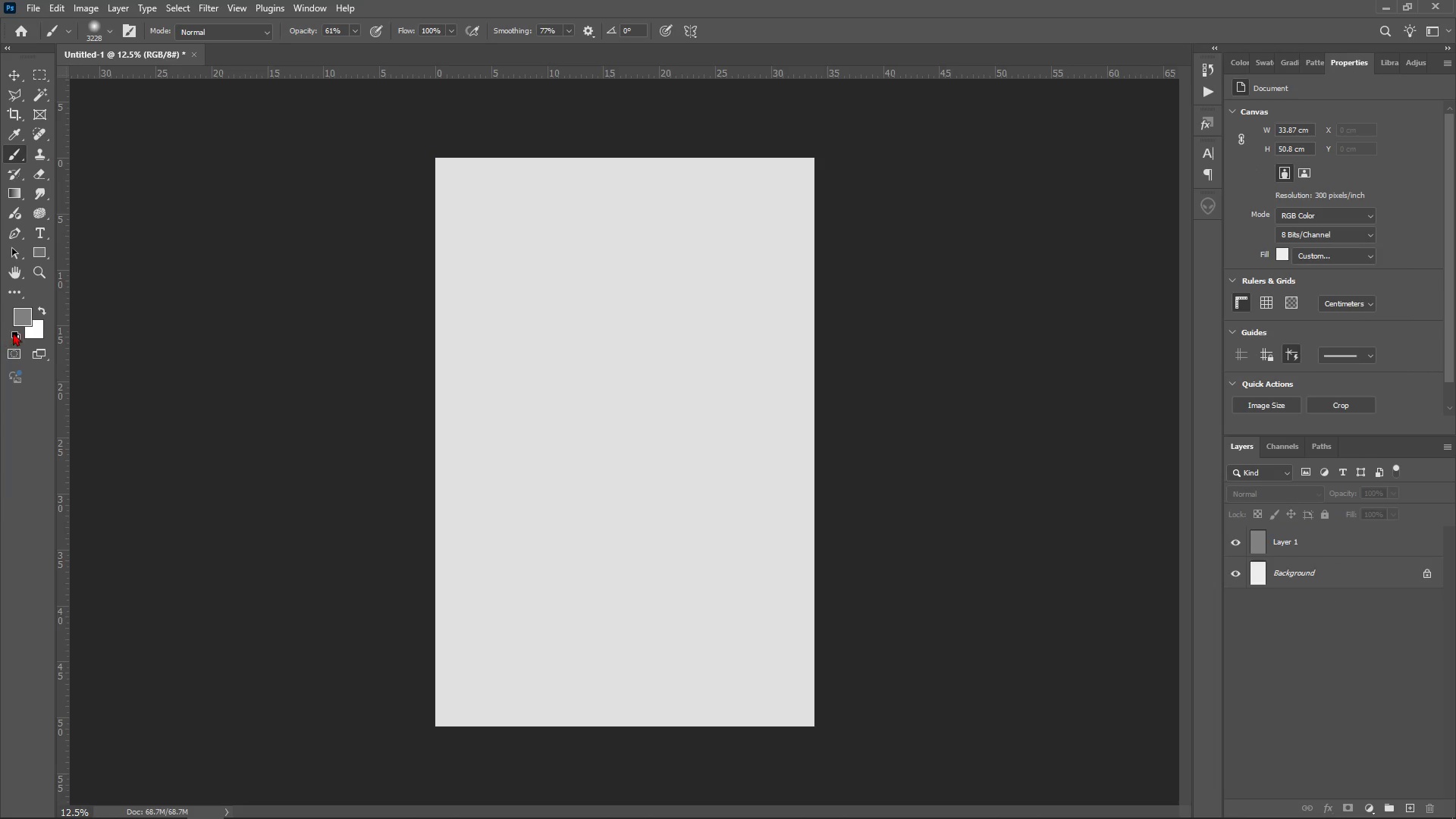 
left_click([14, 333])
 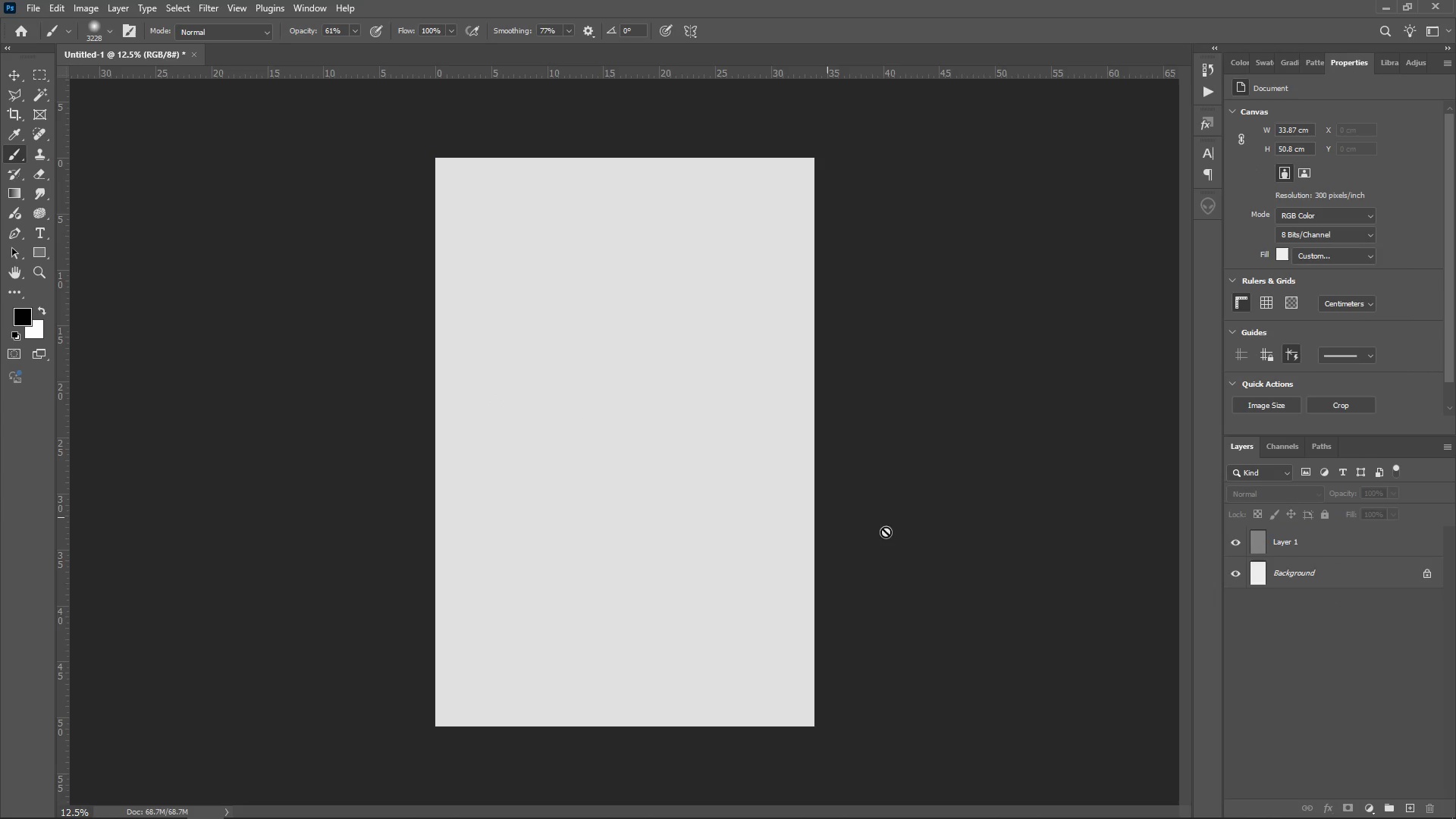 
left_click([1338, 543])
 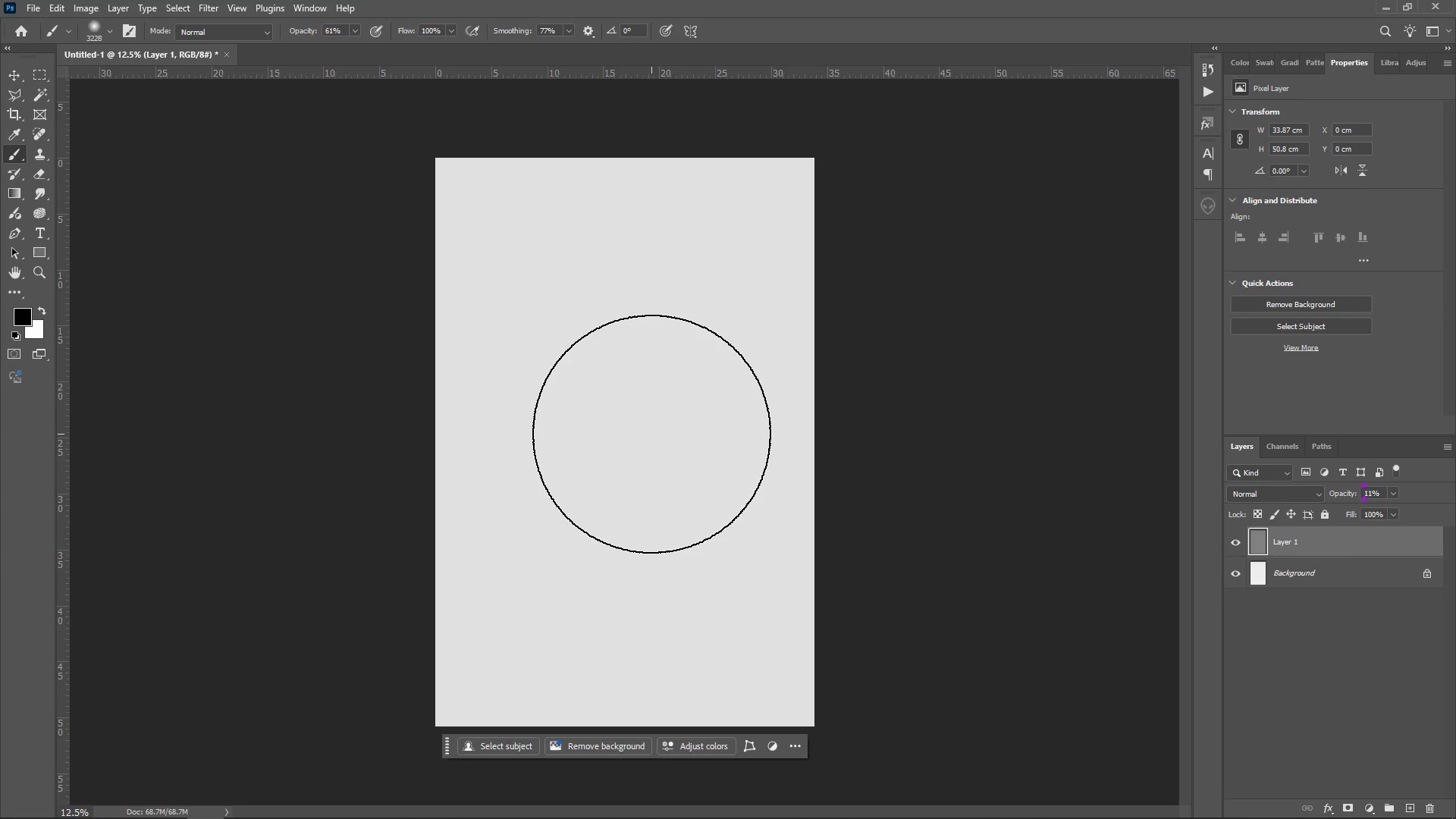 
right_click([651, 434])
 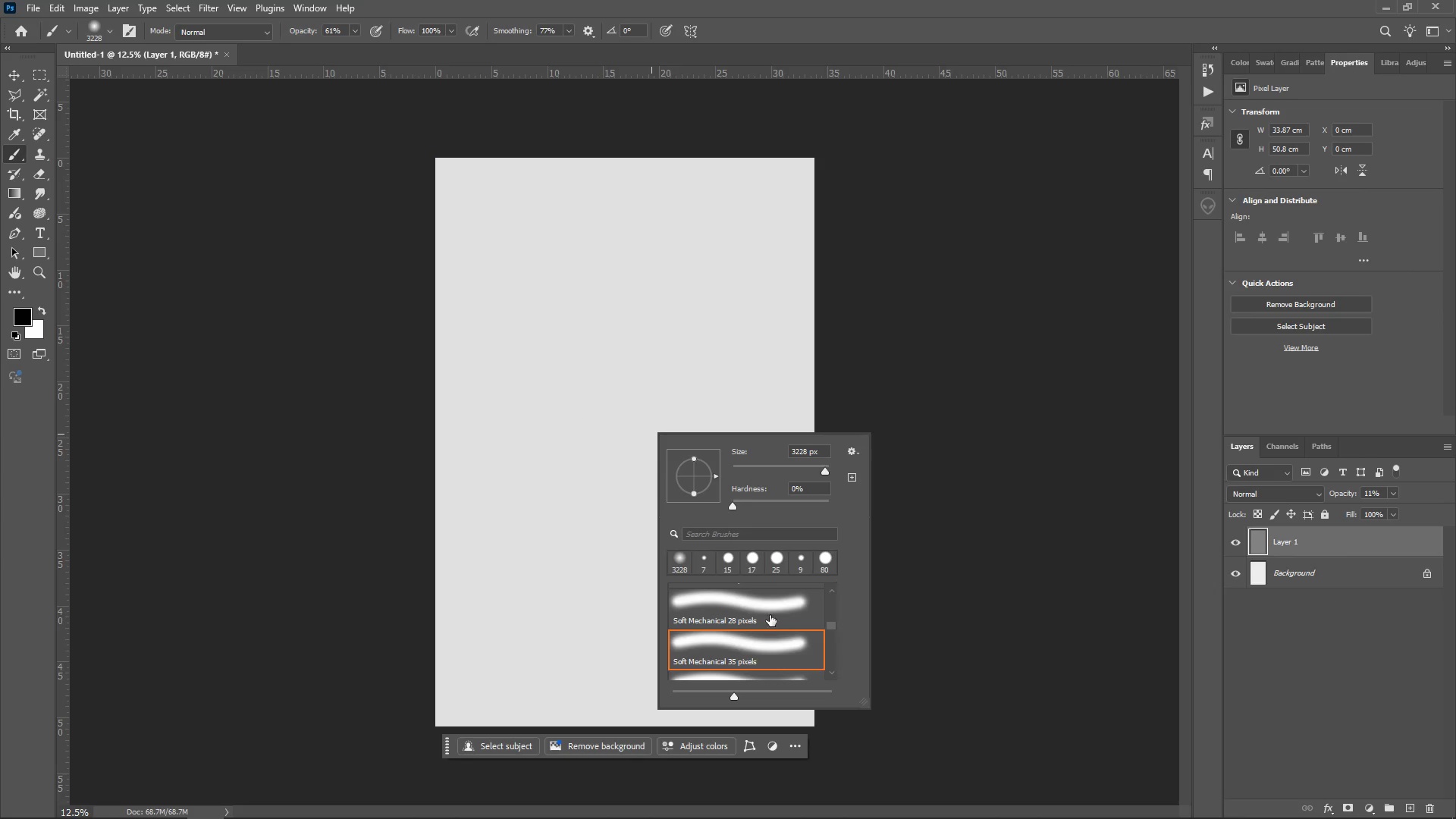 
left_click([770, 604])
 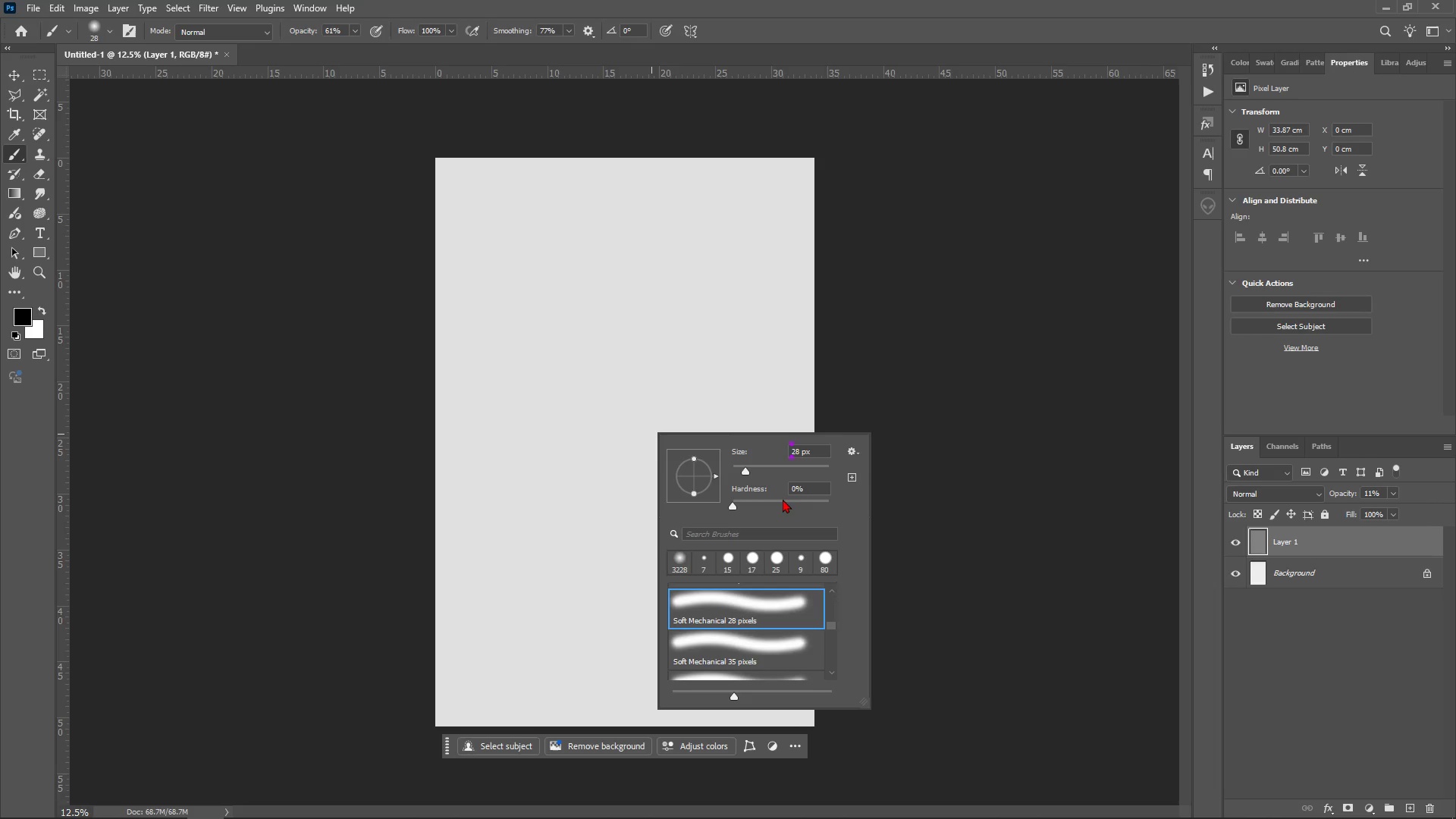 
left_click([789, 466])
 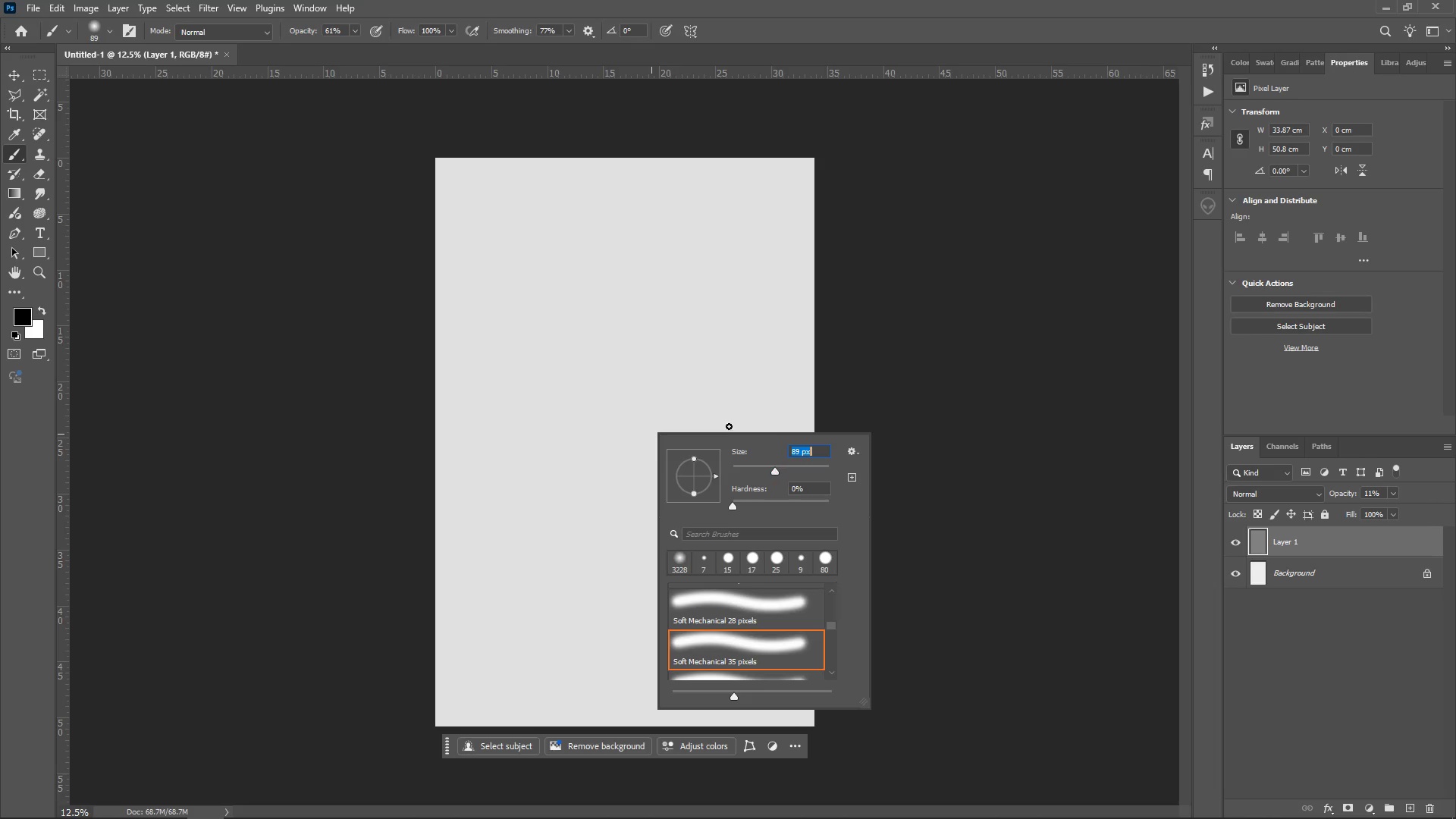 
left_click([807, 469])
 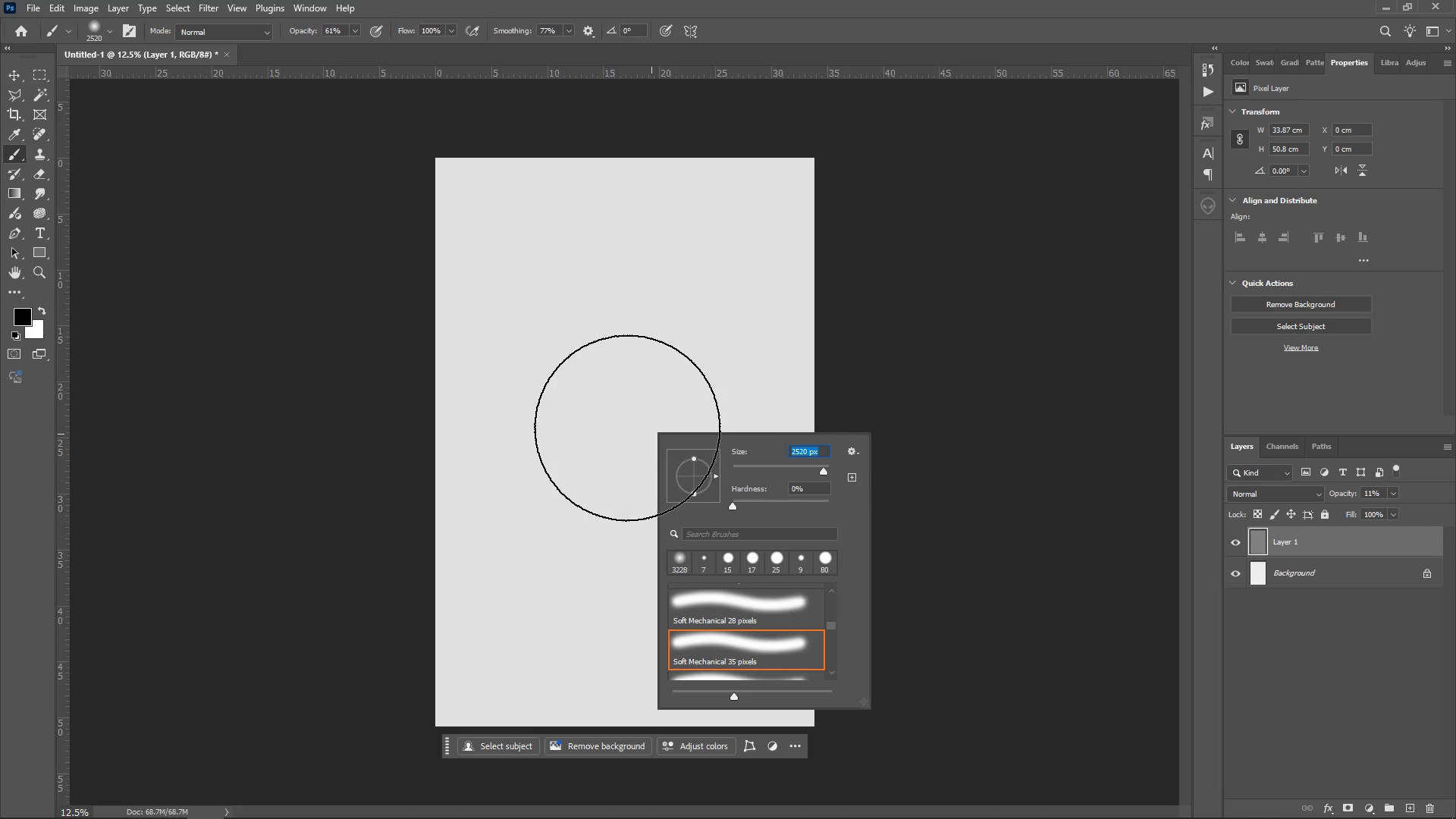 
left_click([622, 429])
 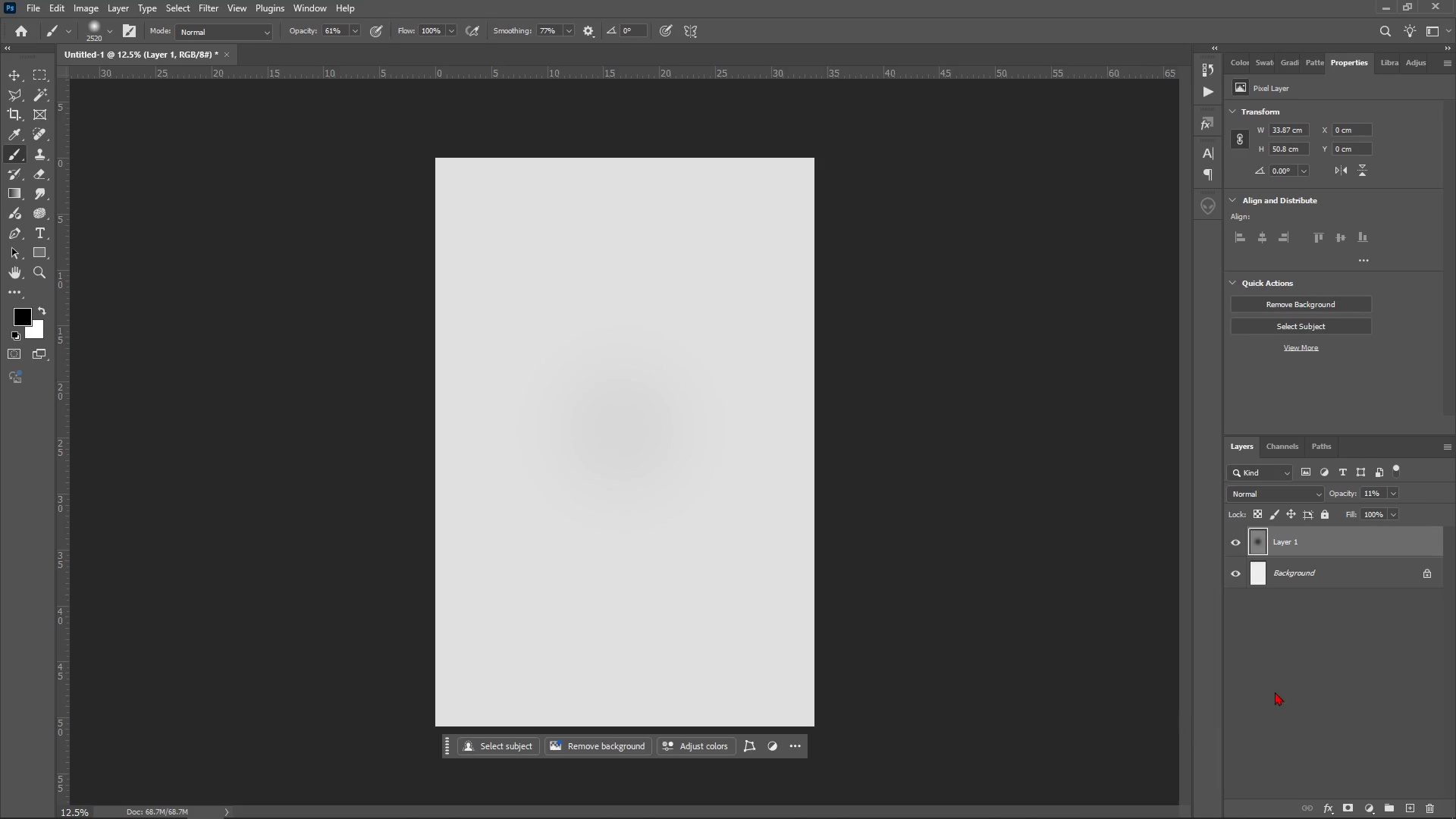 
wait(9.42)
 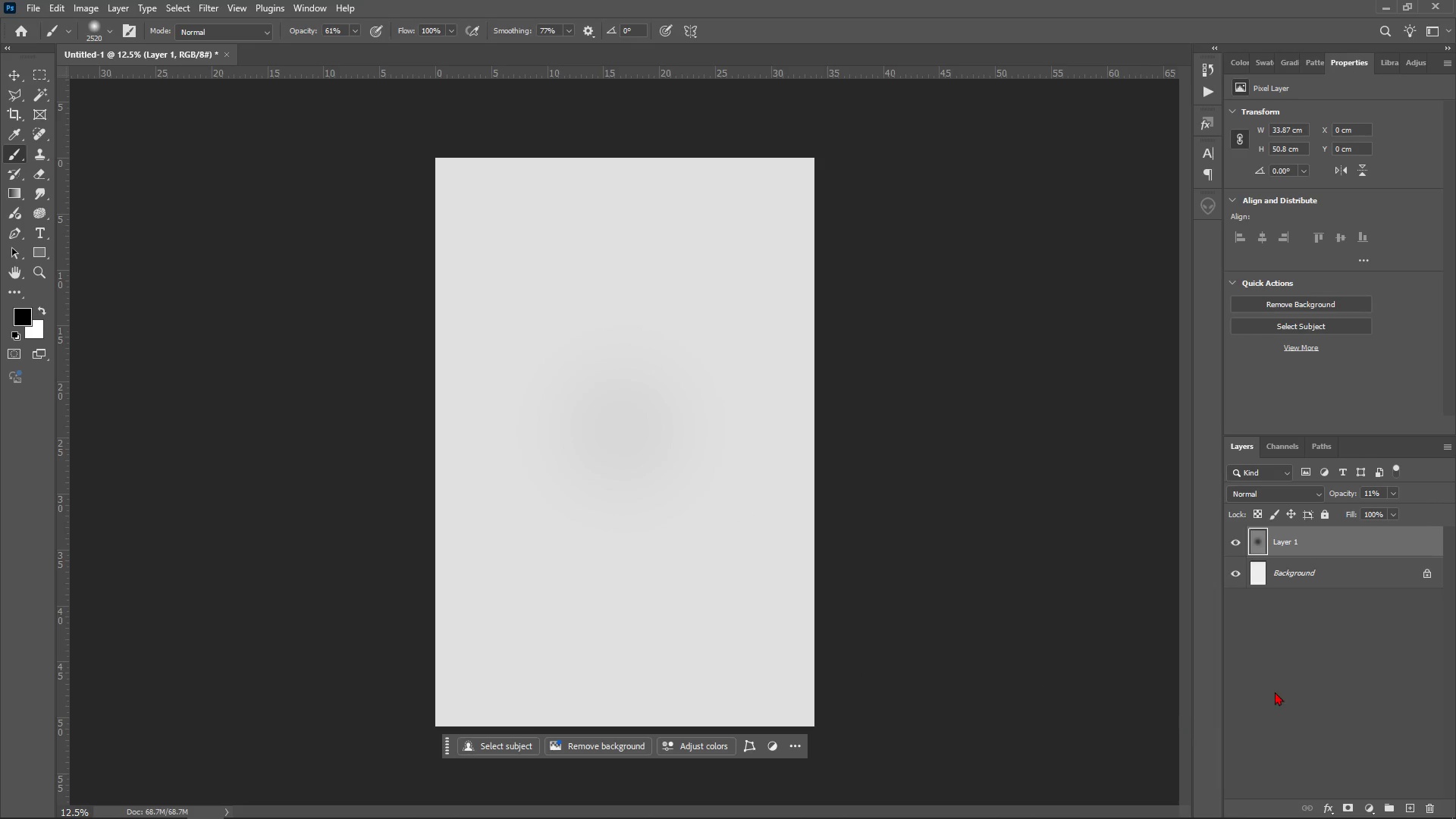 
double_click([1418, 508])
 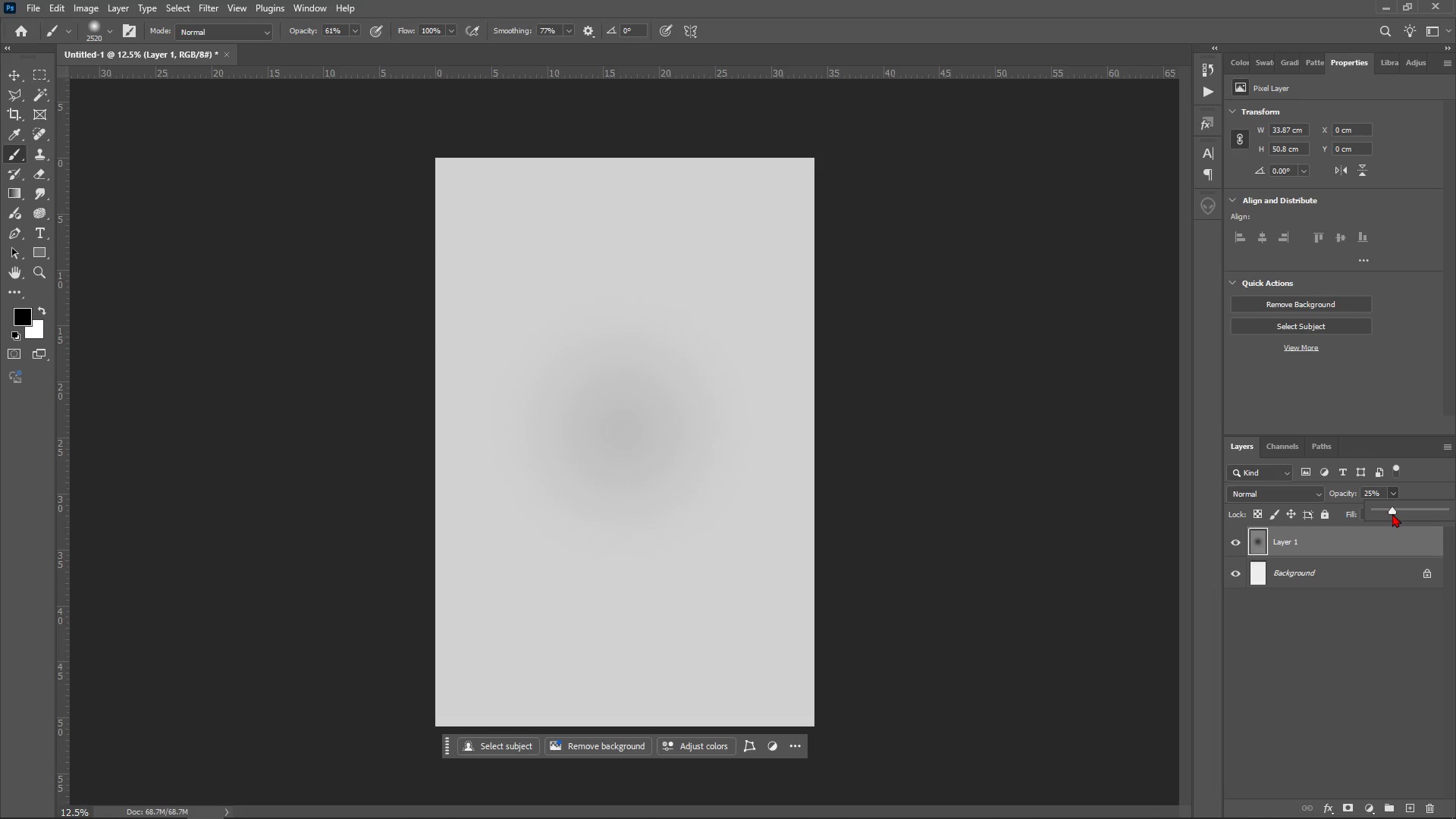 
left_click([1323, 675])
 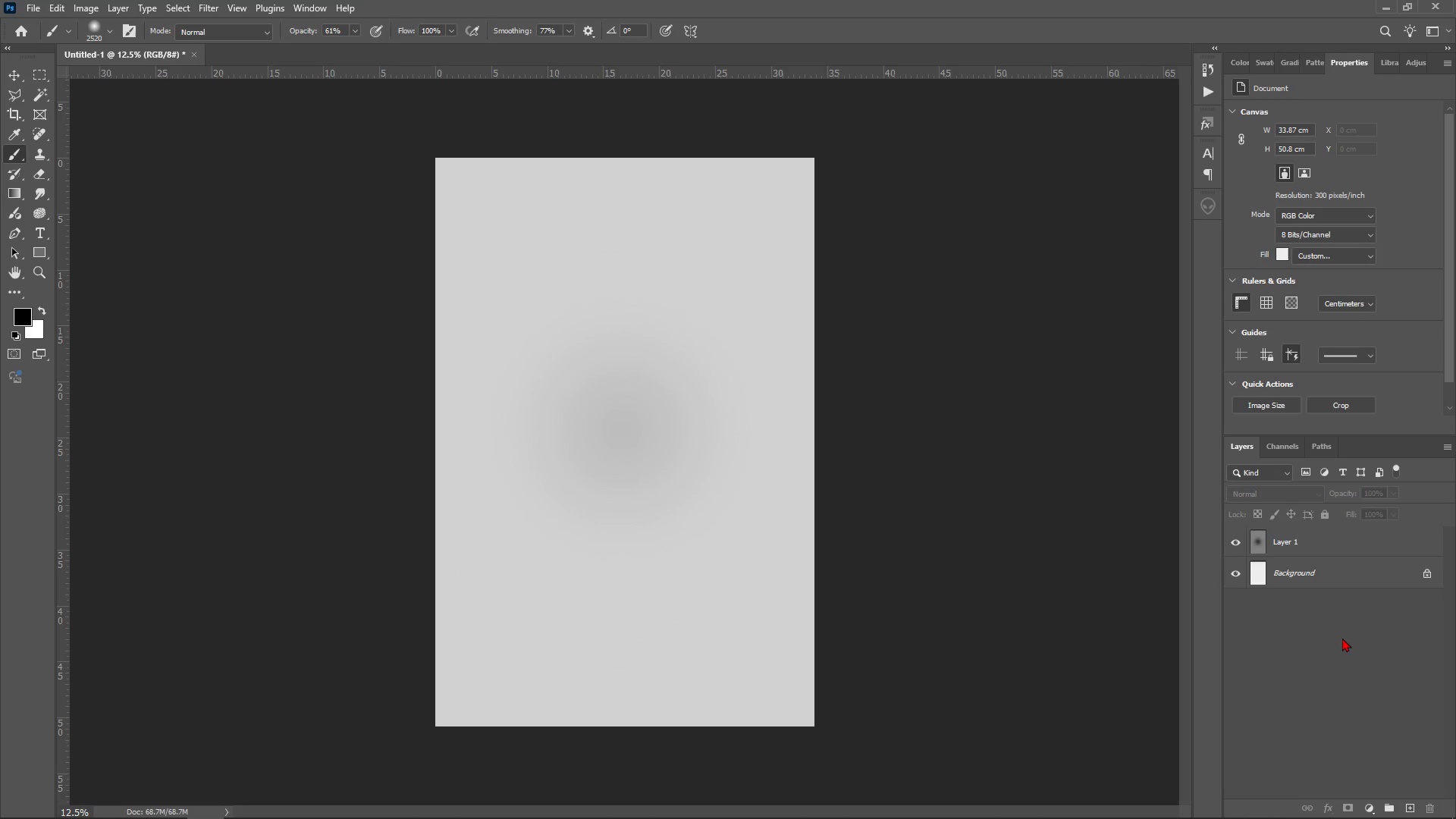 
left_click([1329, 678])
 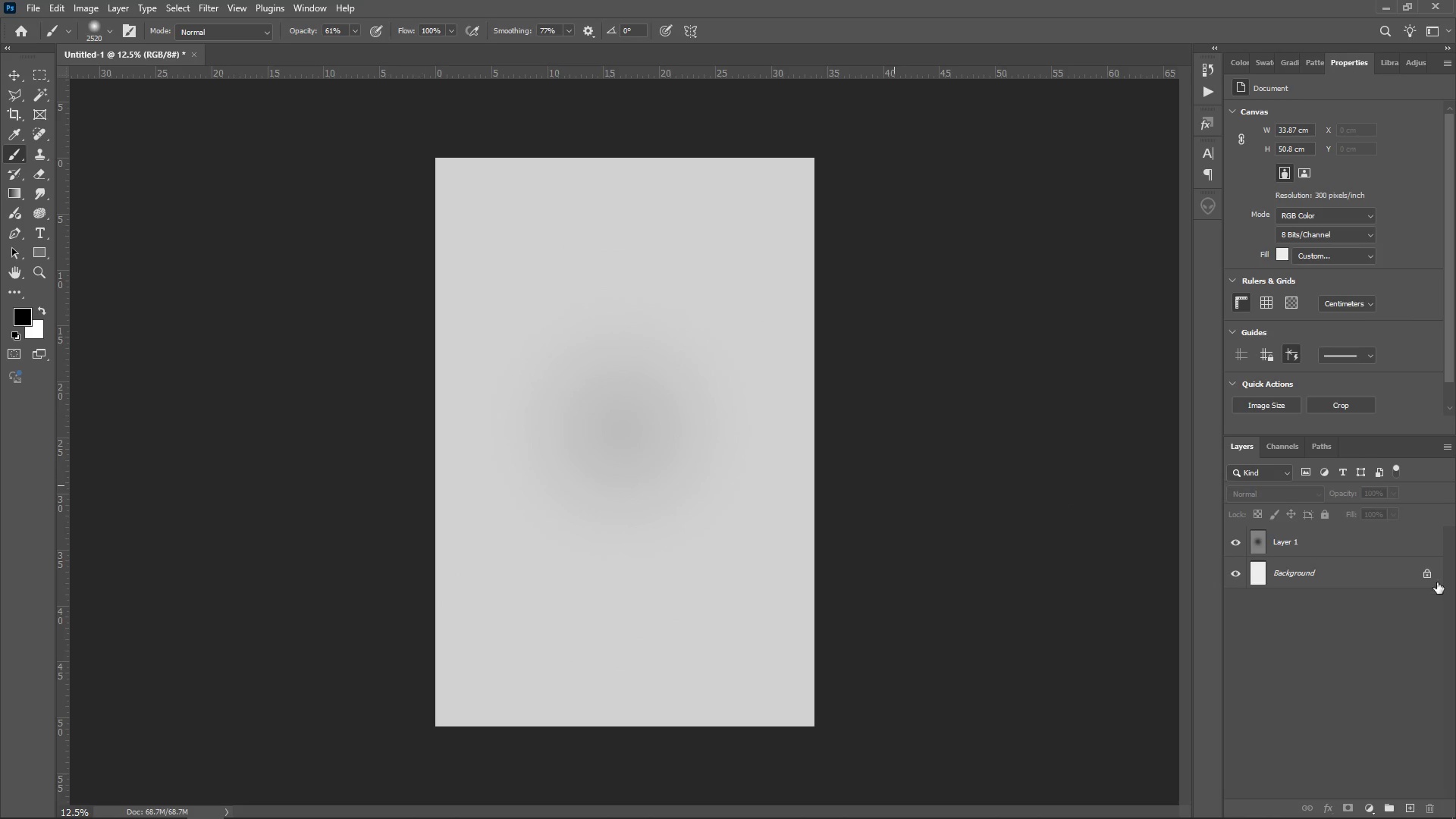 
left_click([1309, 531])
 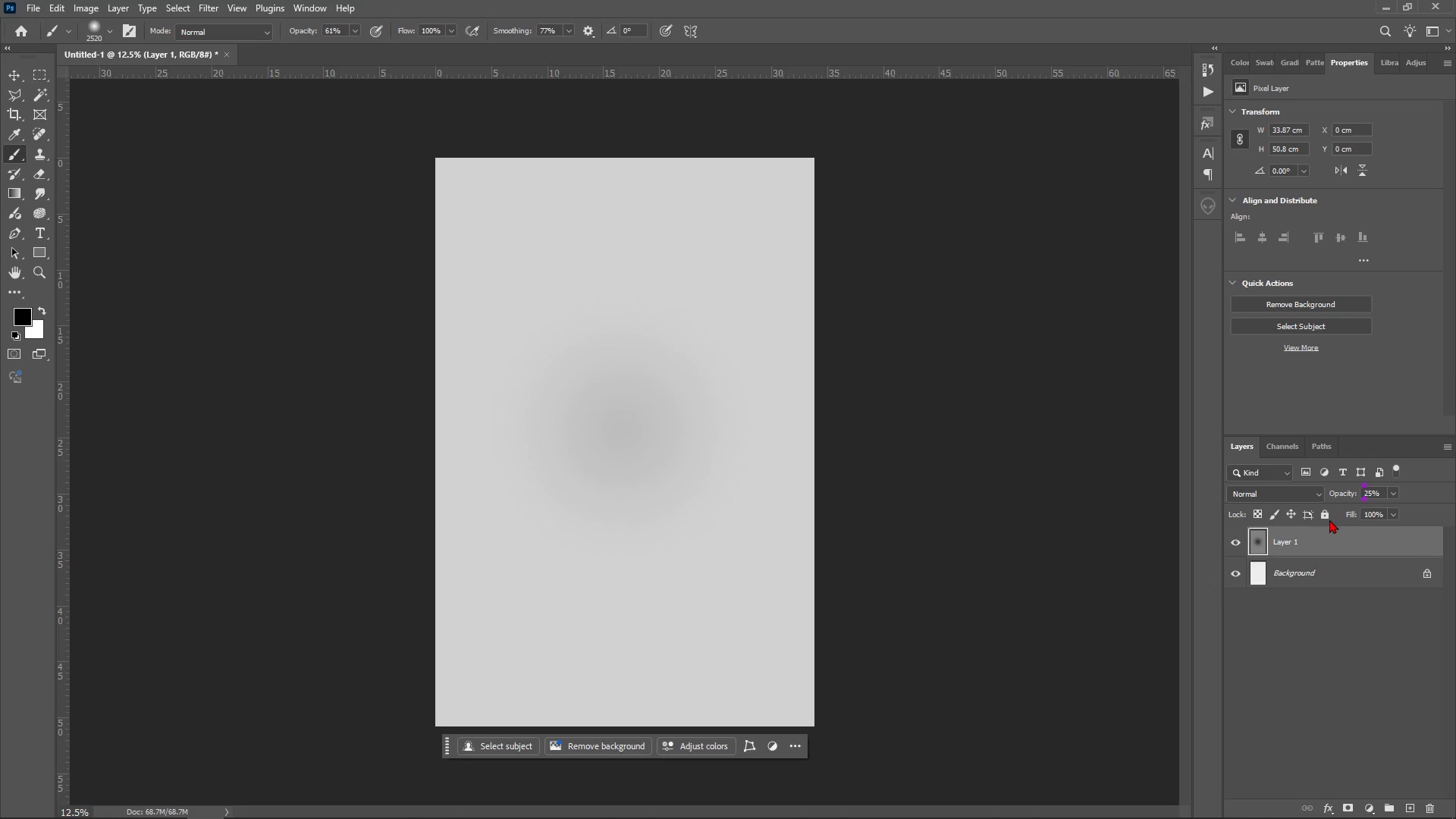 
left_click([1327, 519])
 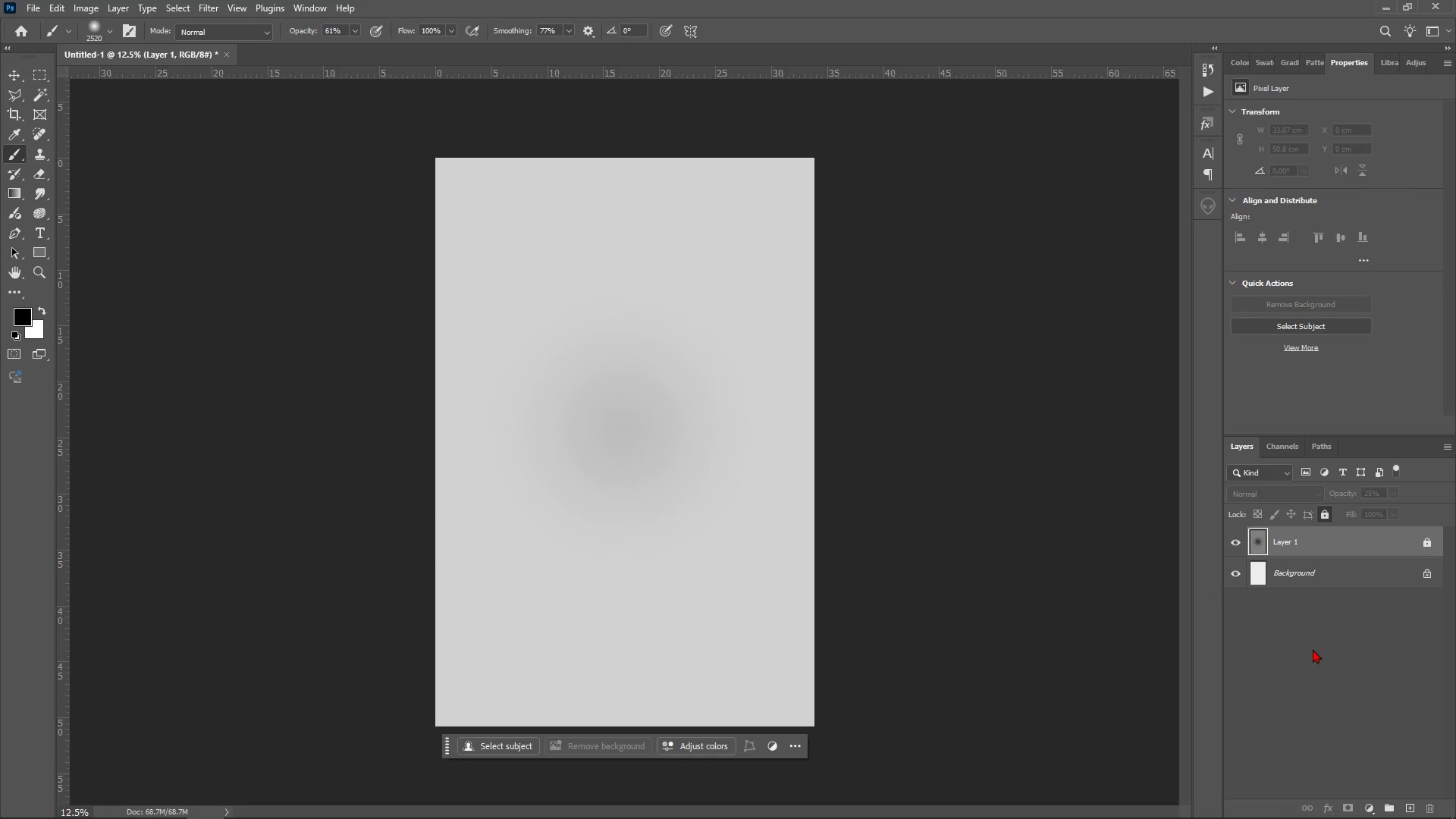 
double_click([1313, 651])
 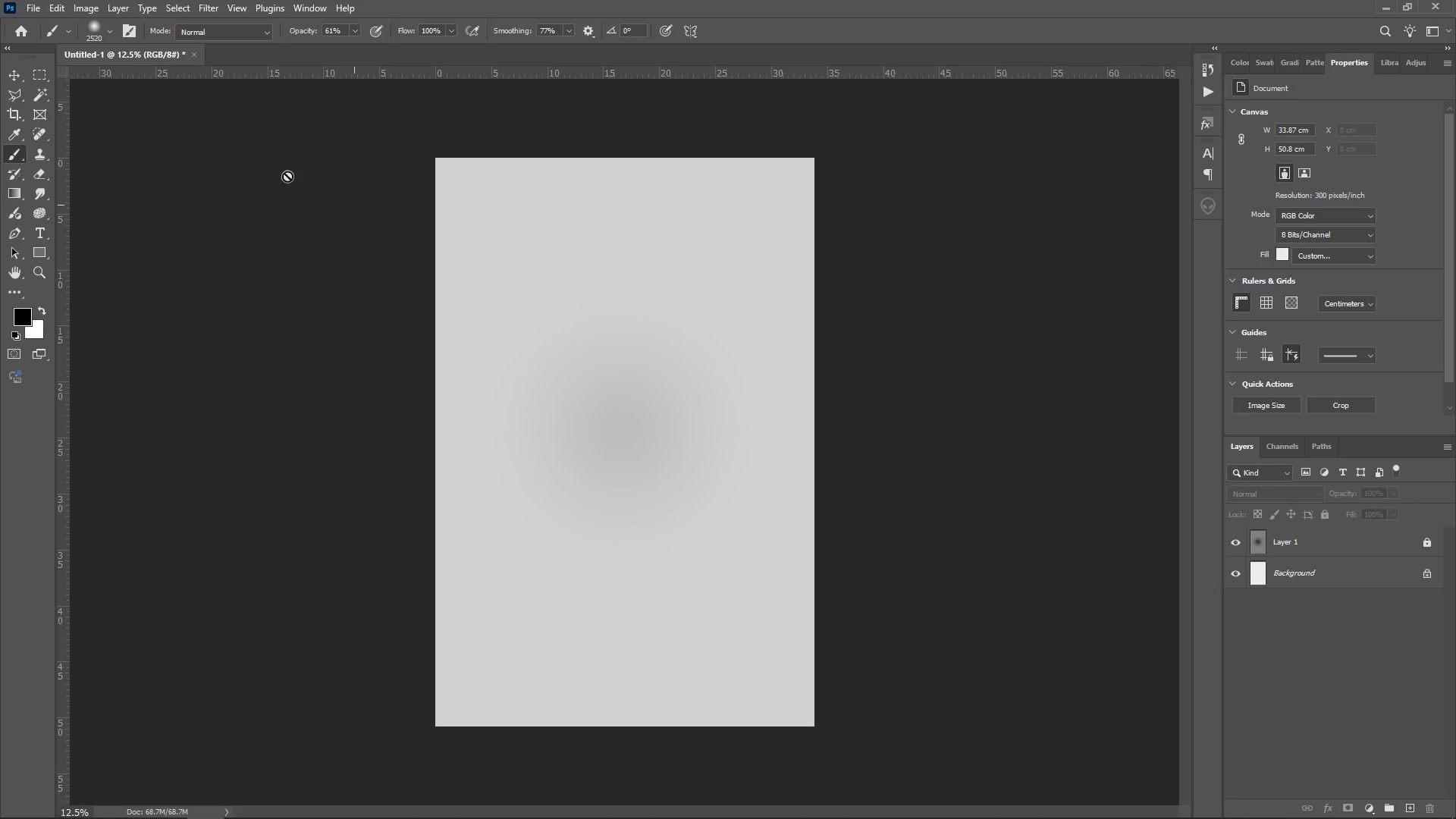 
left_click([34, 9])
 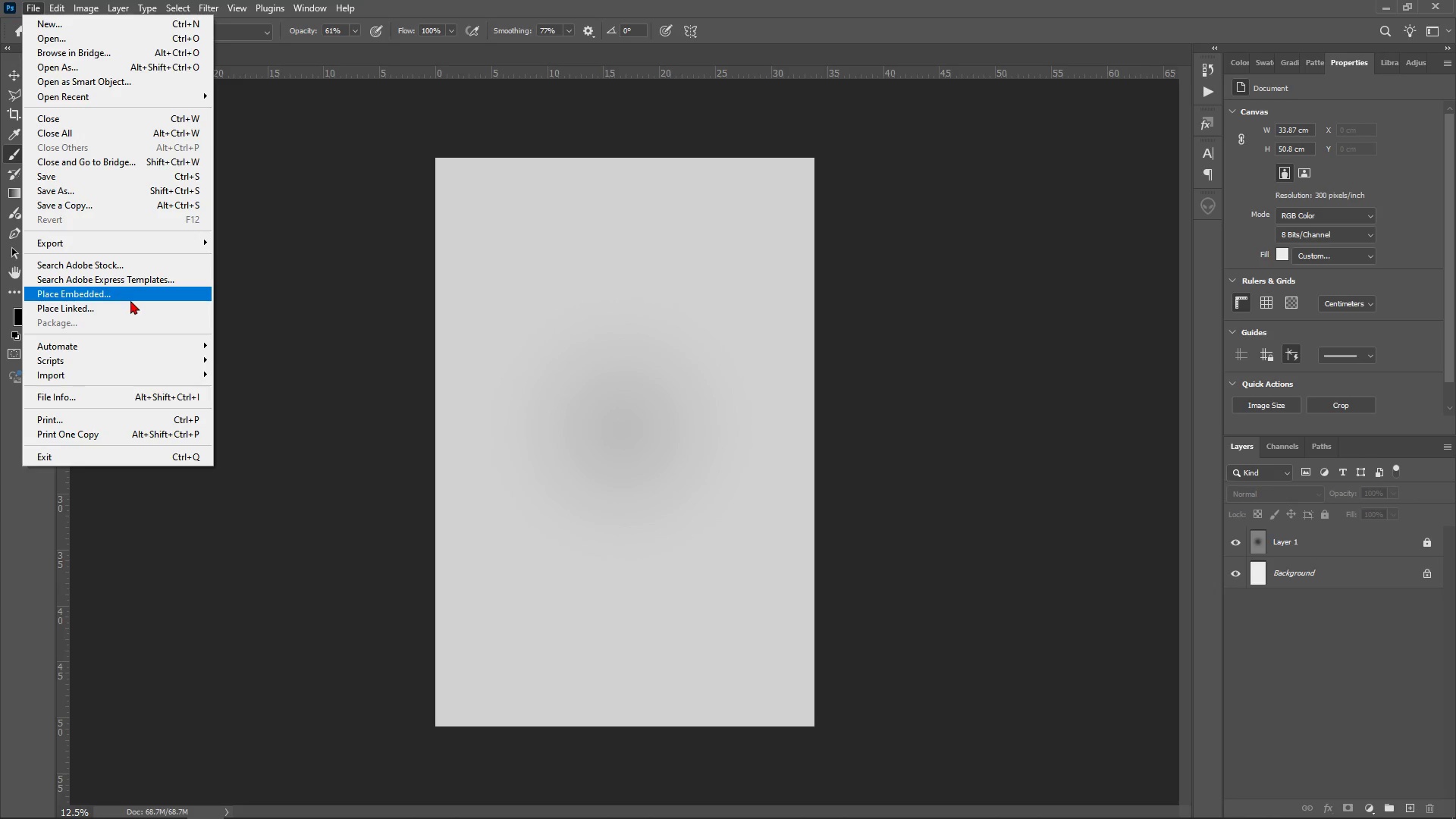 
left_click([129, 296])
 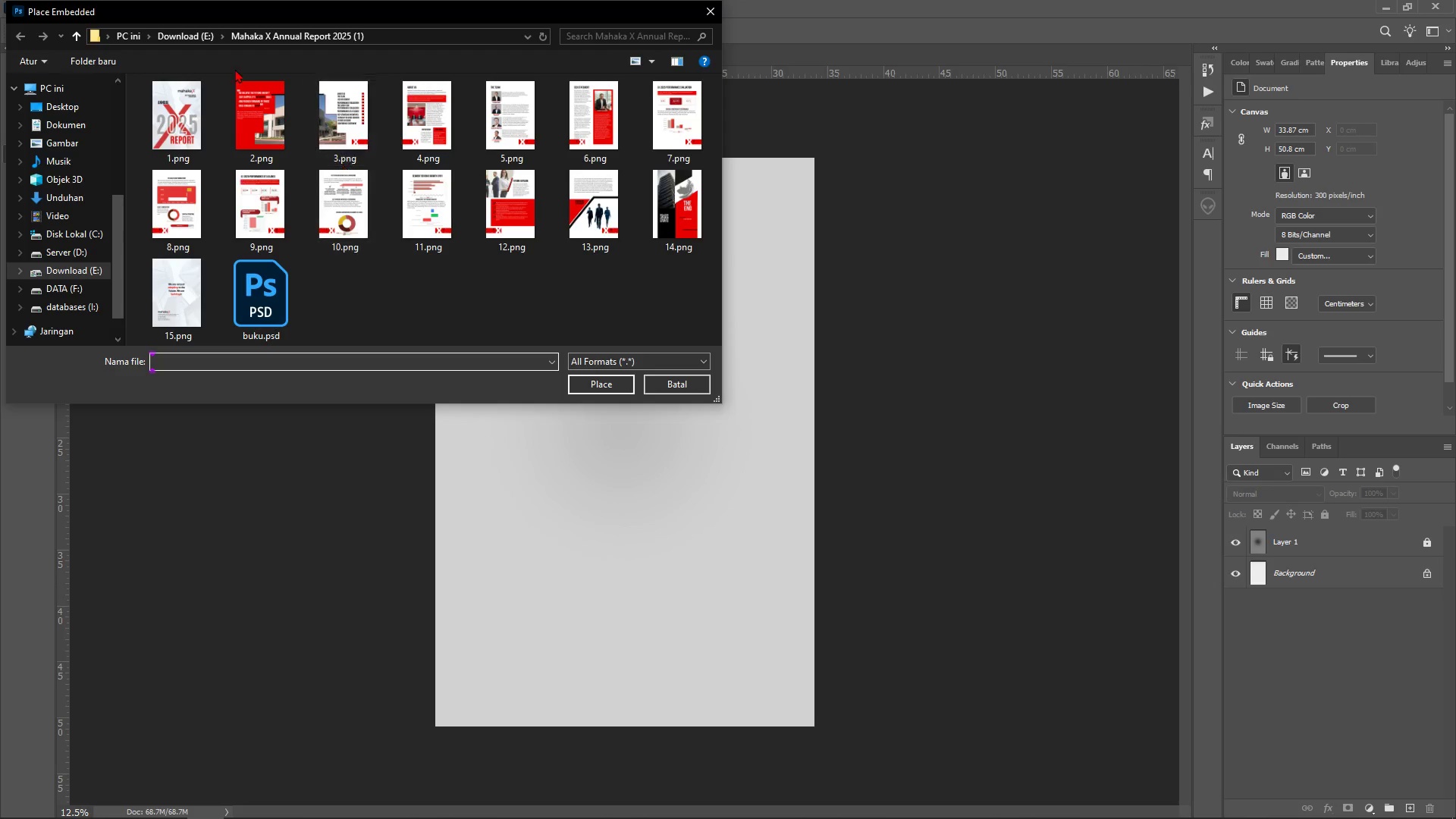 
left_click([199, 33])
 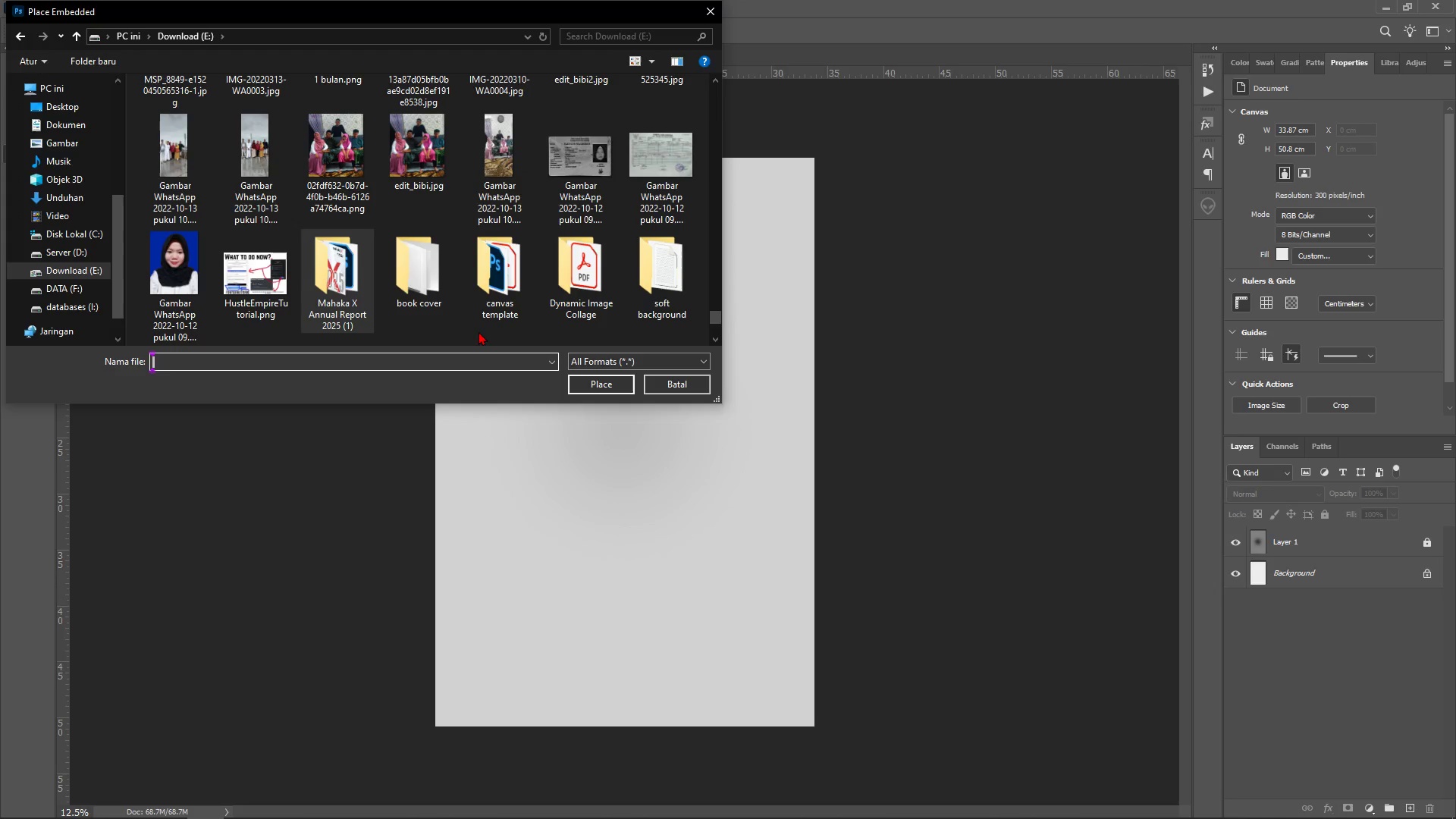 
left_click([382, 271])
 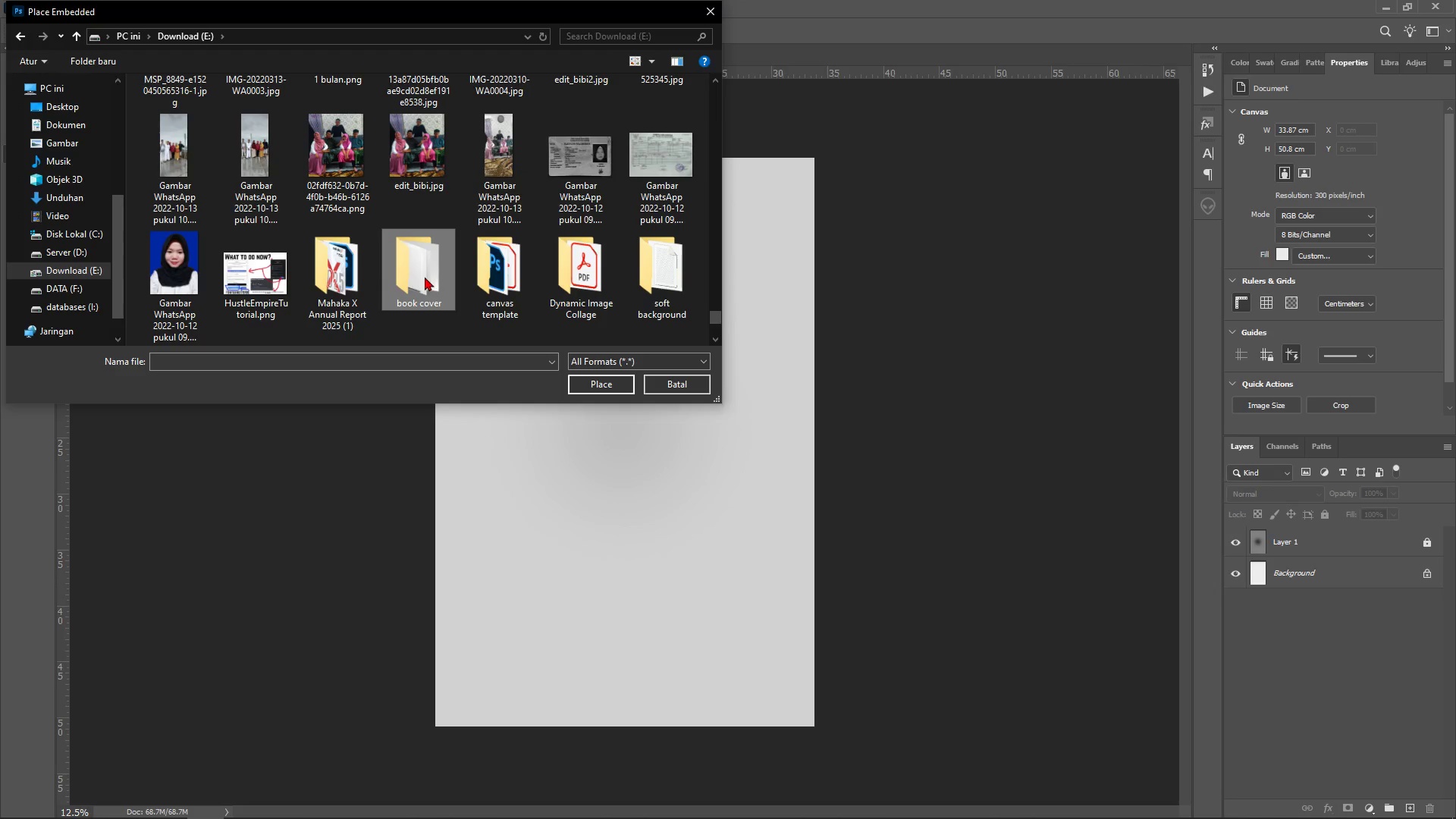 
double_click([425, 278])
 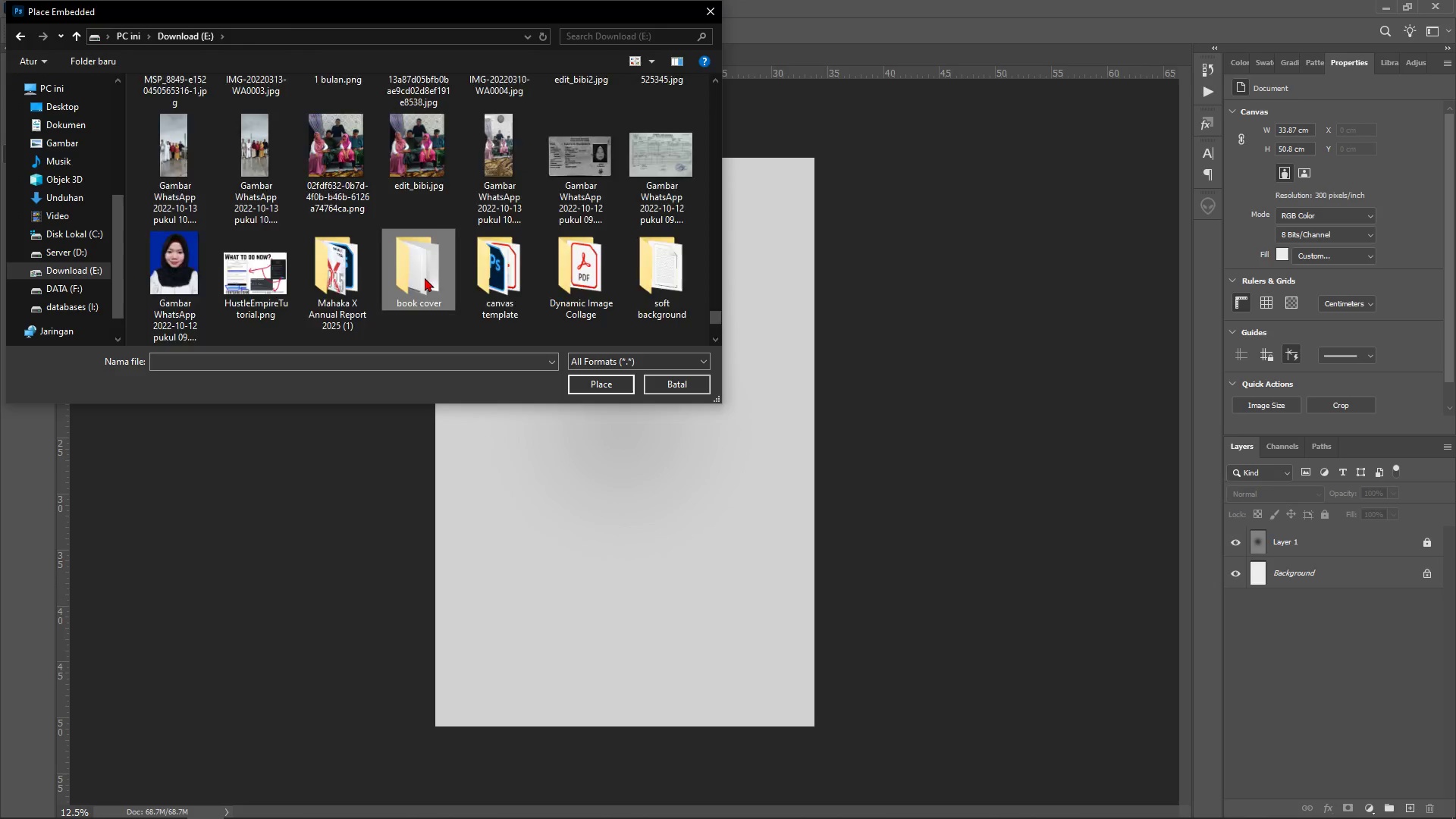 
triple_click([425, 278])
 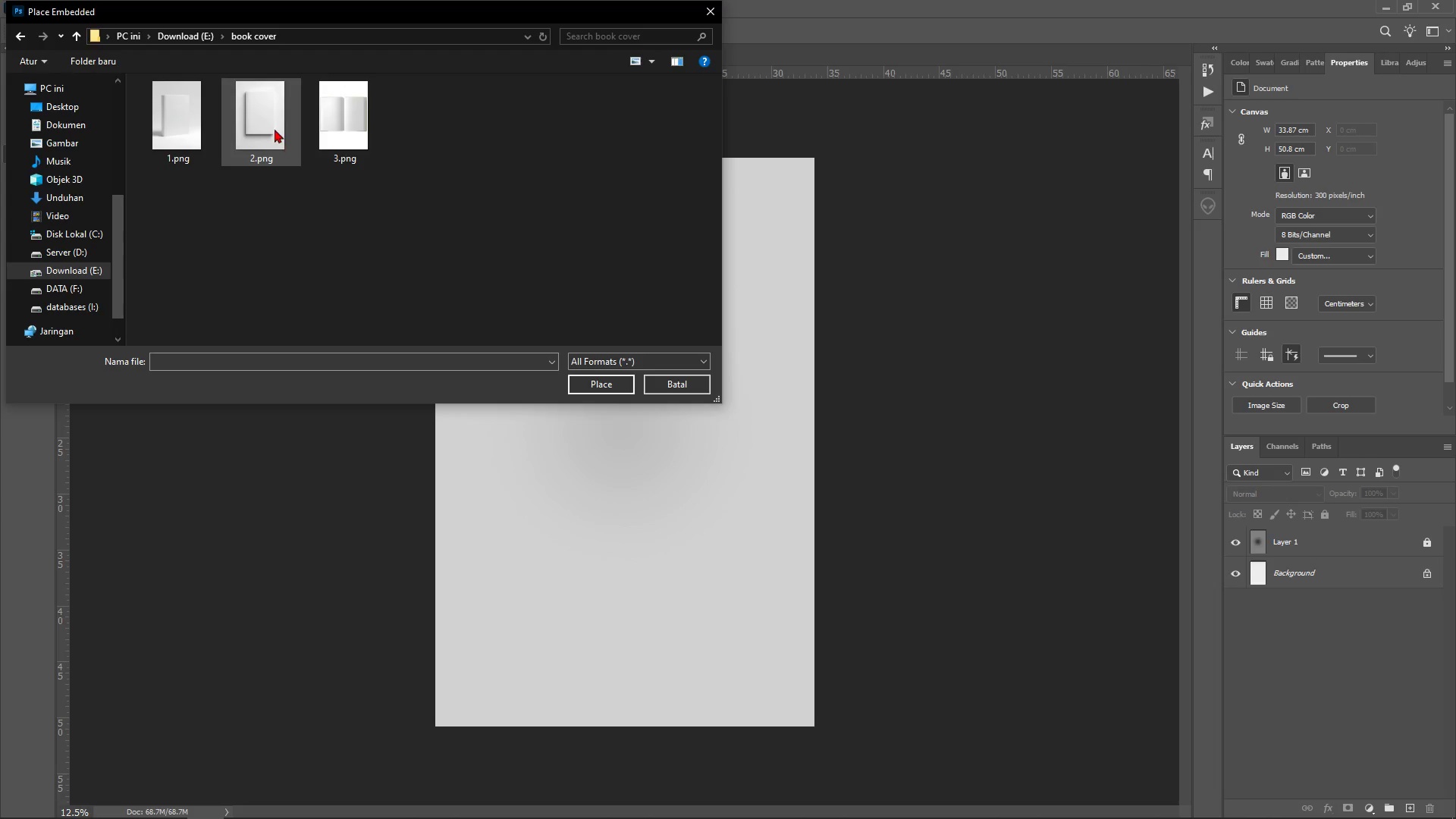 
double_click([271, 118])
 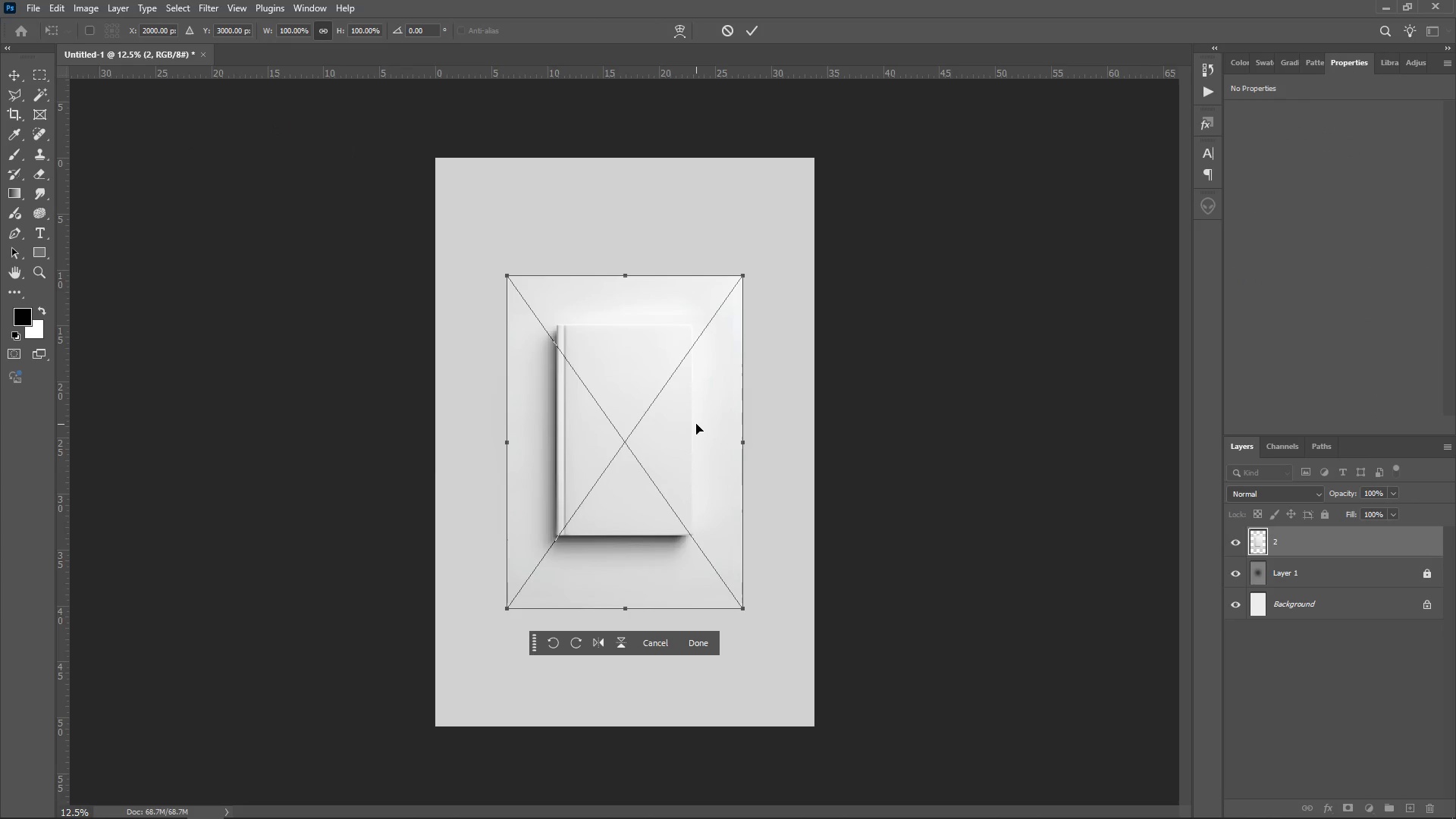 
key(Enter)
 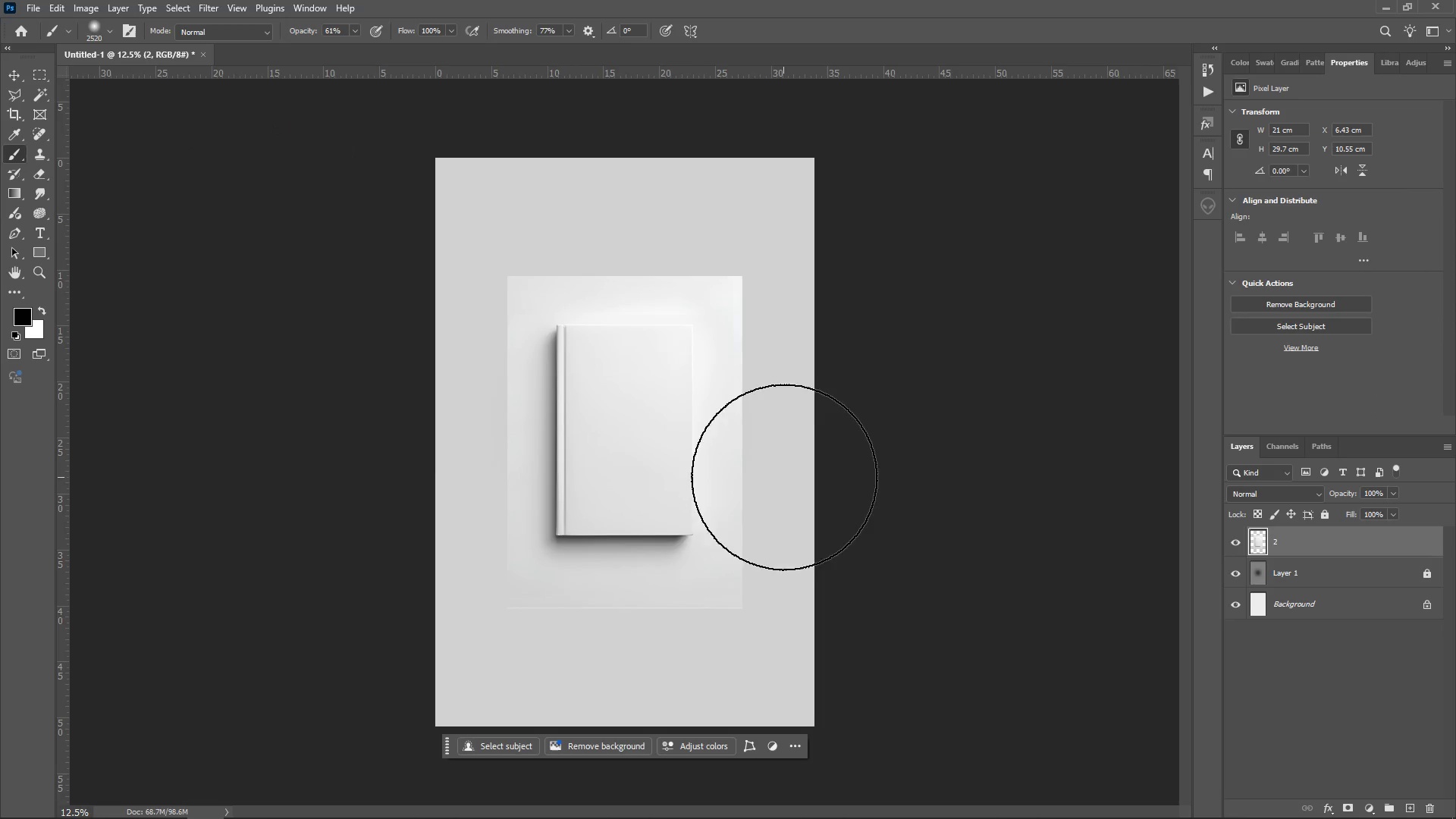 
key(V)
 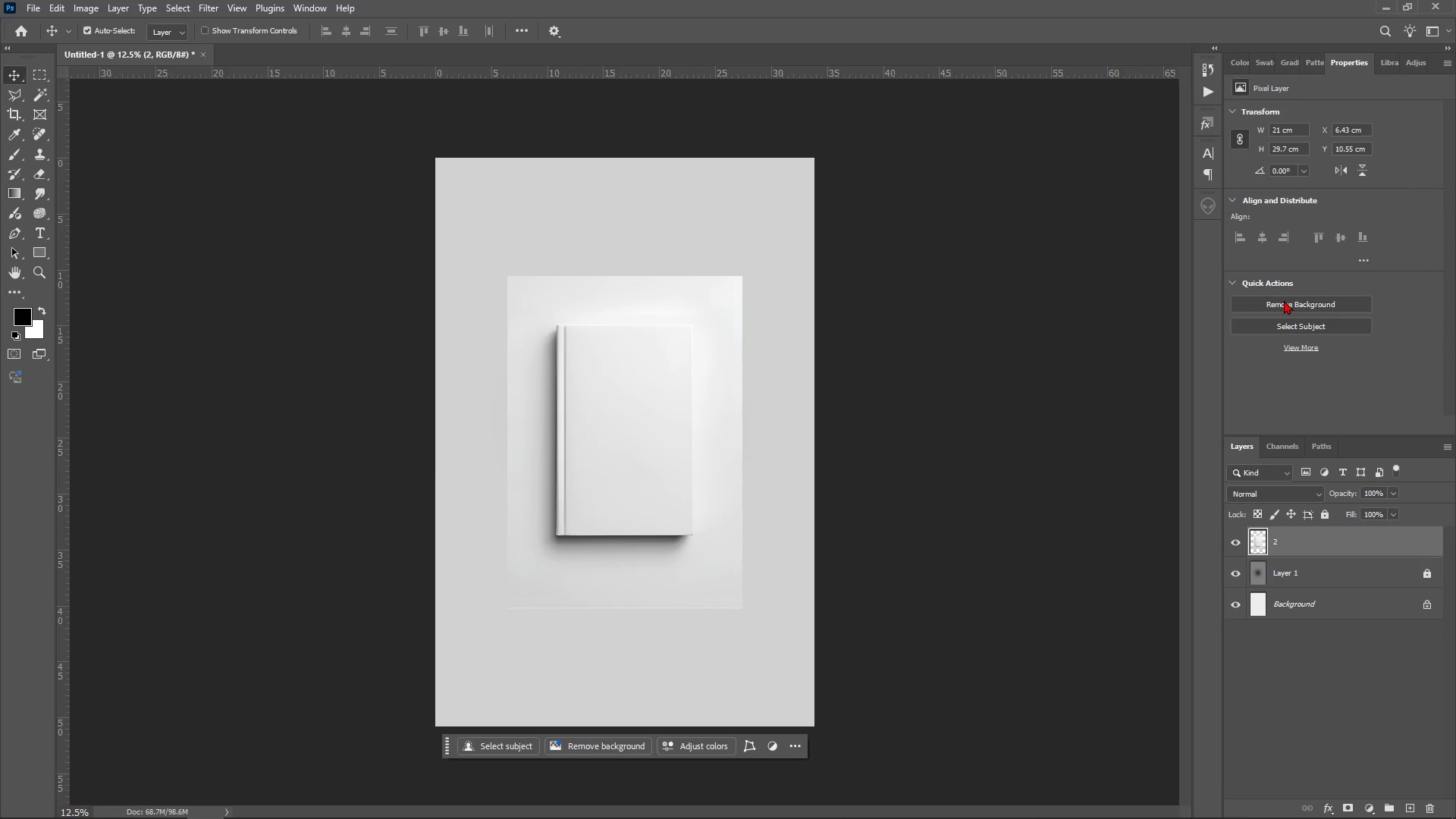 
left_click([1284, 300])
 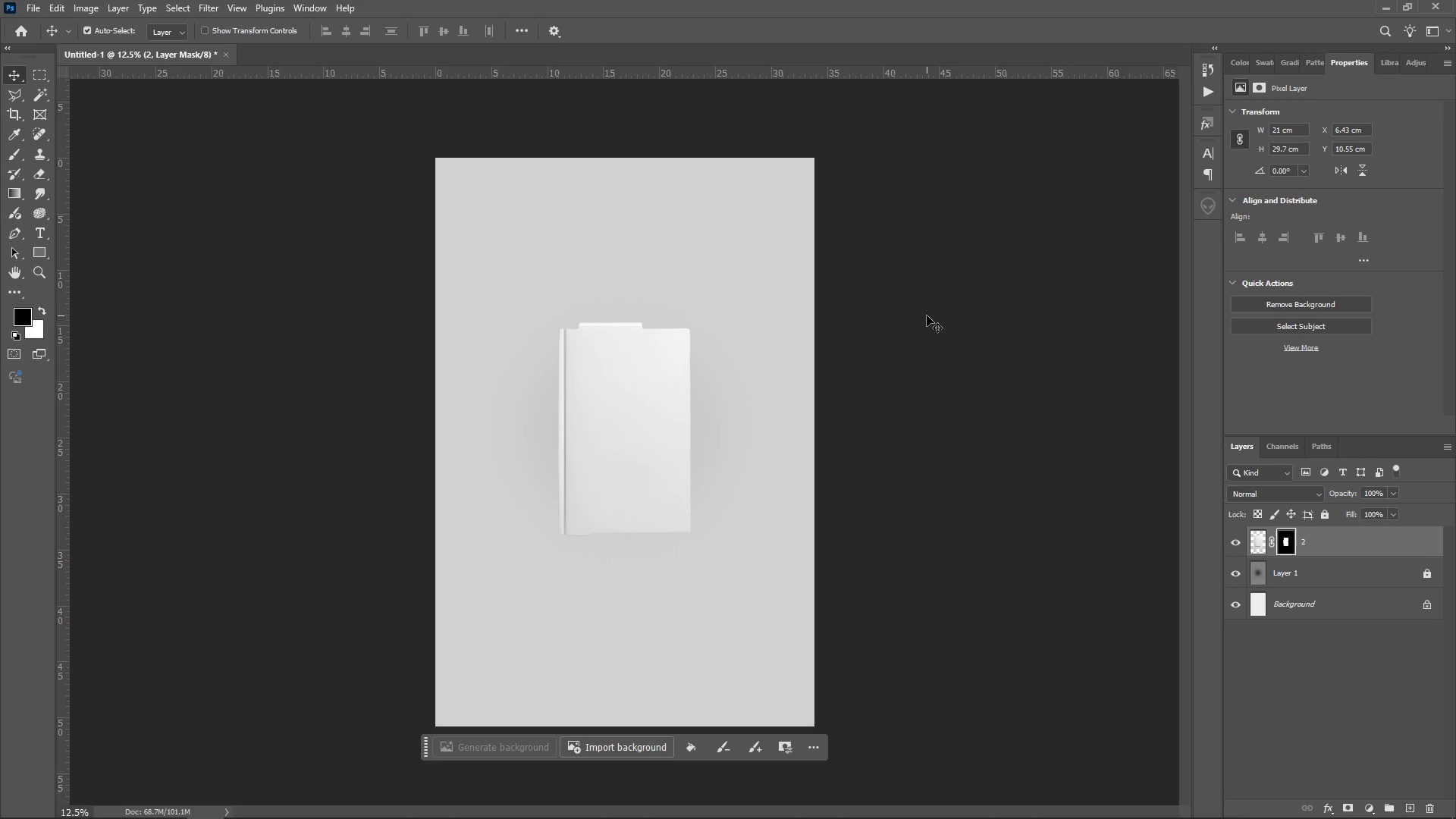 
wait(6.23)
 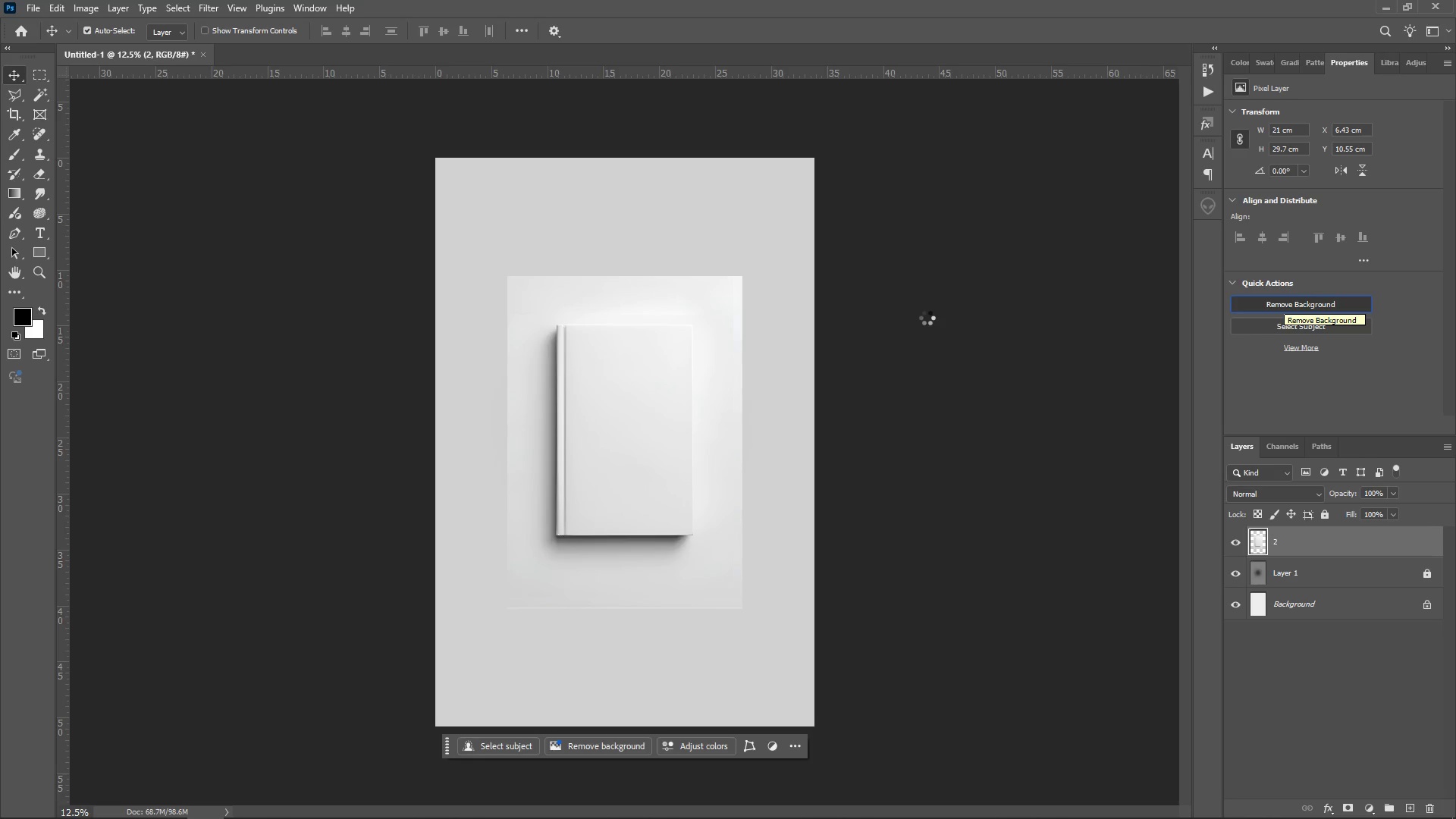 
hold_key(key=AltLeft, duration=1.29)
scroll: coordinate [601, 329], scroll_direction: up, amount: 15.0
 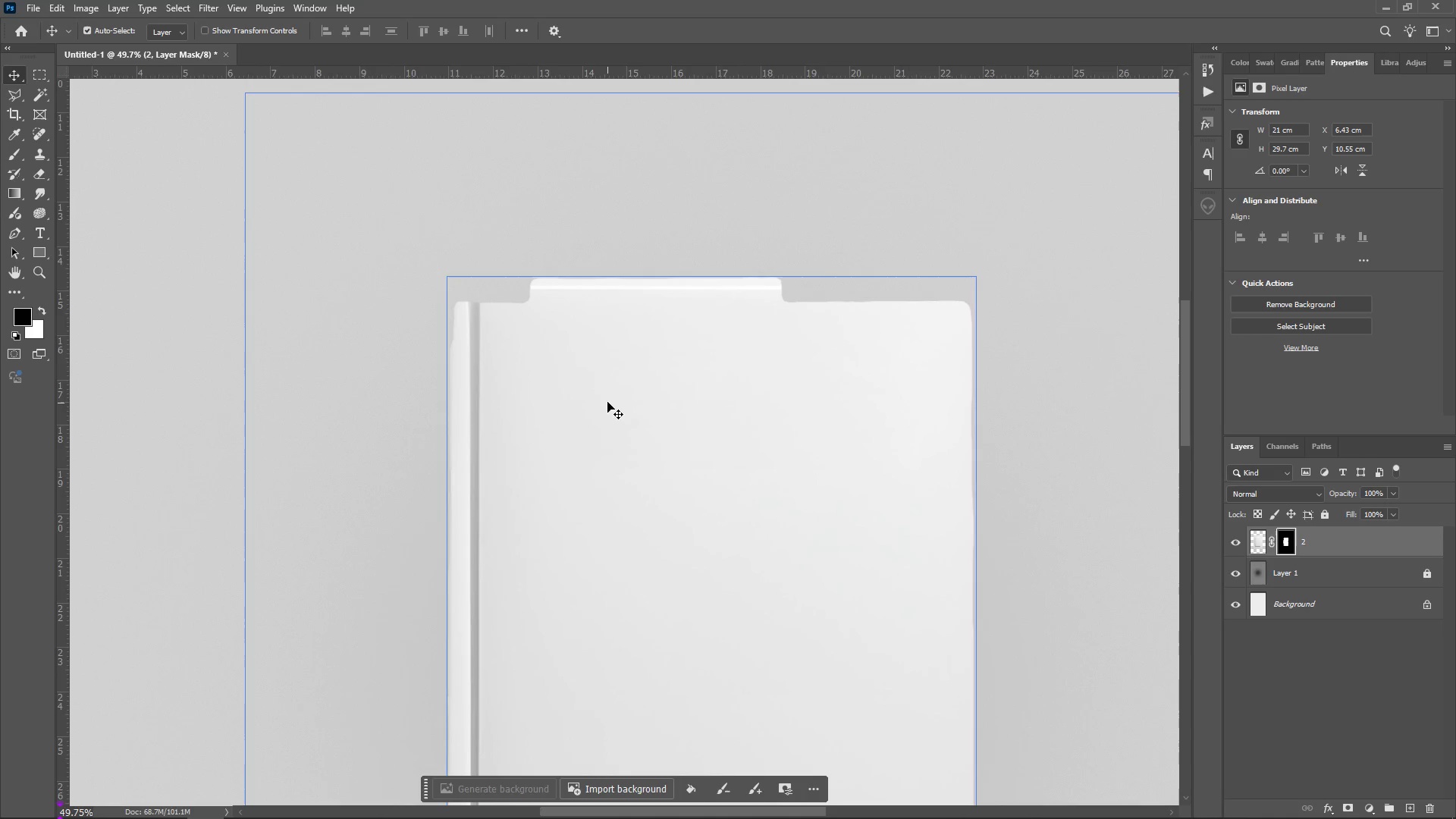 
hold_key(key=AltLeft, duration=0.59)
scroll: coordinate [607, 401], scroll_direction: down, amount: 25.0
 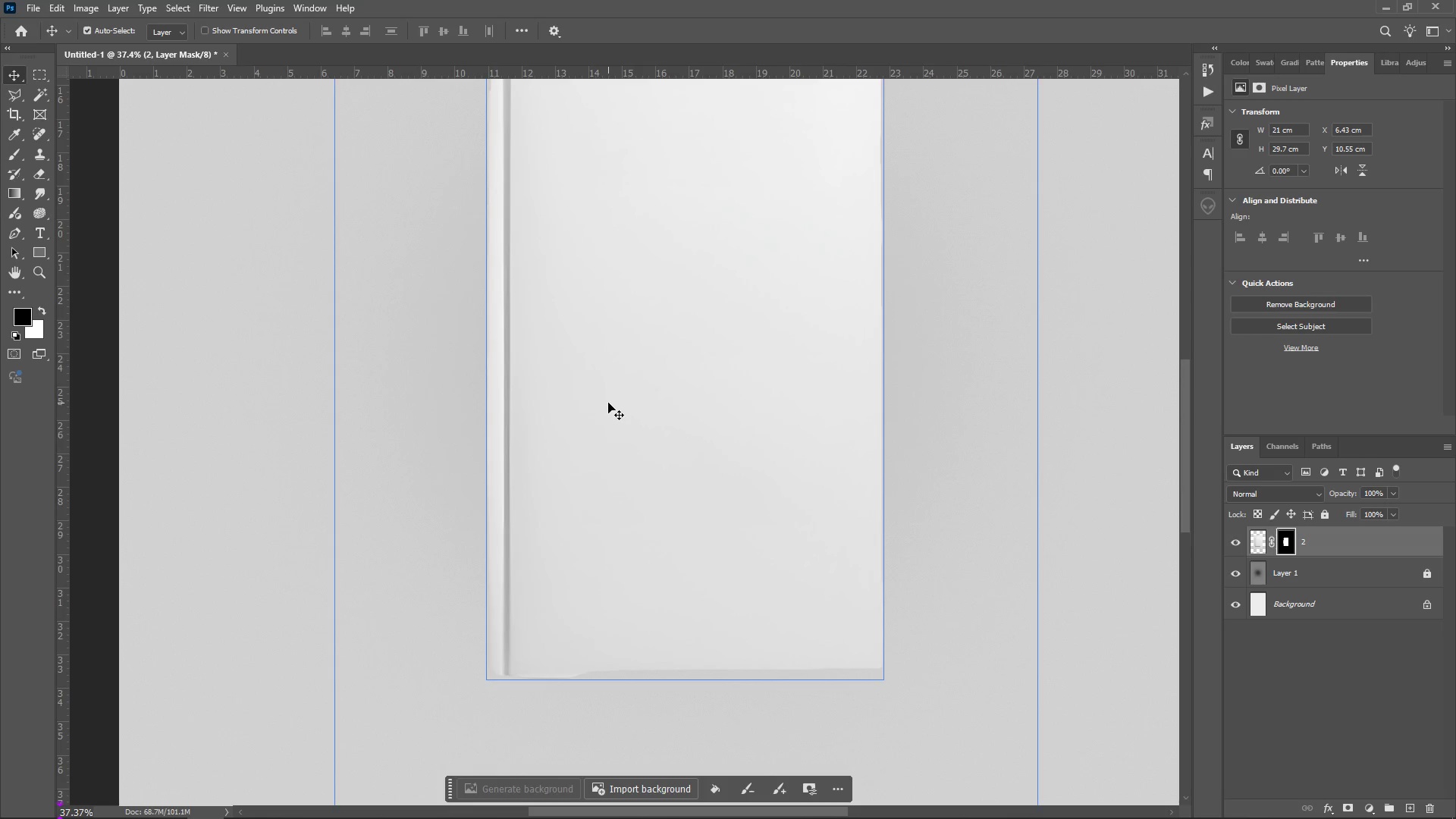 
hold_key(key=AltLeft, duration=0.47)
scroll: coordinate [608, 403], scroll_direction: down, amount: 2.0
 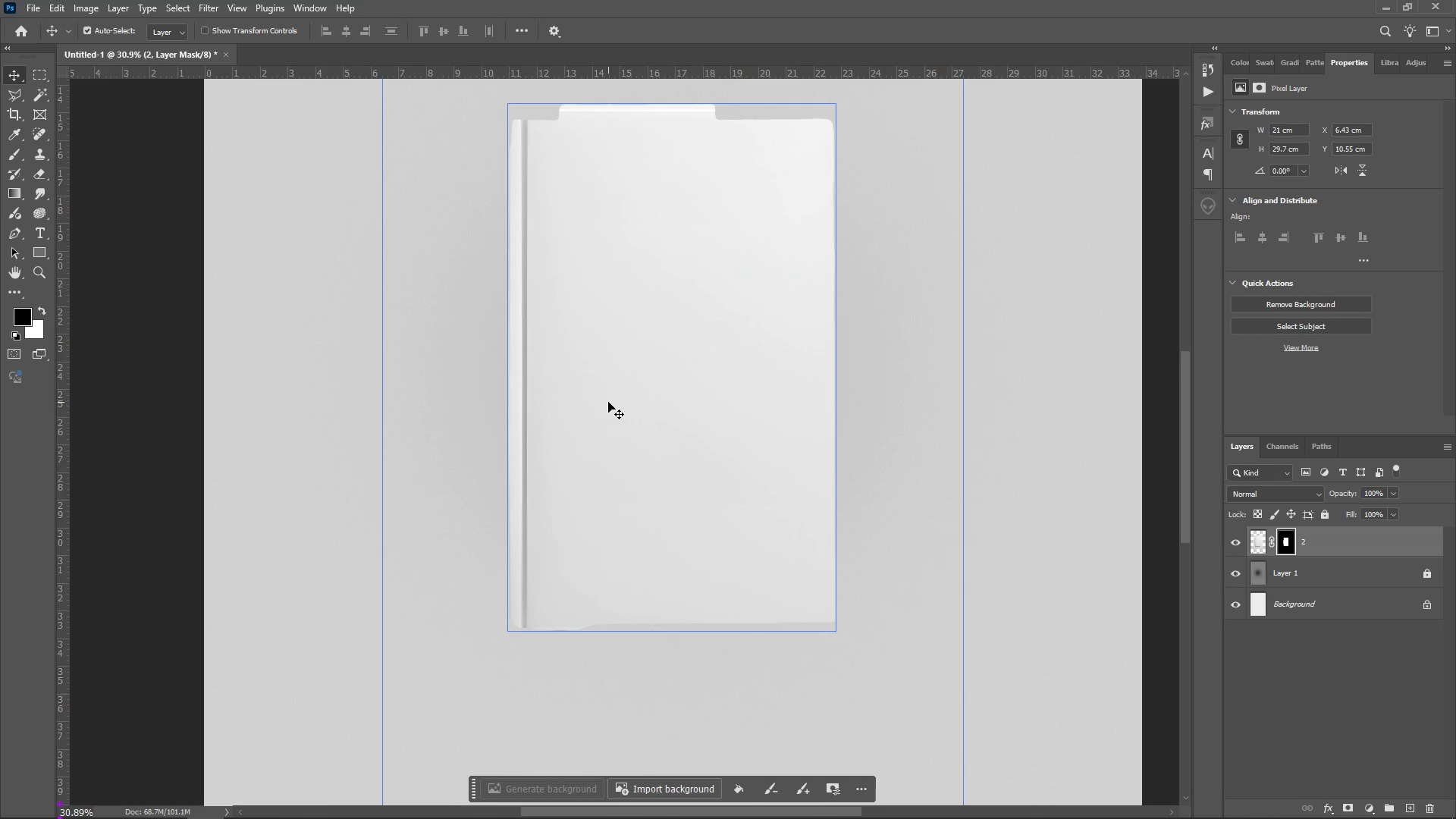 
key(Control+ControlLeft)
 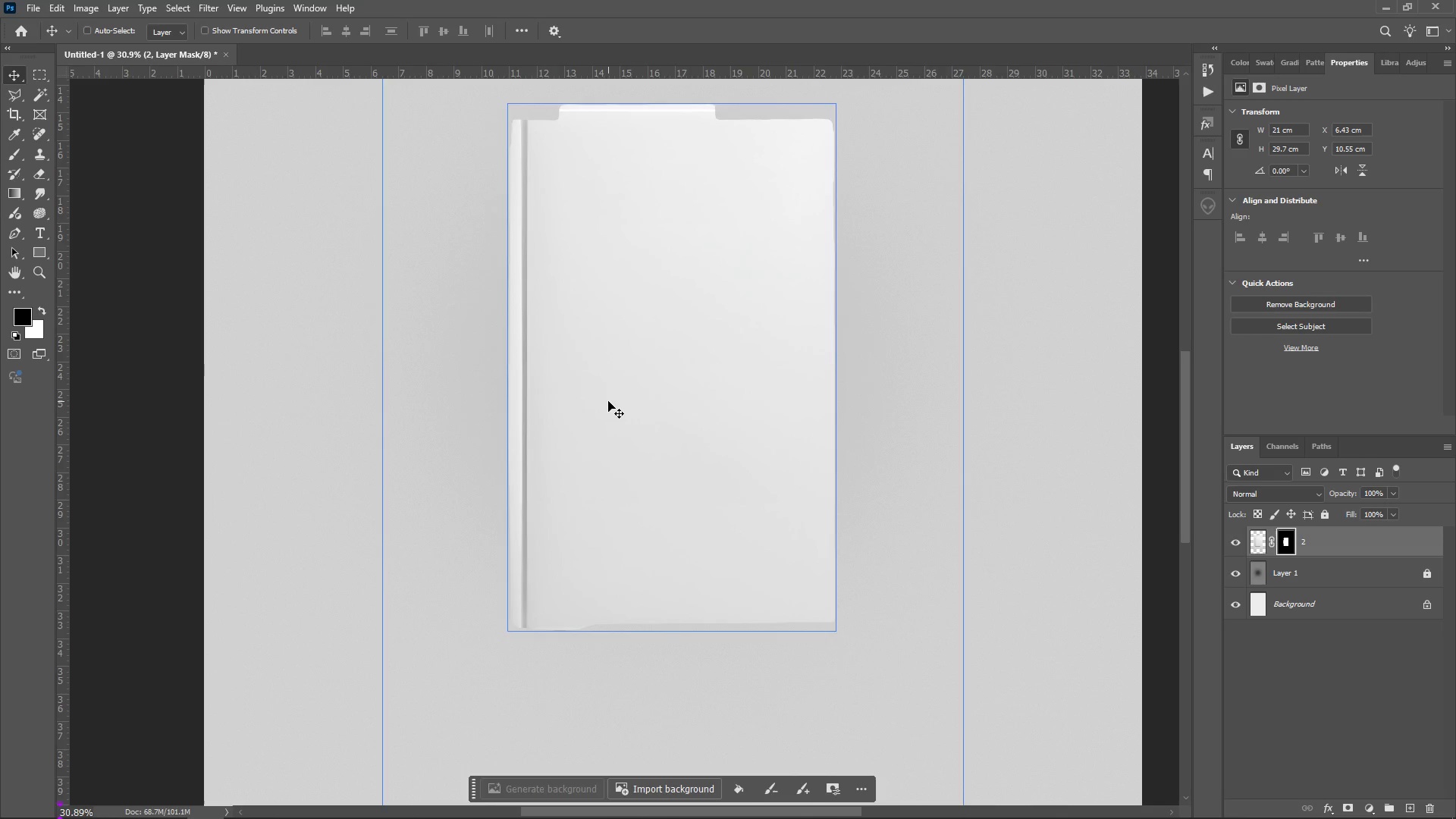 
key(Control+Z)
 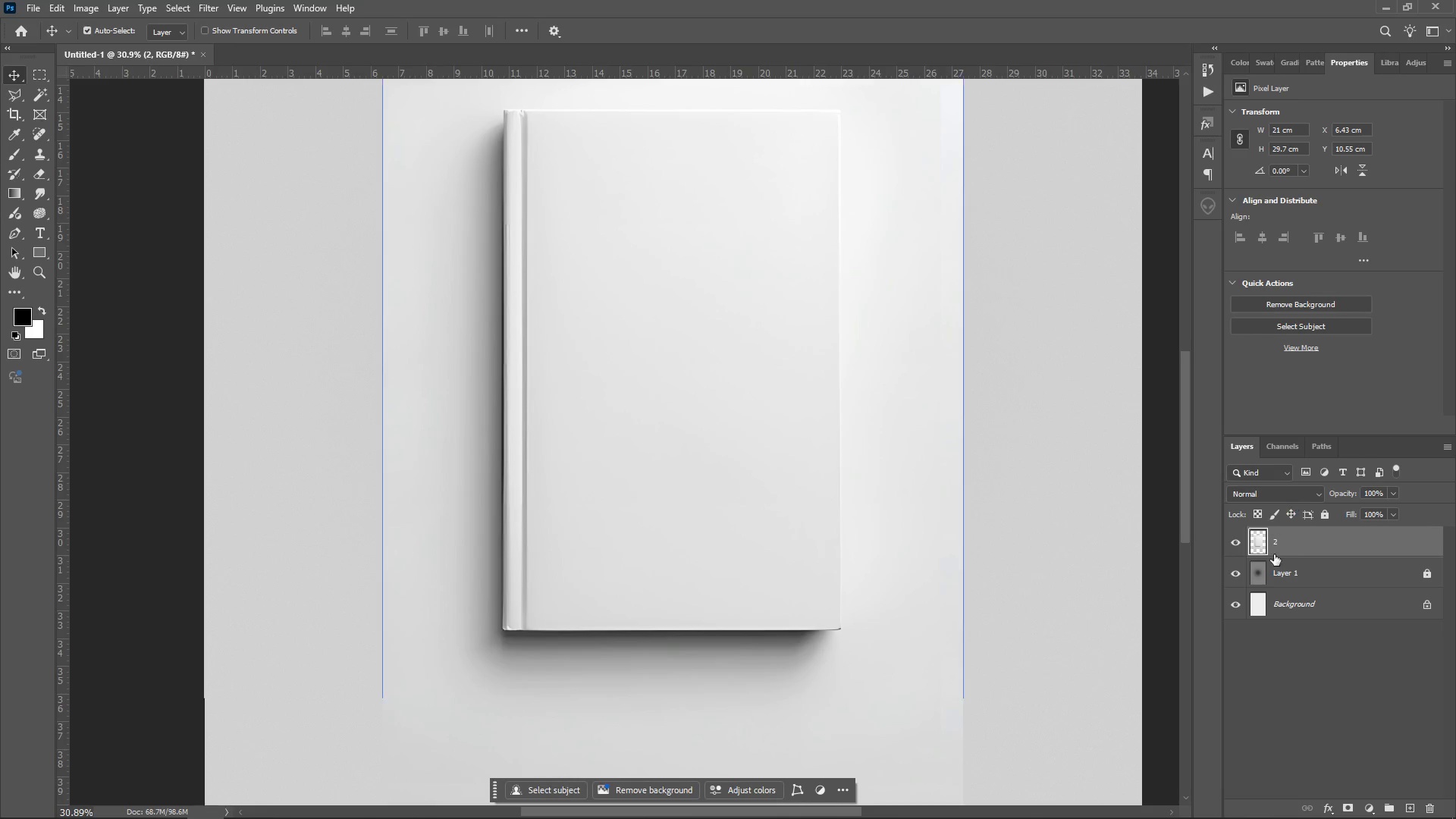 
double_click([1294, 546])
 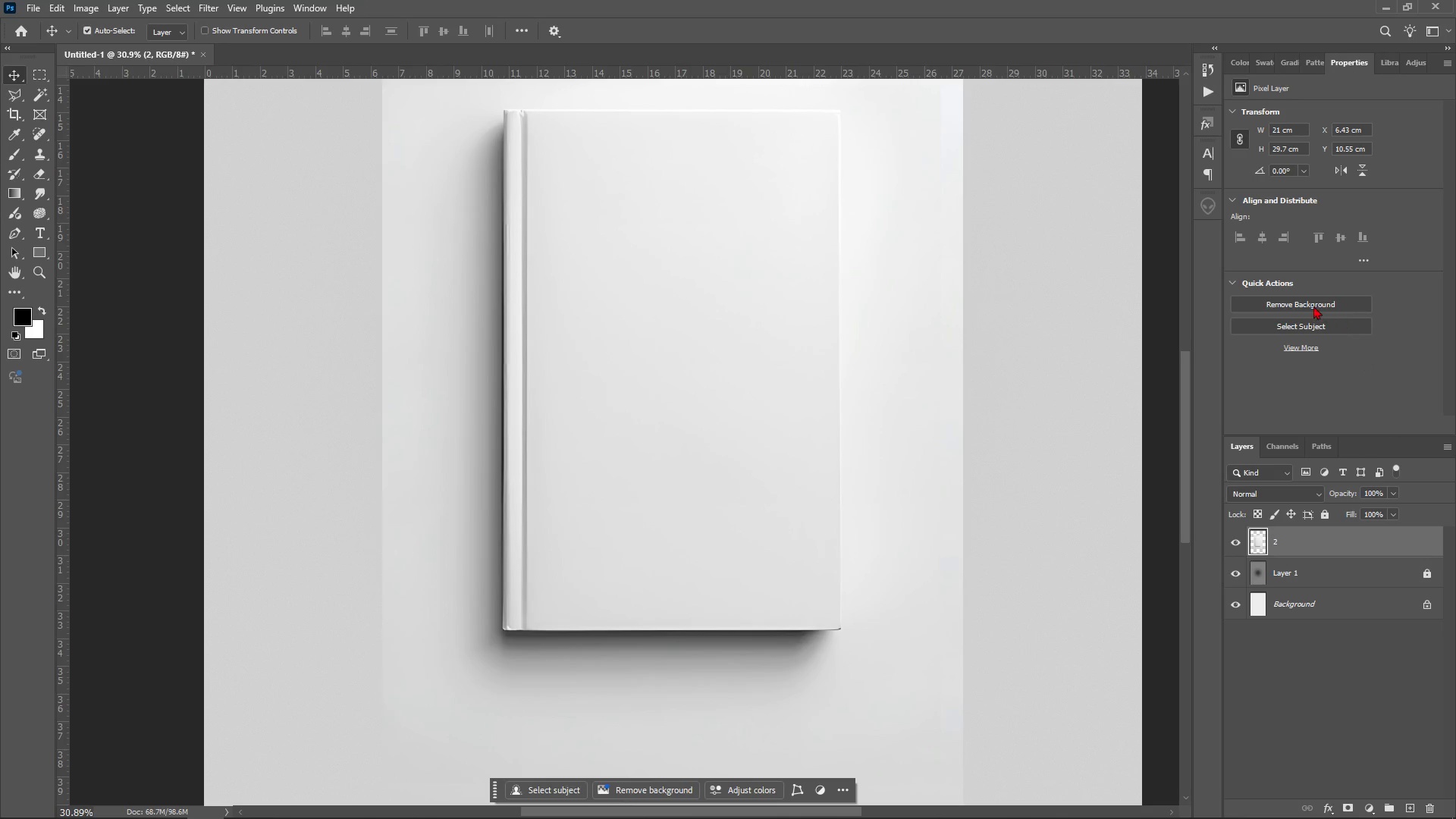 
left_click([1306, 302])
 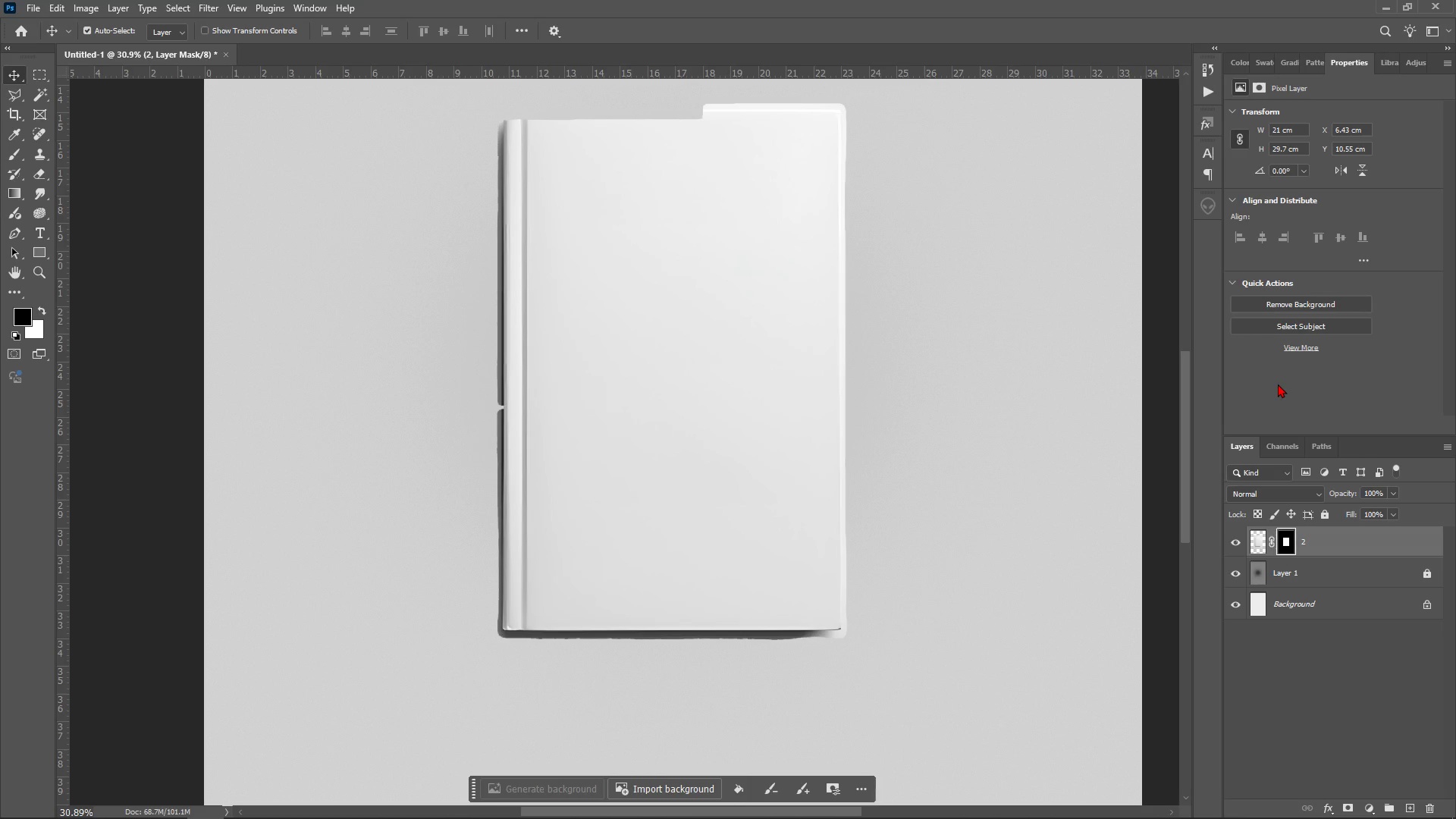 
key(Control+ControlLeft)
 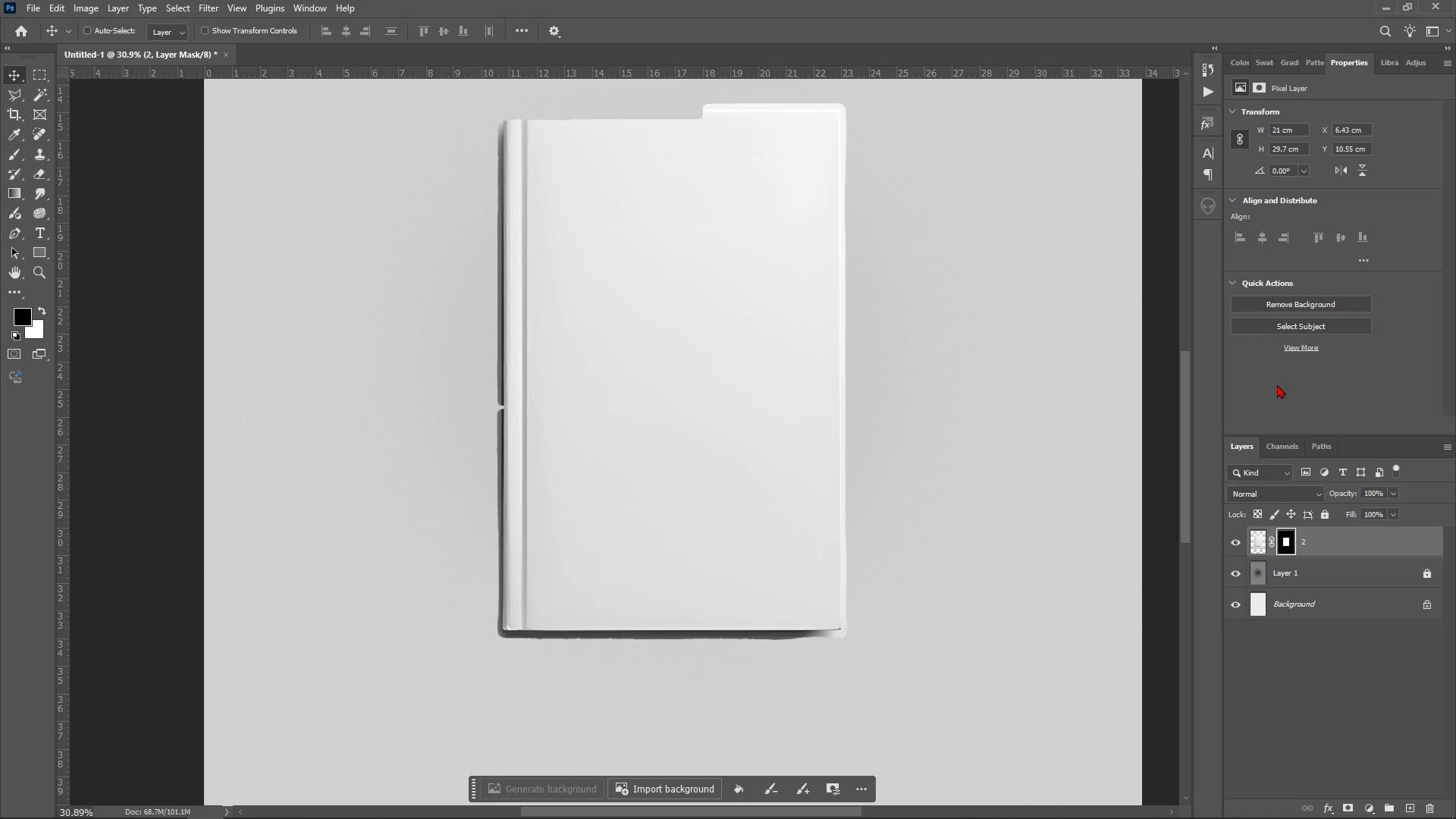 
key(Control+Z)
 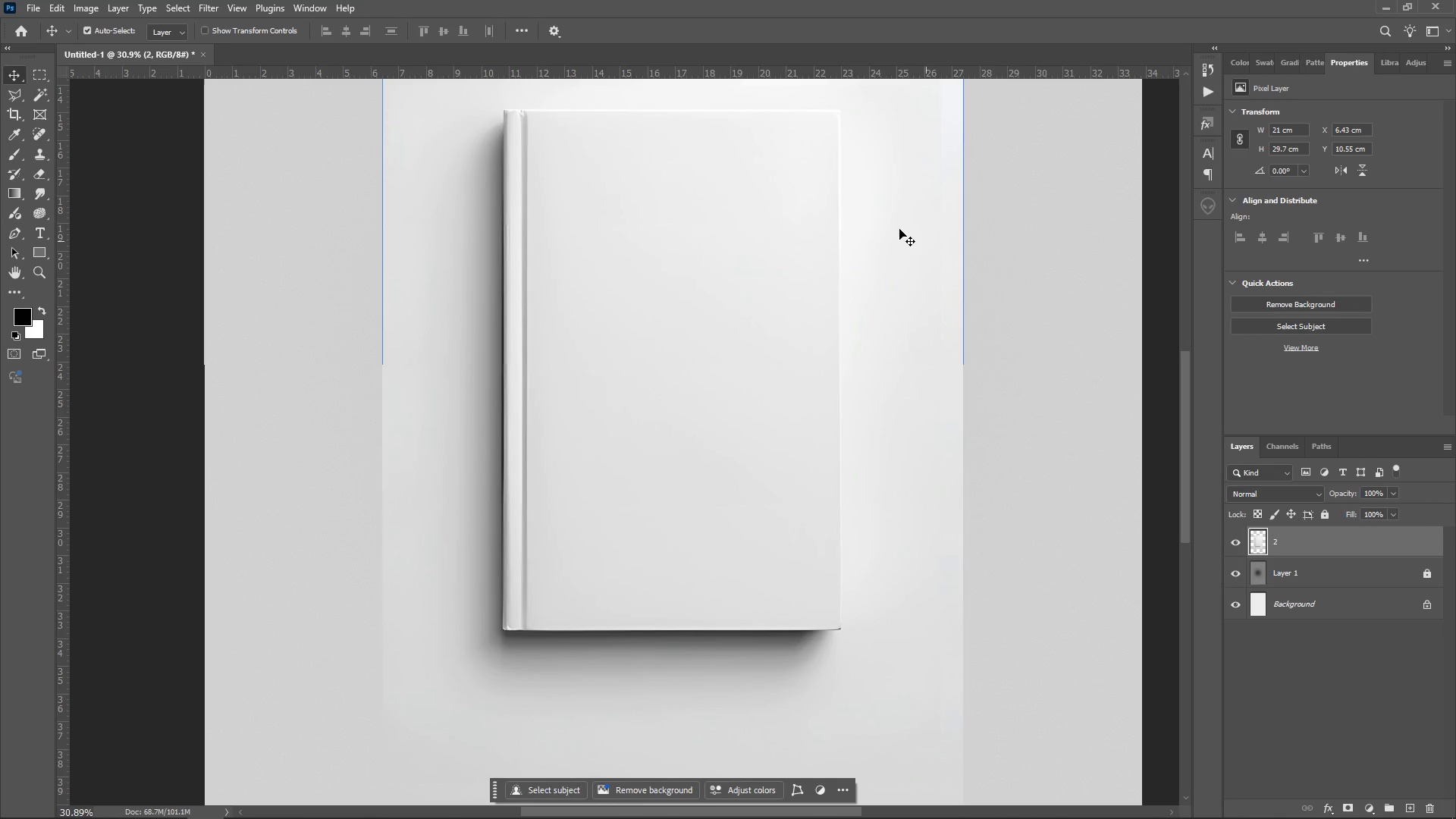 
scroll: coordinate [612, 247], scroll_direction: up, amount: 2.0
 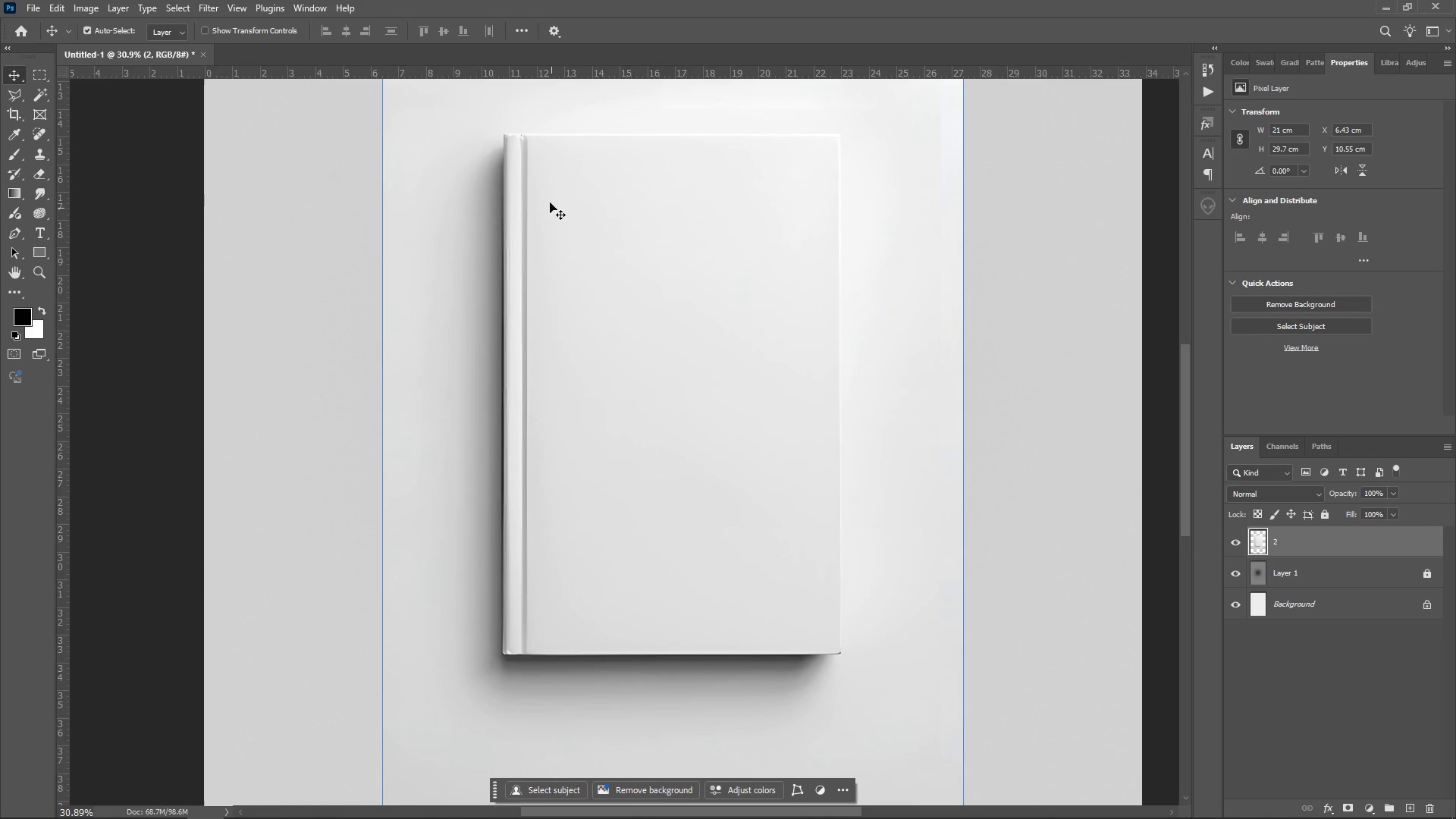 
left_click([42, 77])
 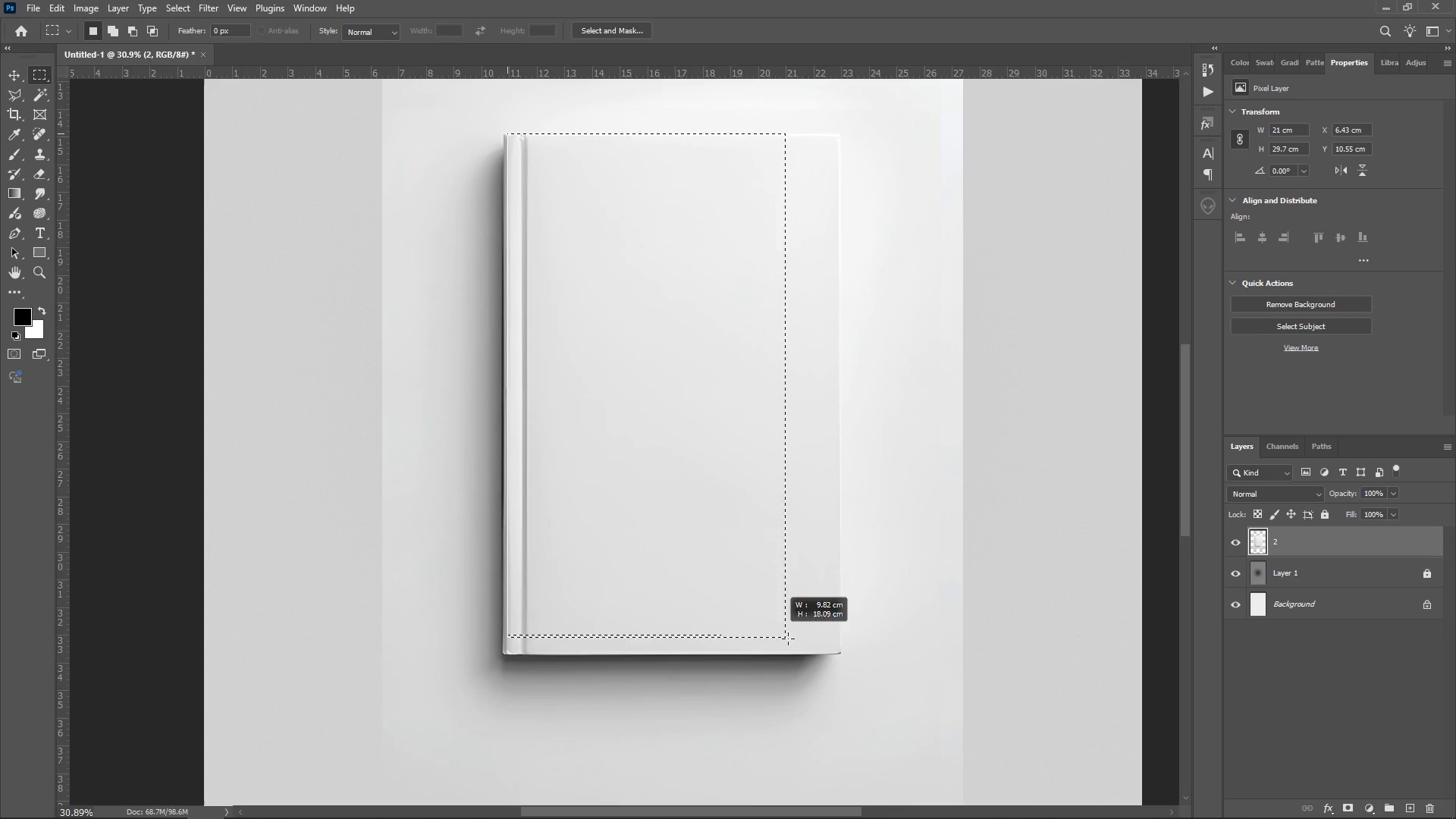 
wait(8.62)
 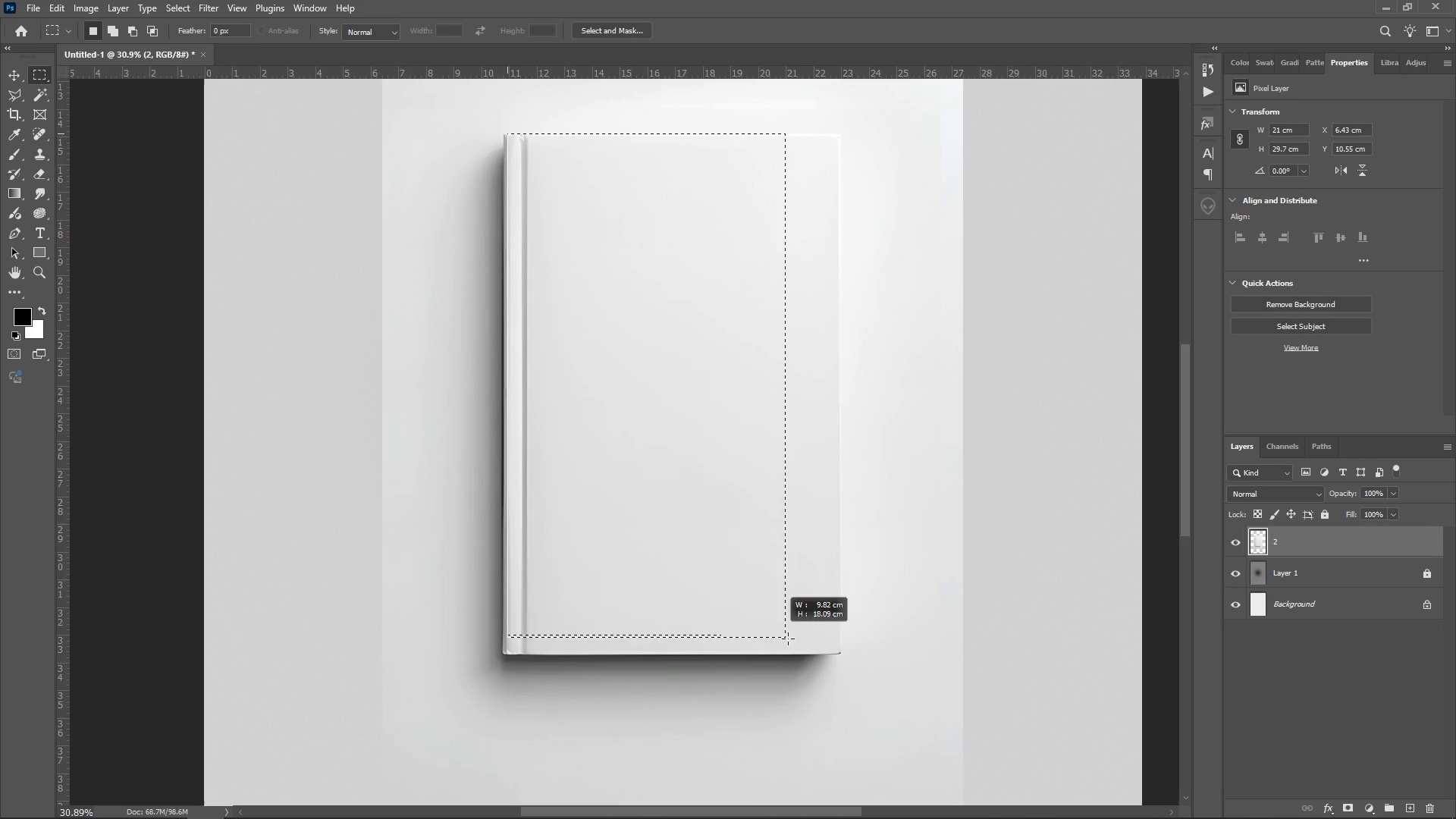 
left_click([621, 261])
 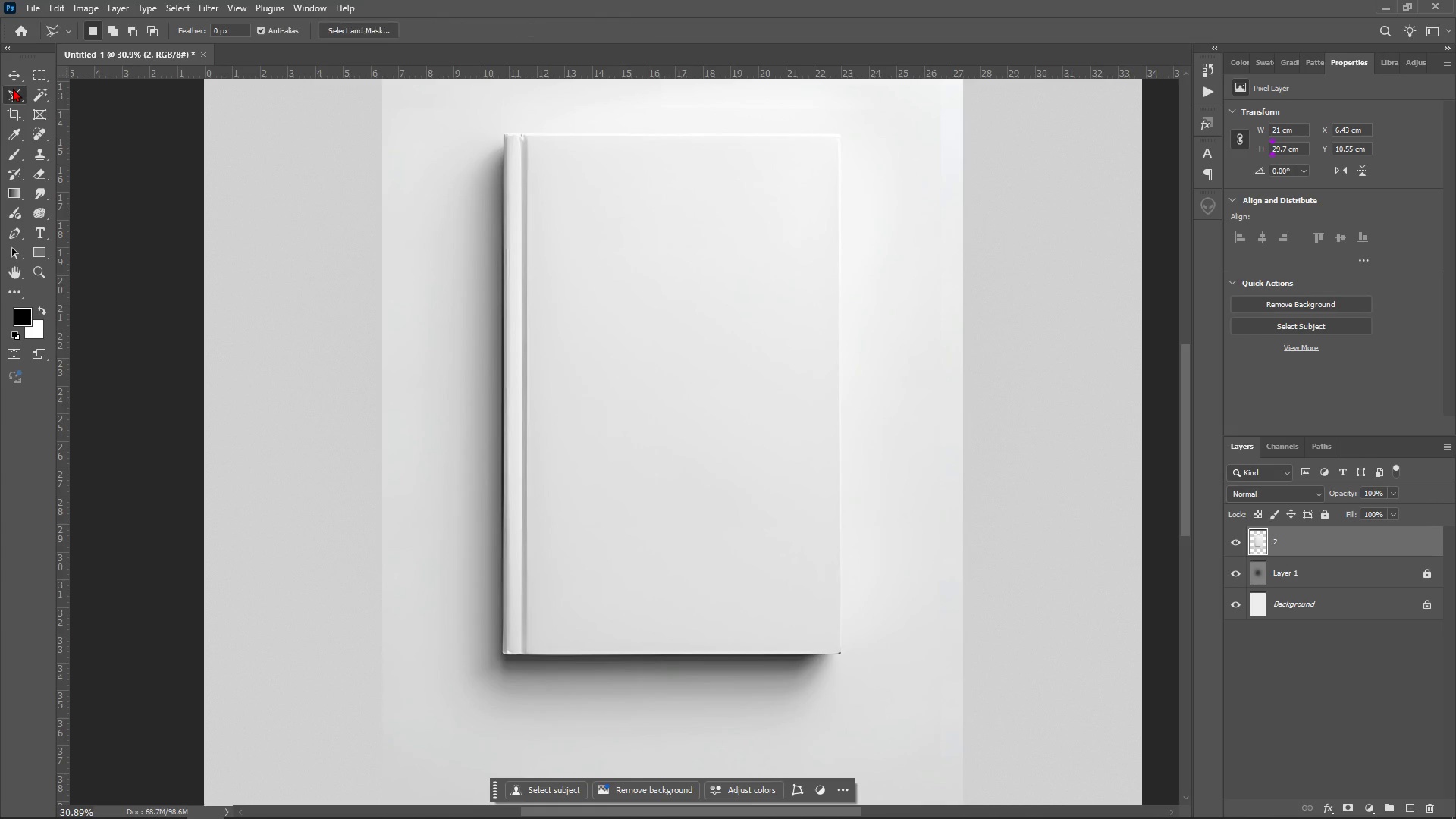 
left_click([13, 88])
 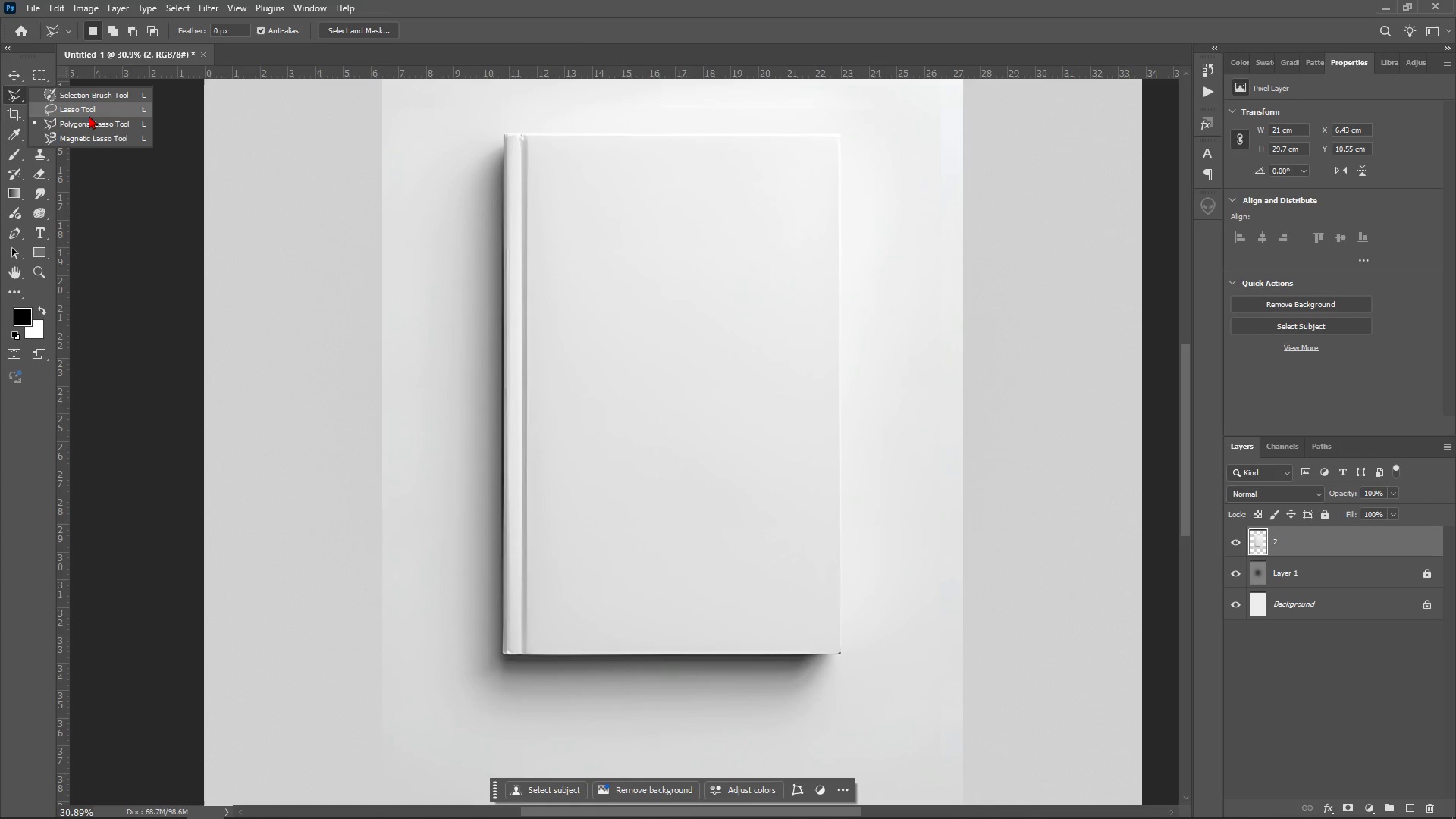 
left_click([90, 118])
 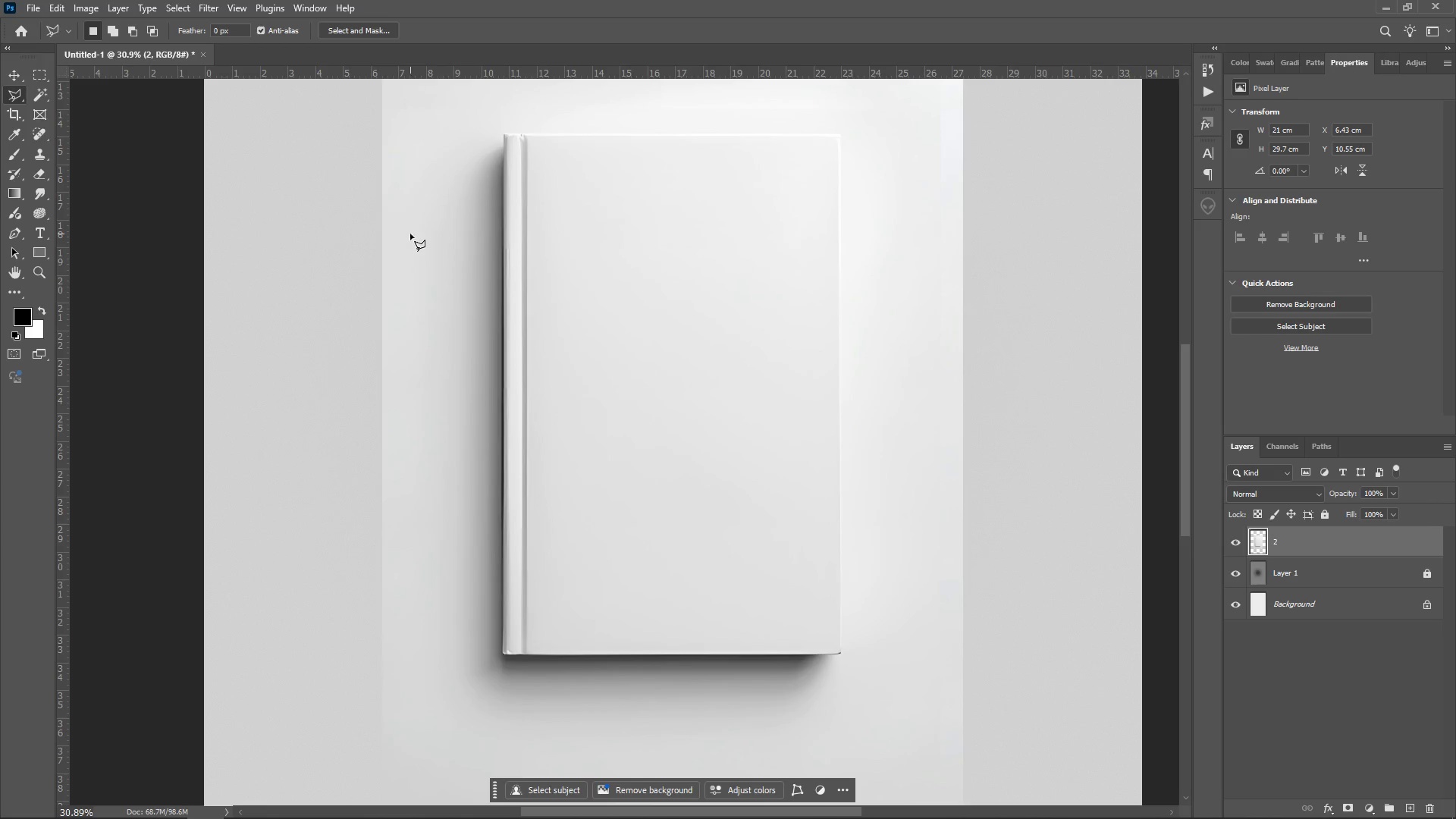 
hold_key(key=AltLeft, duration=1.46)
scroll: coordinate [704, 133], scroll_direction: up, amount: 11.0
 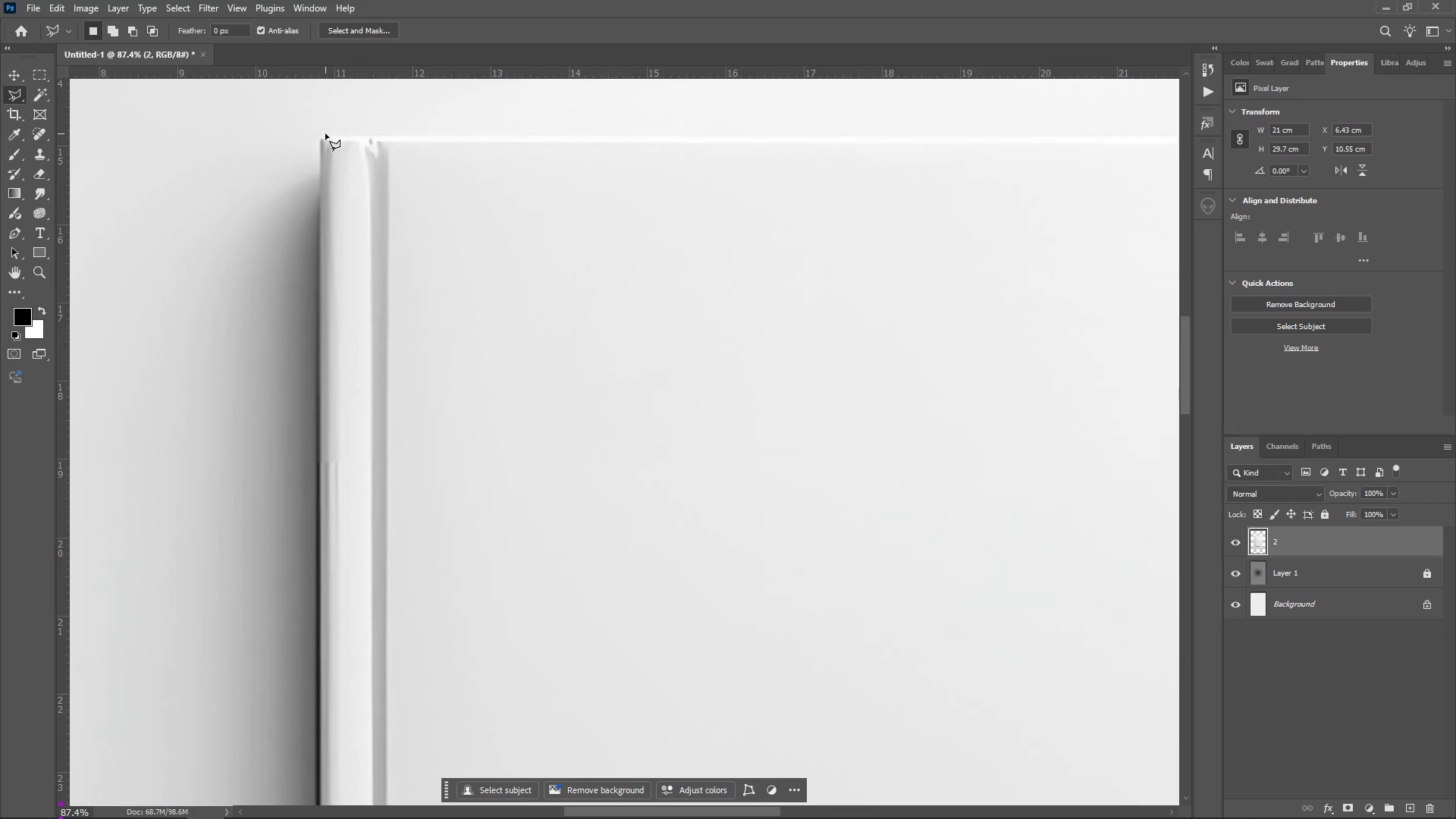 
left_click([323, 134])
 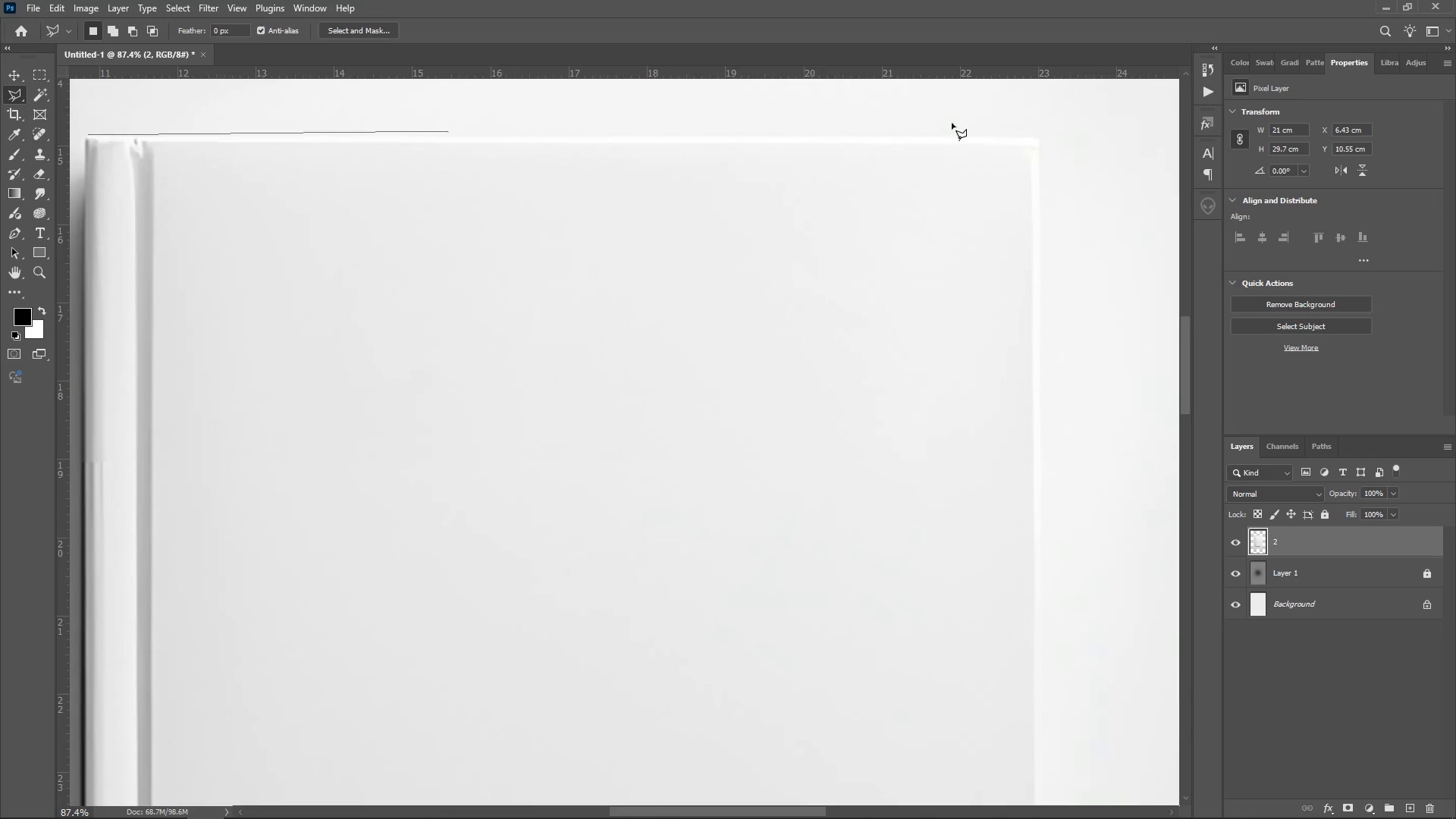 
key(Escape)
 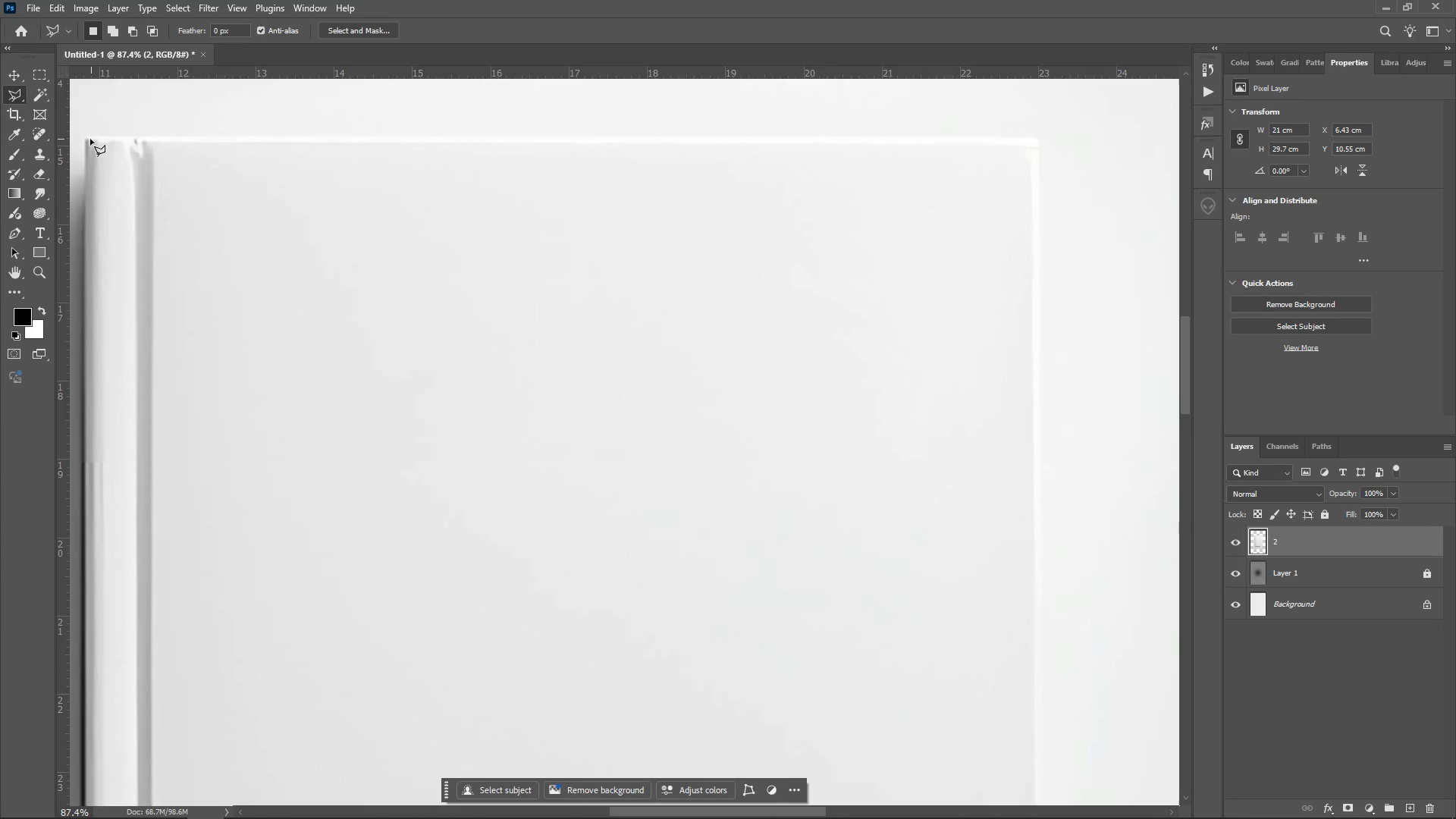 
left_click([87, 140])
 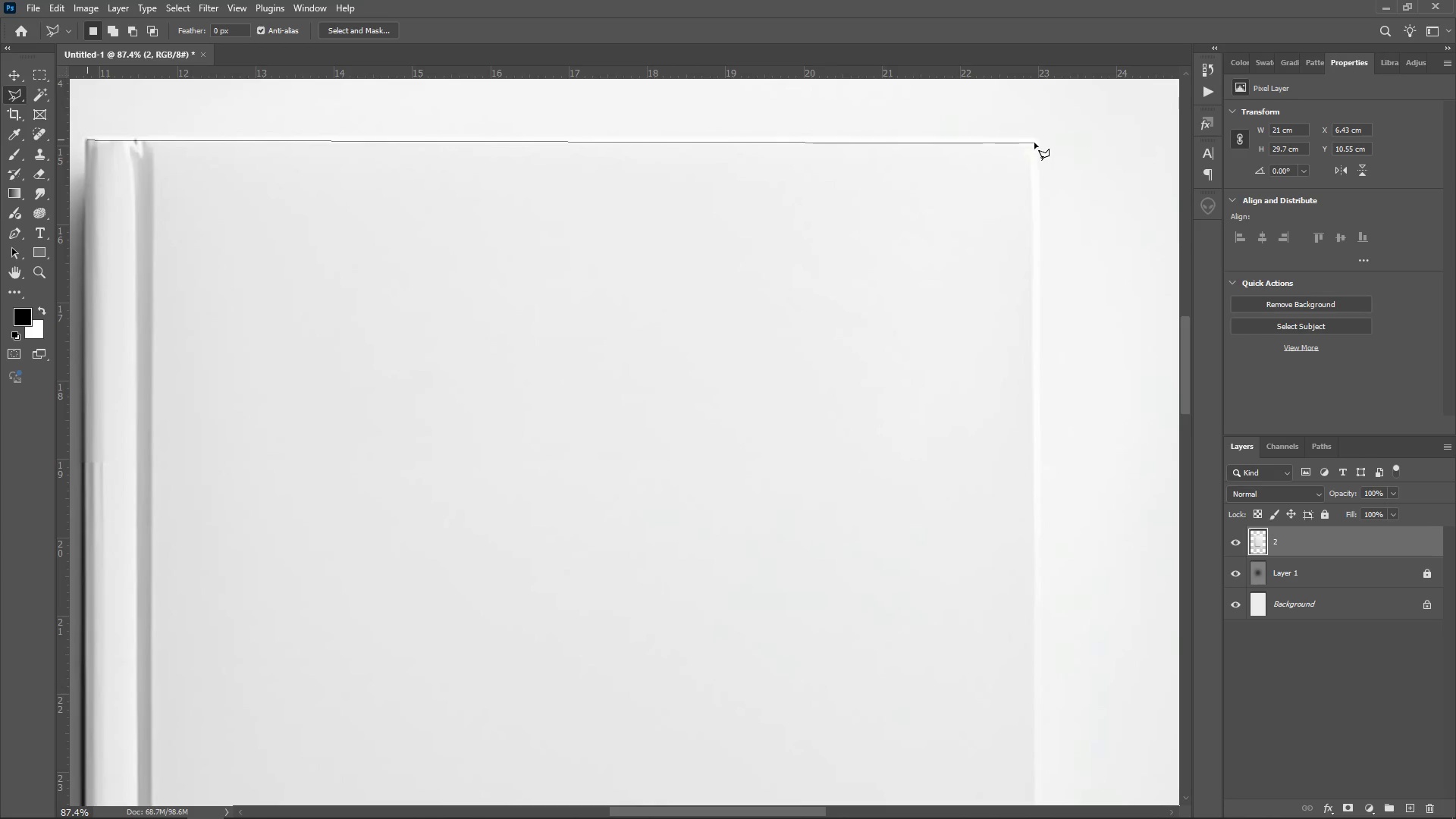 
left_click([1034, 143])
 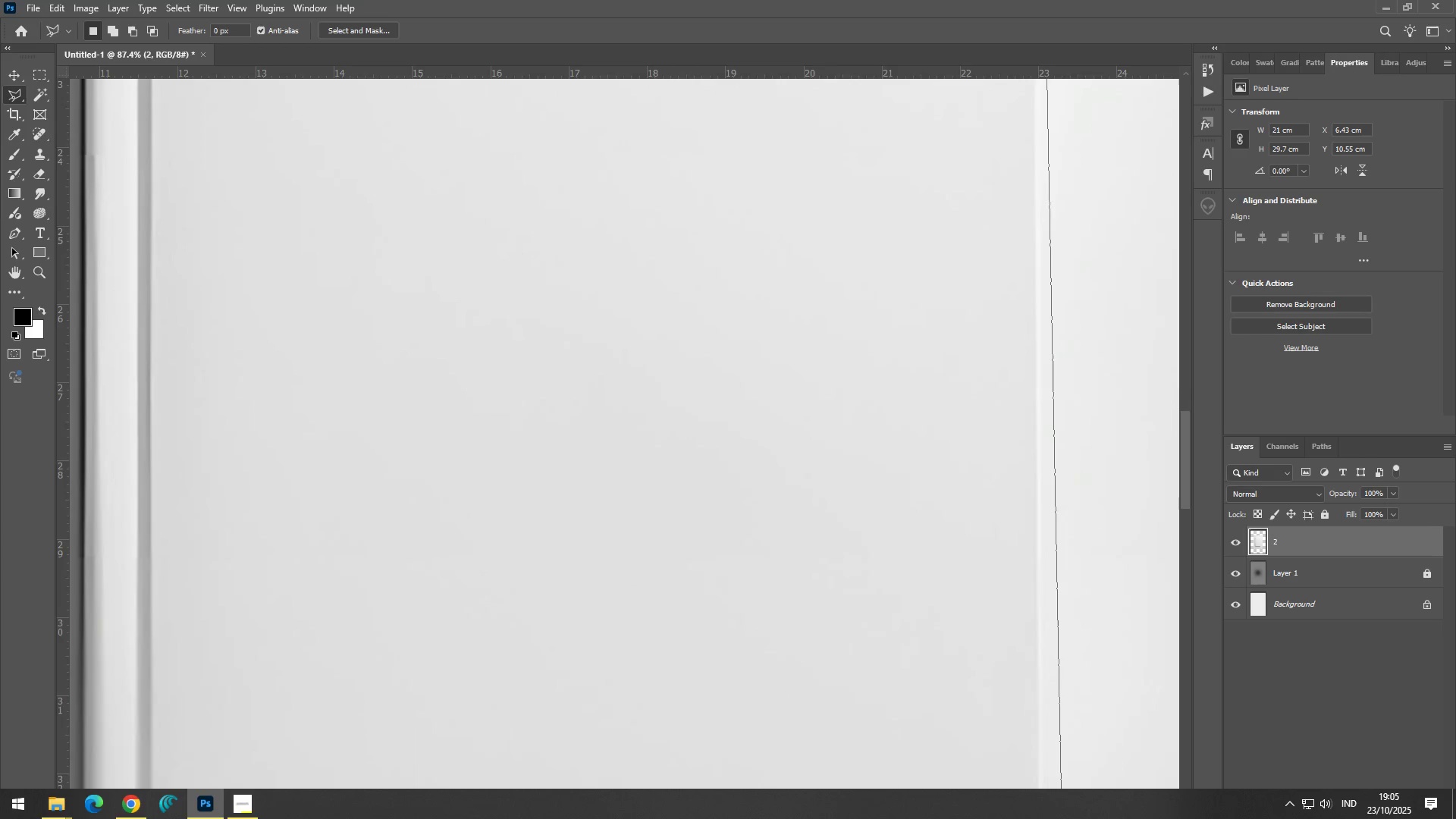 
wait(14.08)
 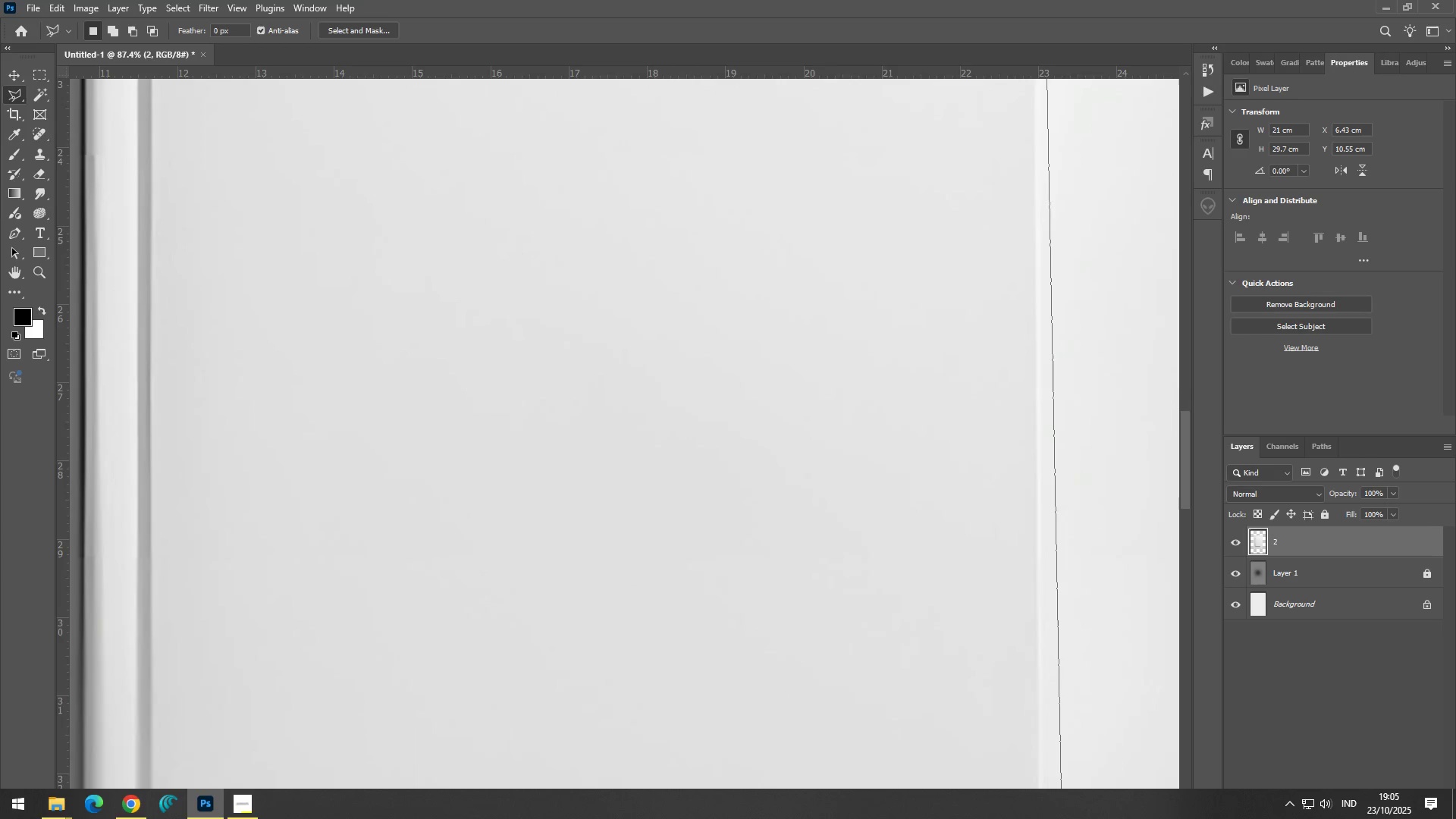 
left_click([1040, 684])
 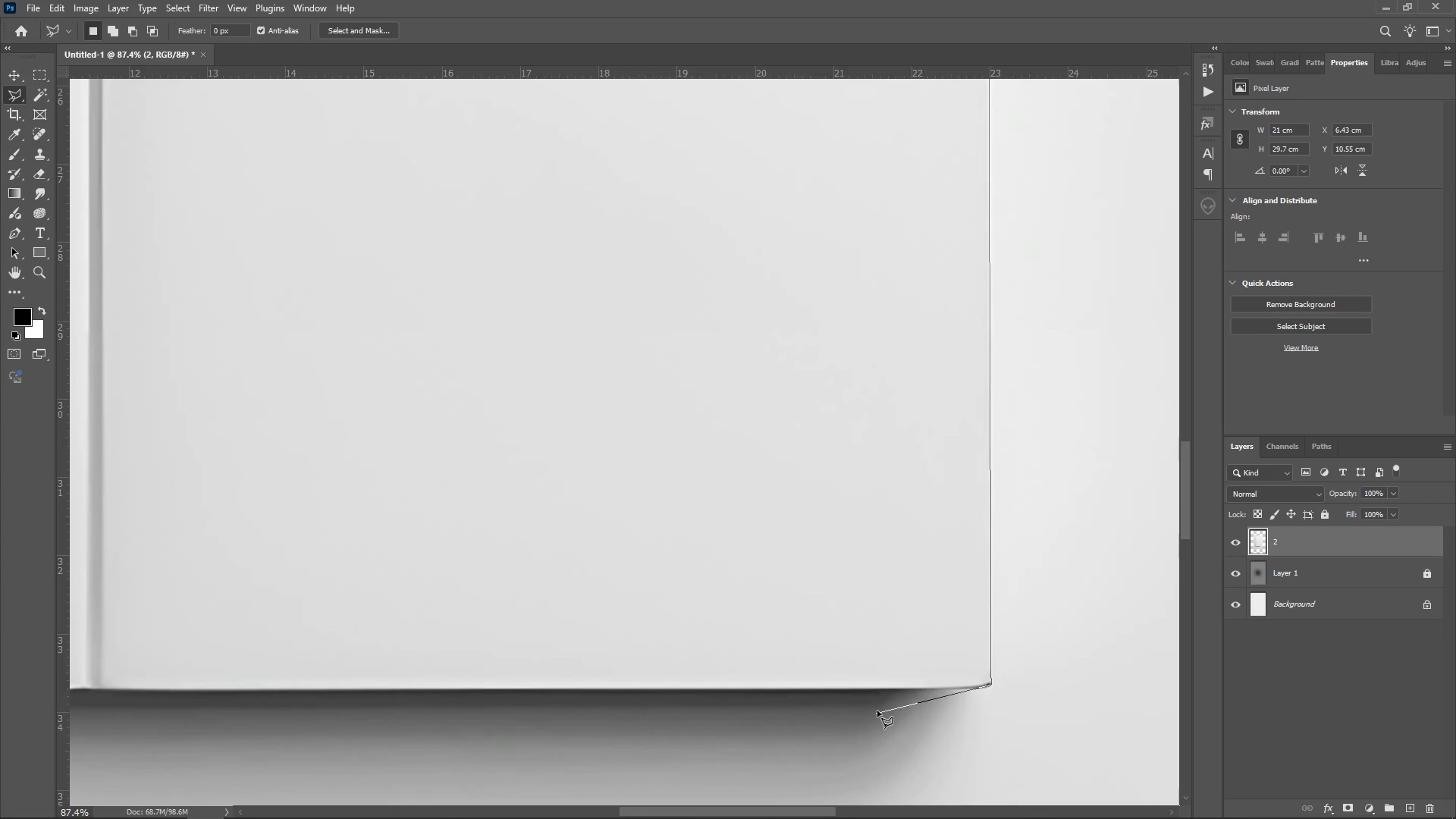 
wait(10.4)
 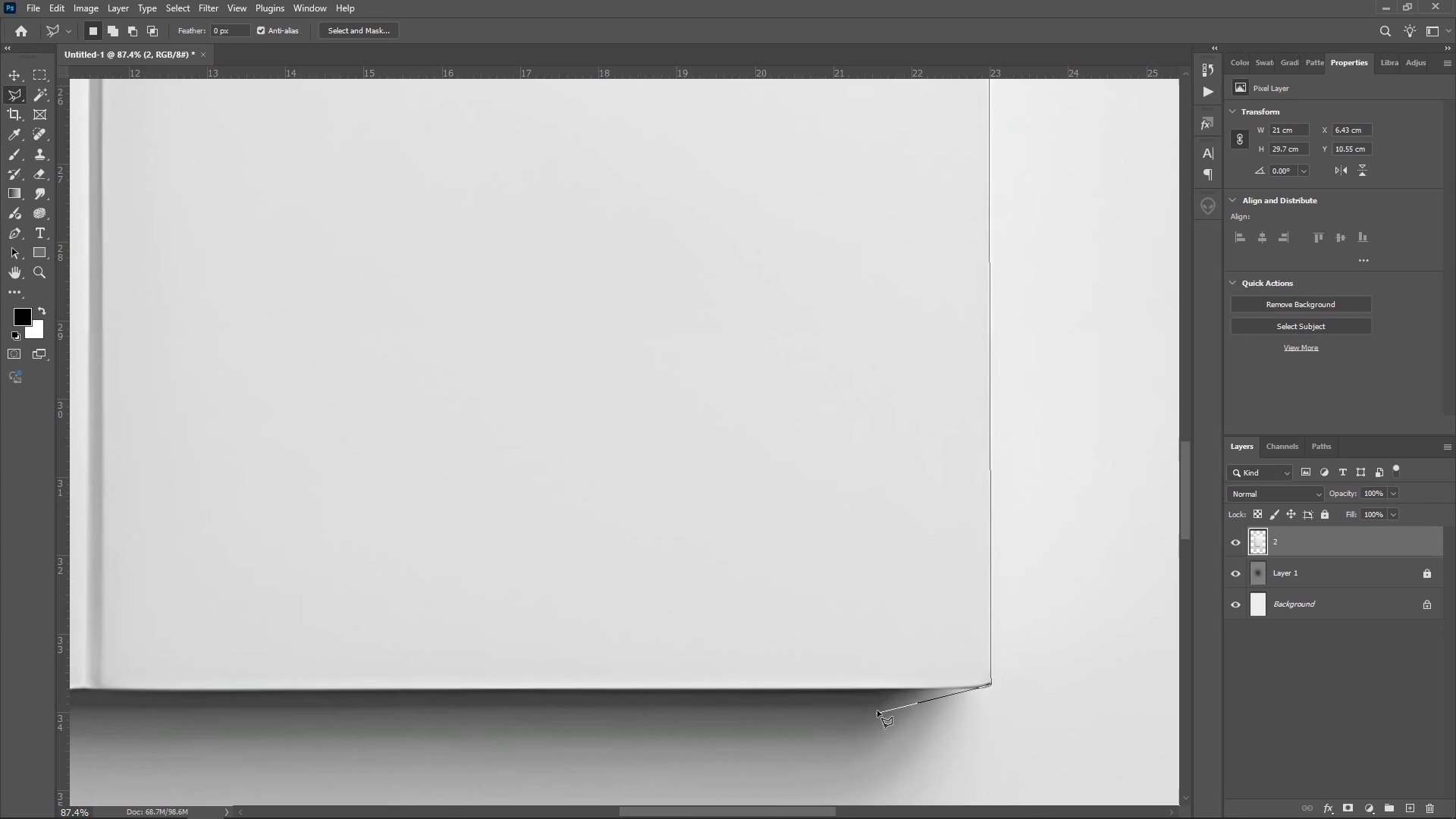 
left_click([246, 688])
 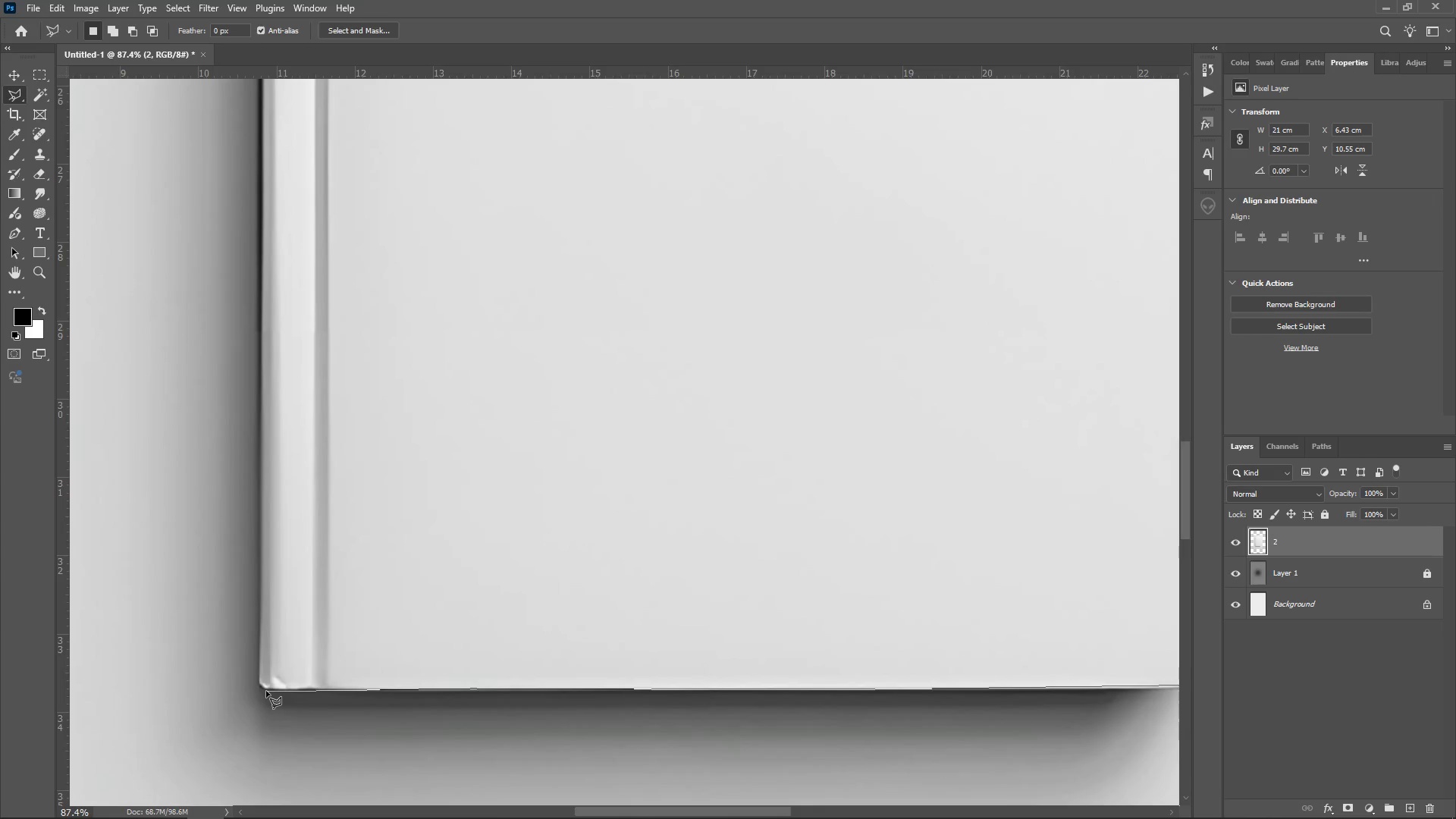 
left_click([271, 691])
 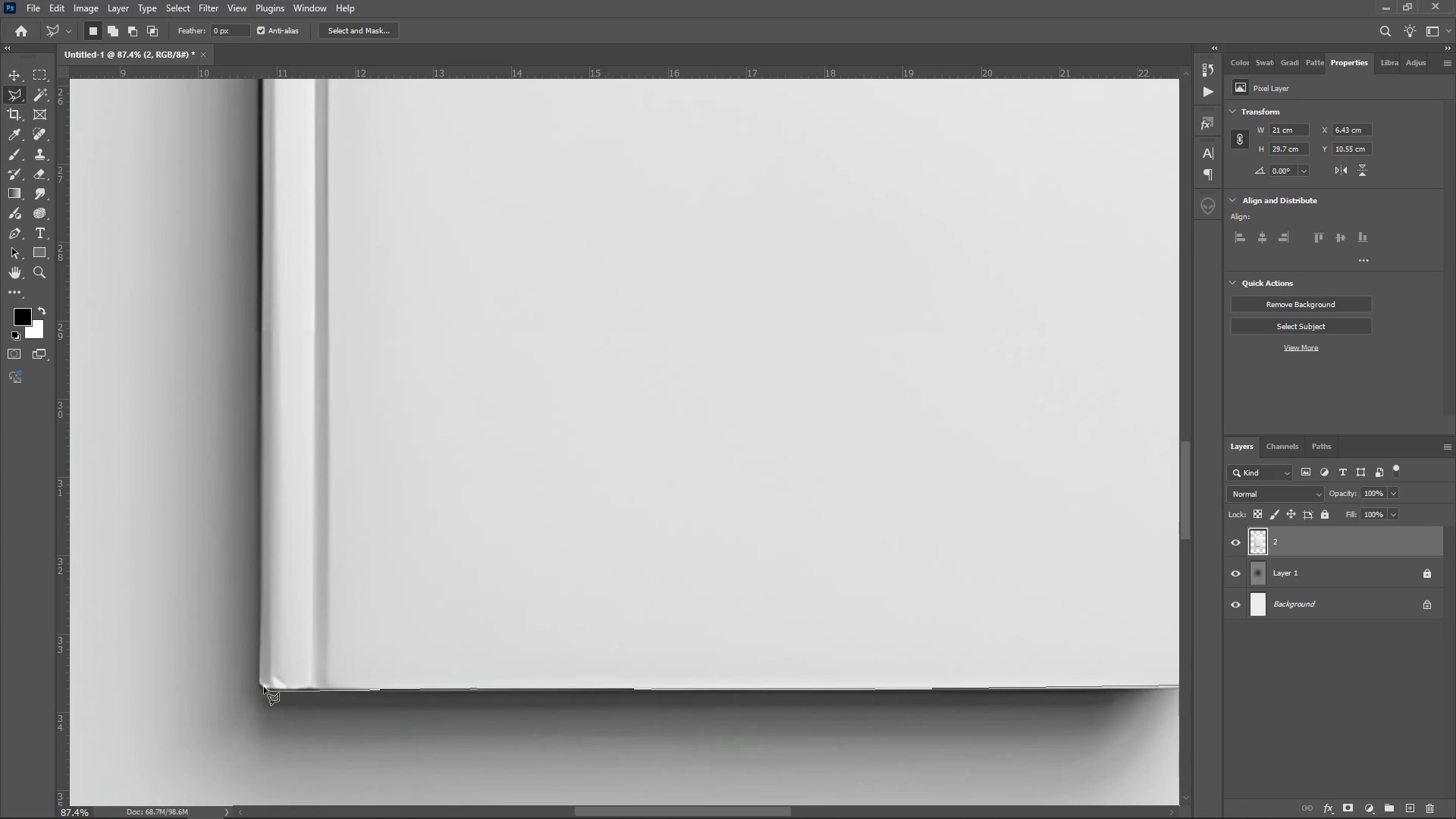 
left_click([264, 687])
 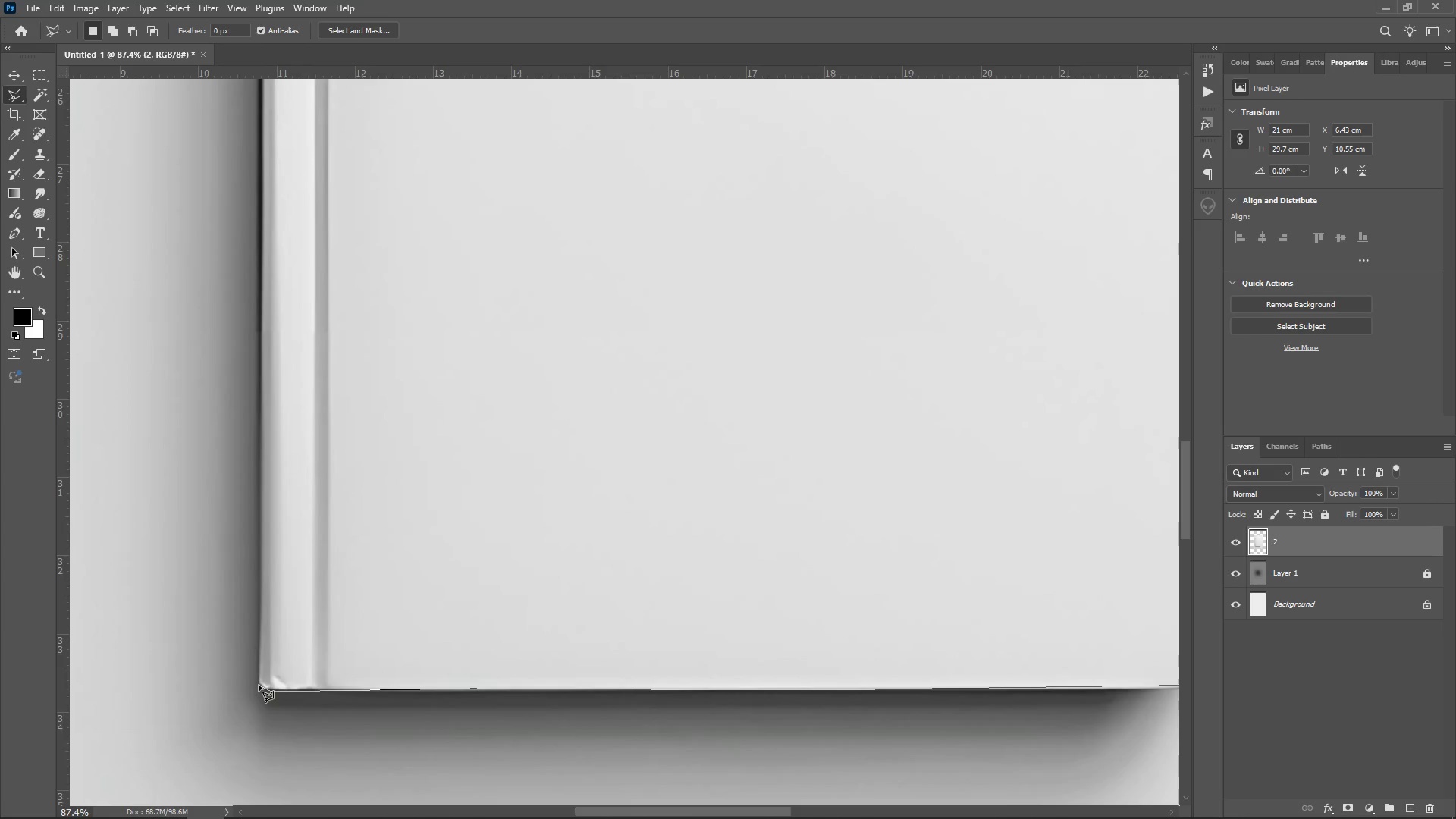 
left_click([259, 685])
 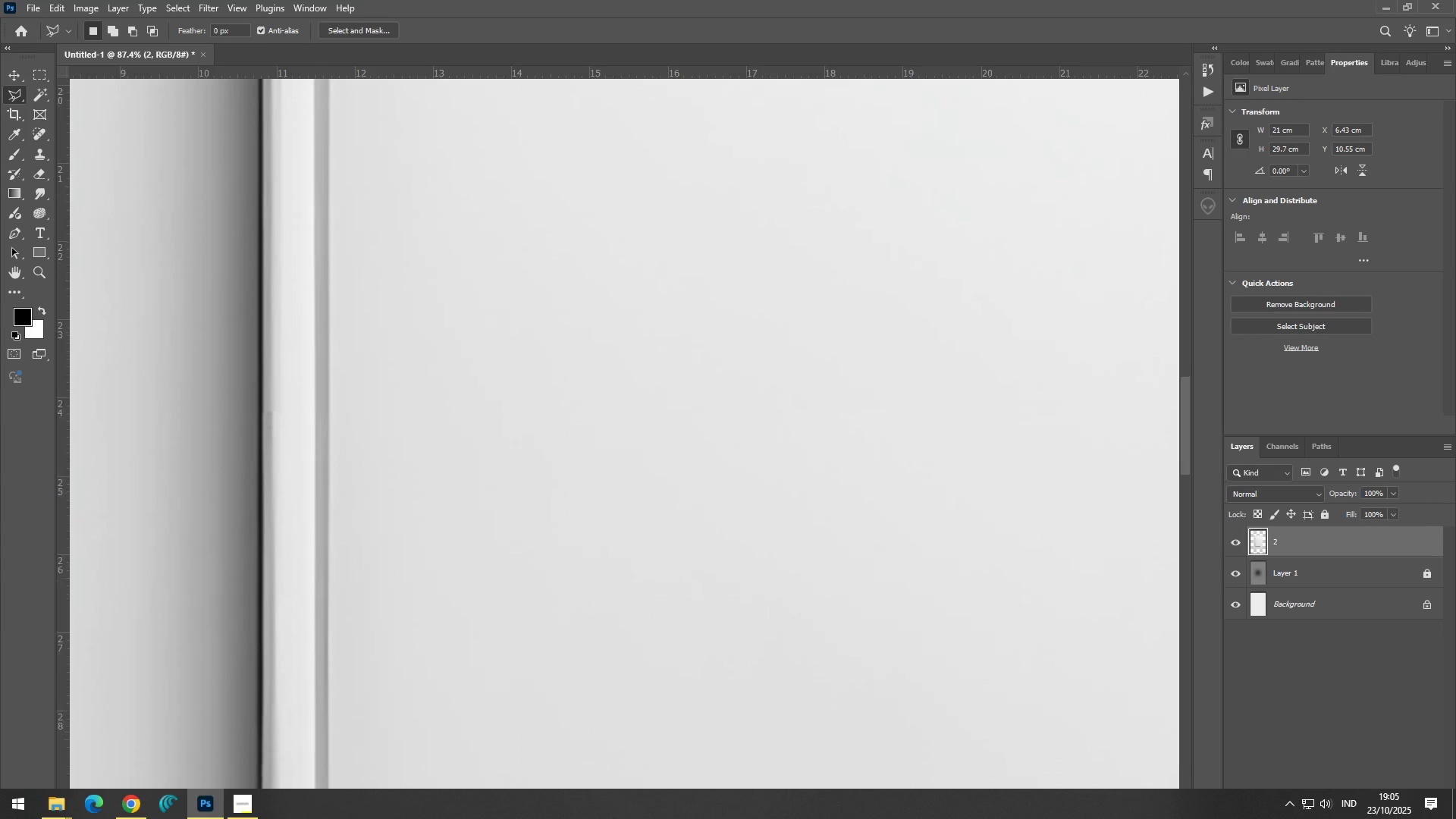 
wait(16.09)
 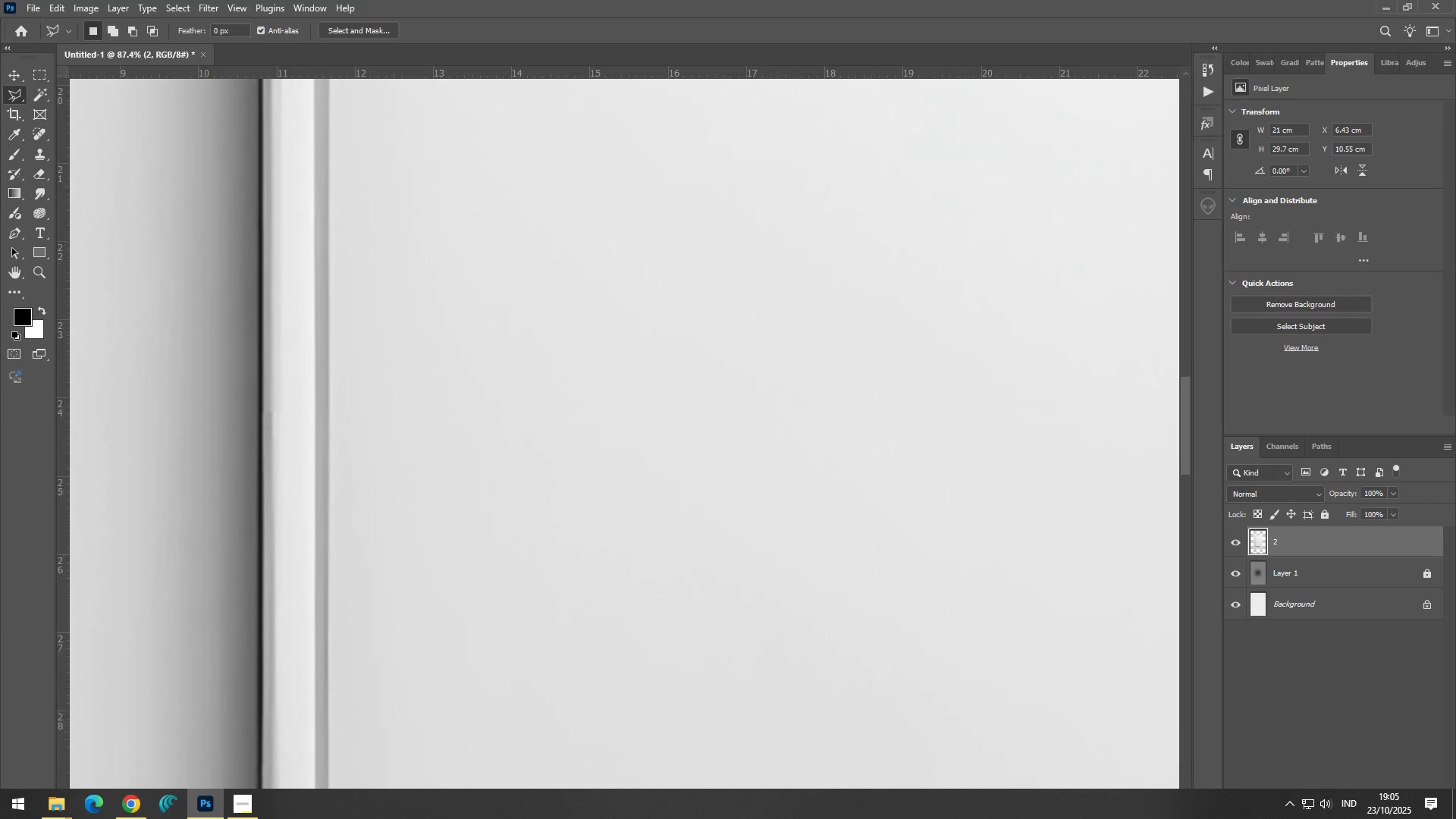 
left_click([262, 407])
 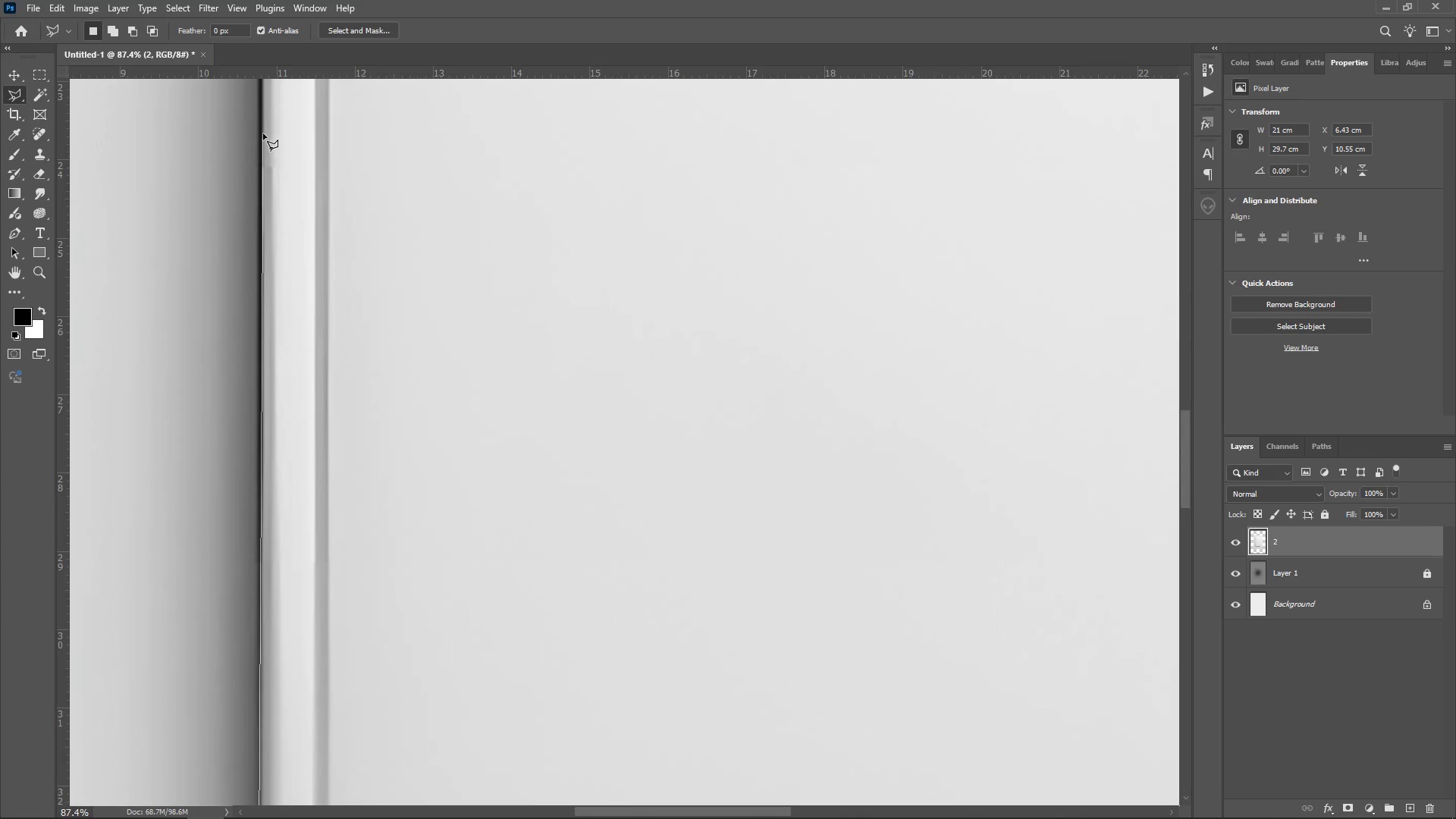 
left_click([263, 133])
 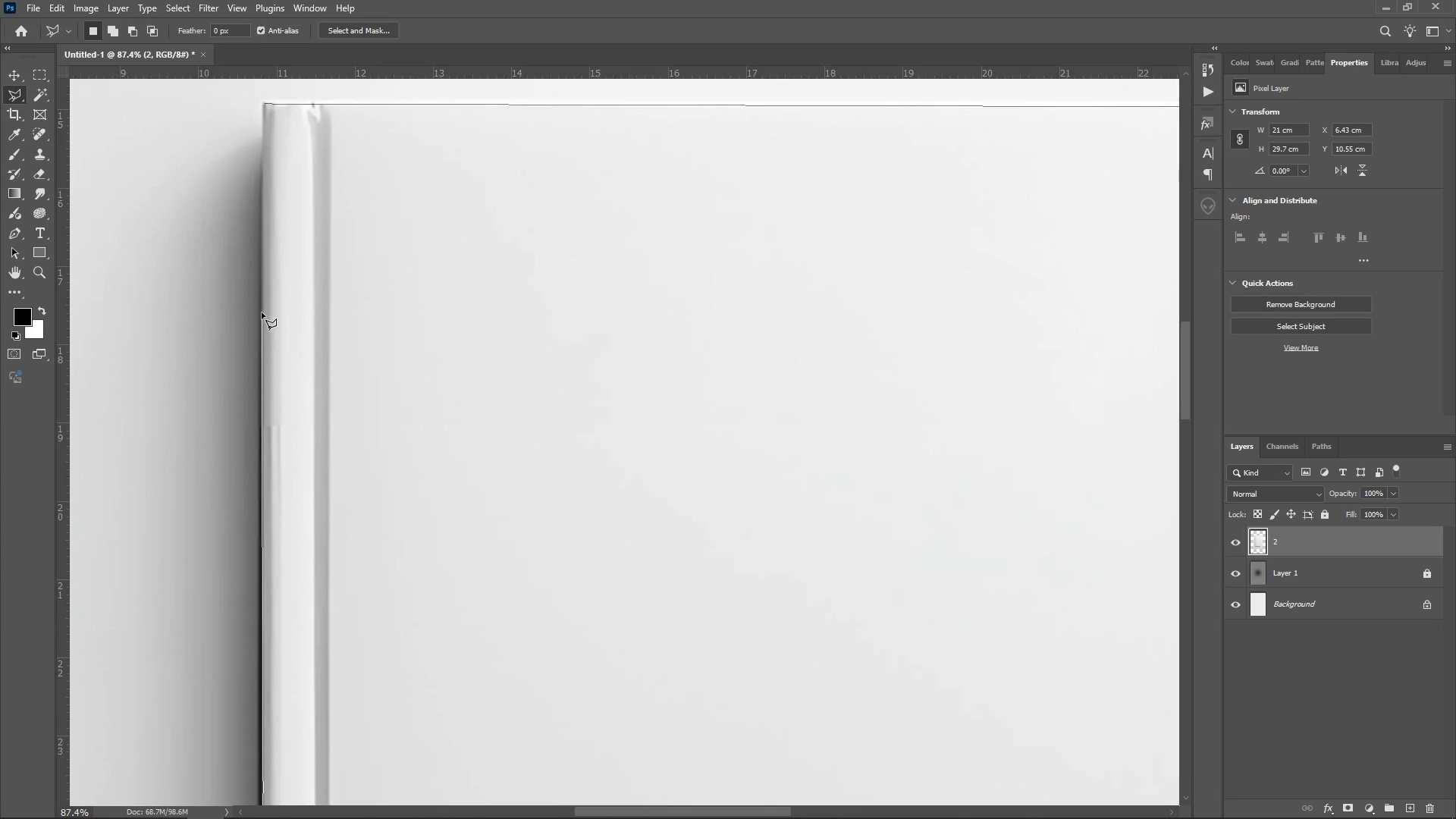 
left_click([262, 311])
 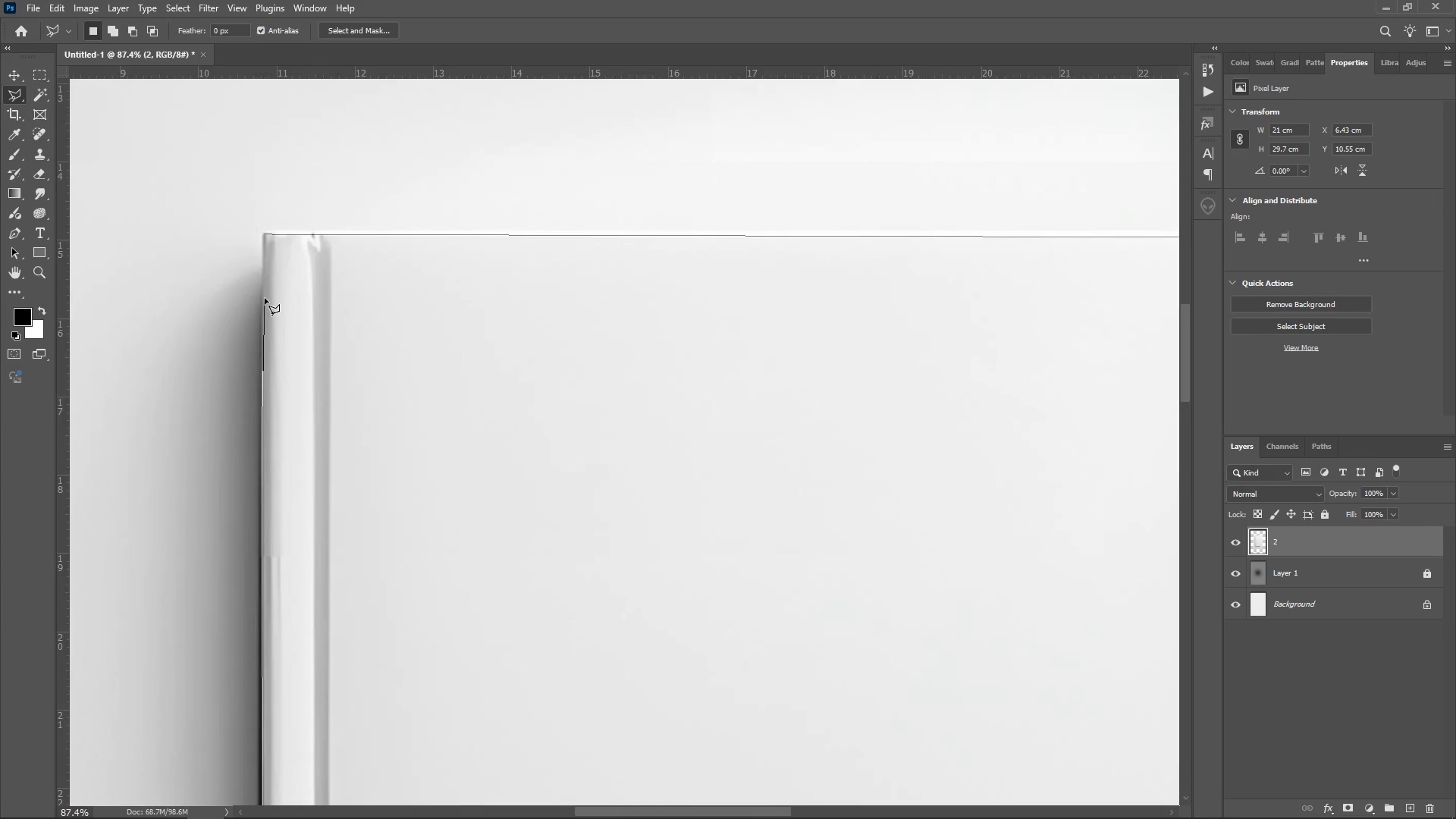 
left_click([259, 299])
 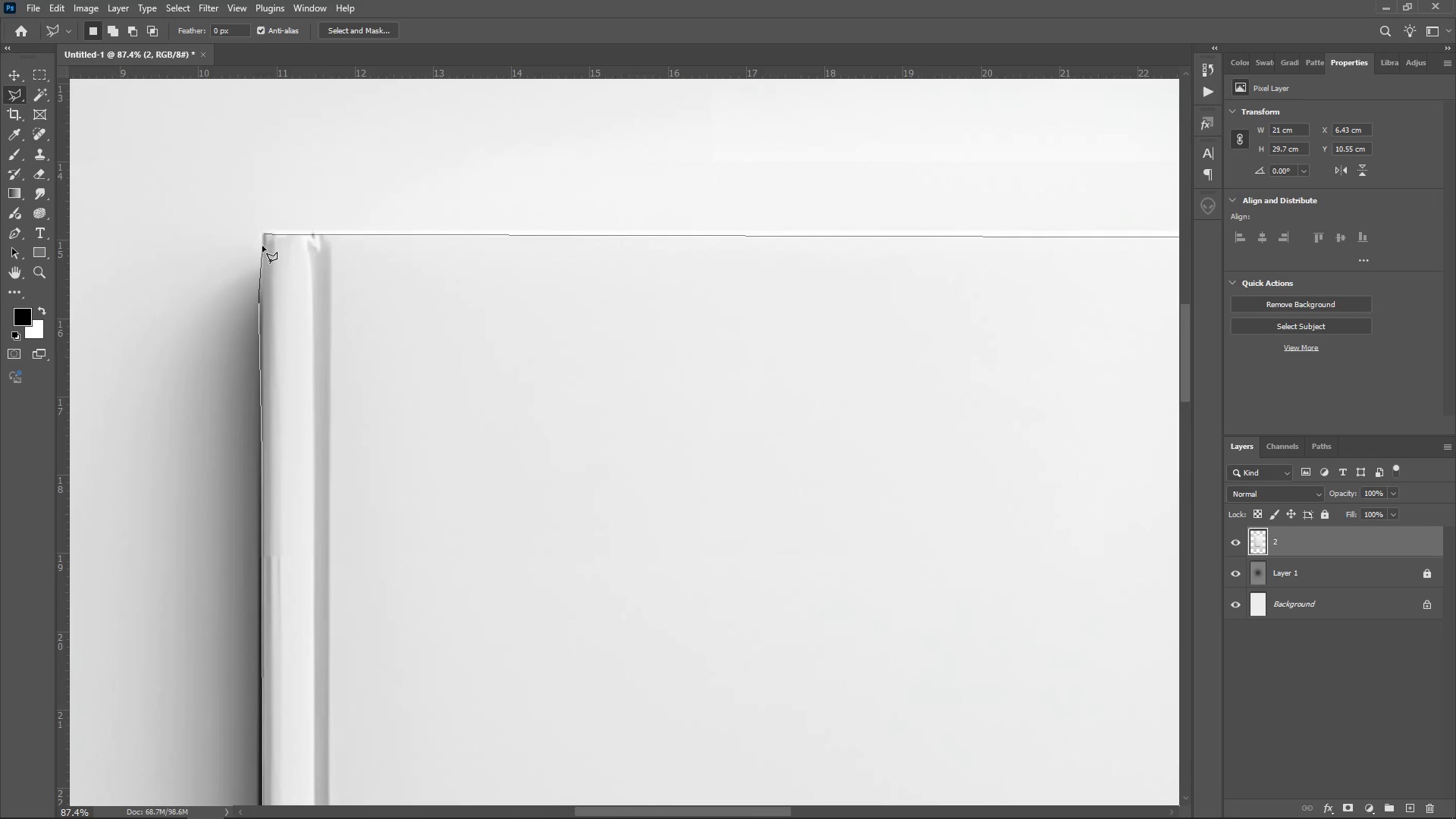 
left_click([262, 245])
 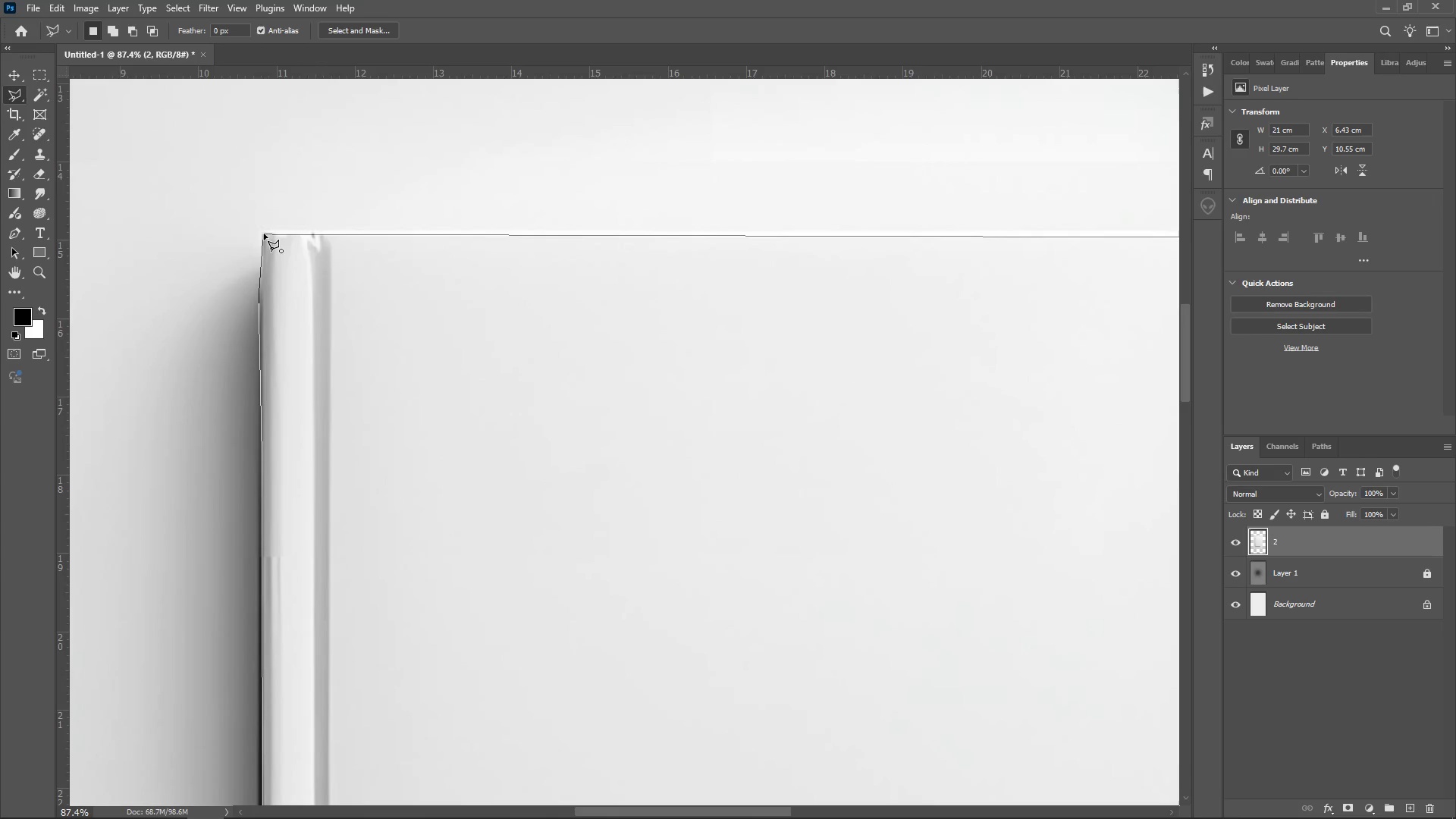 
left_click([264, 234])
 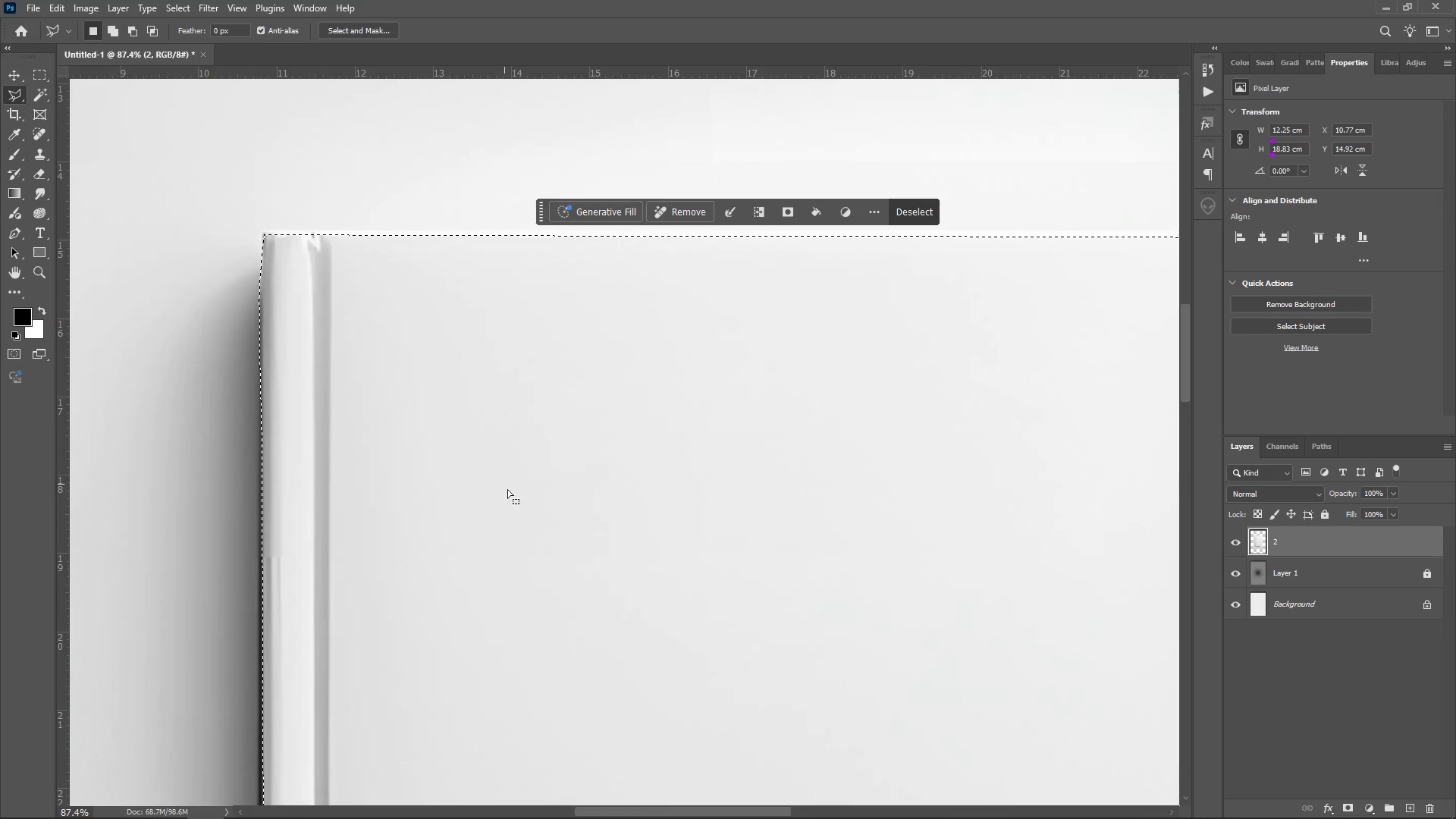 
hold_key(key=AltLeft, duration=0.83)
scroll: coordinate [742, 616], scroll_direction: down, amount: 34.0
 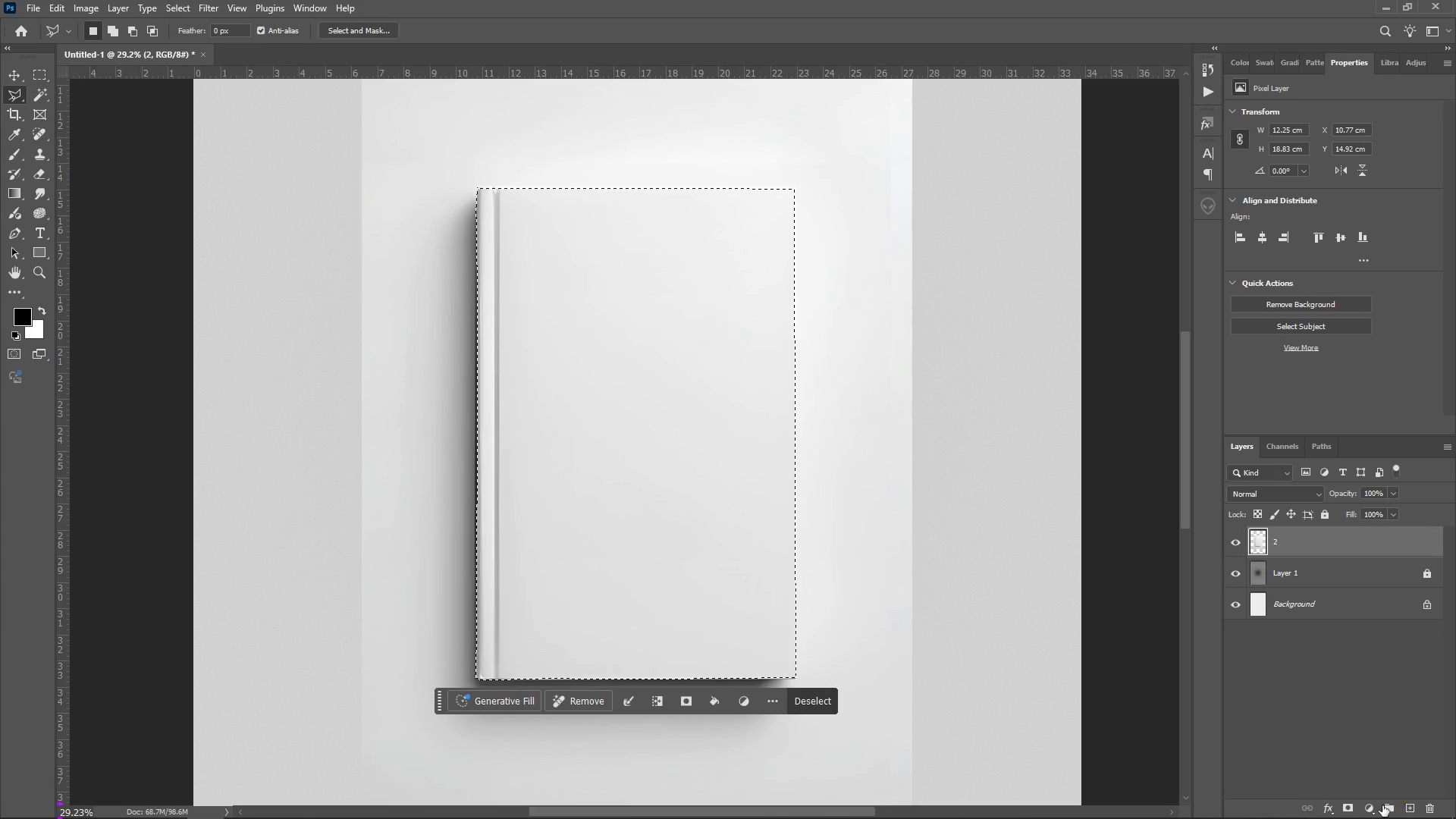 
wait(12.28)
 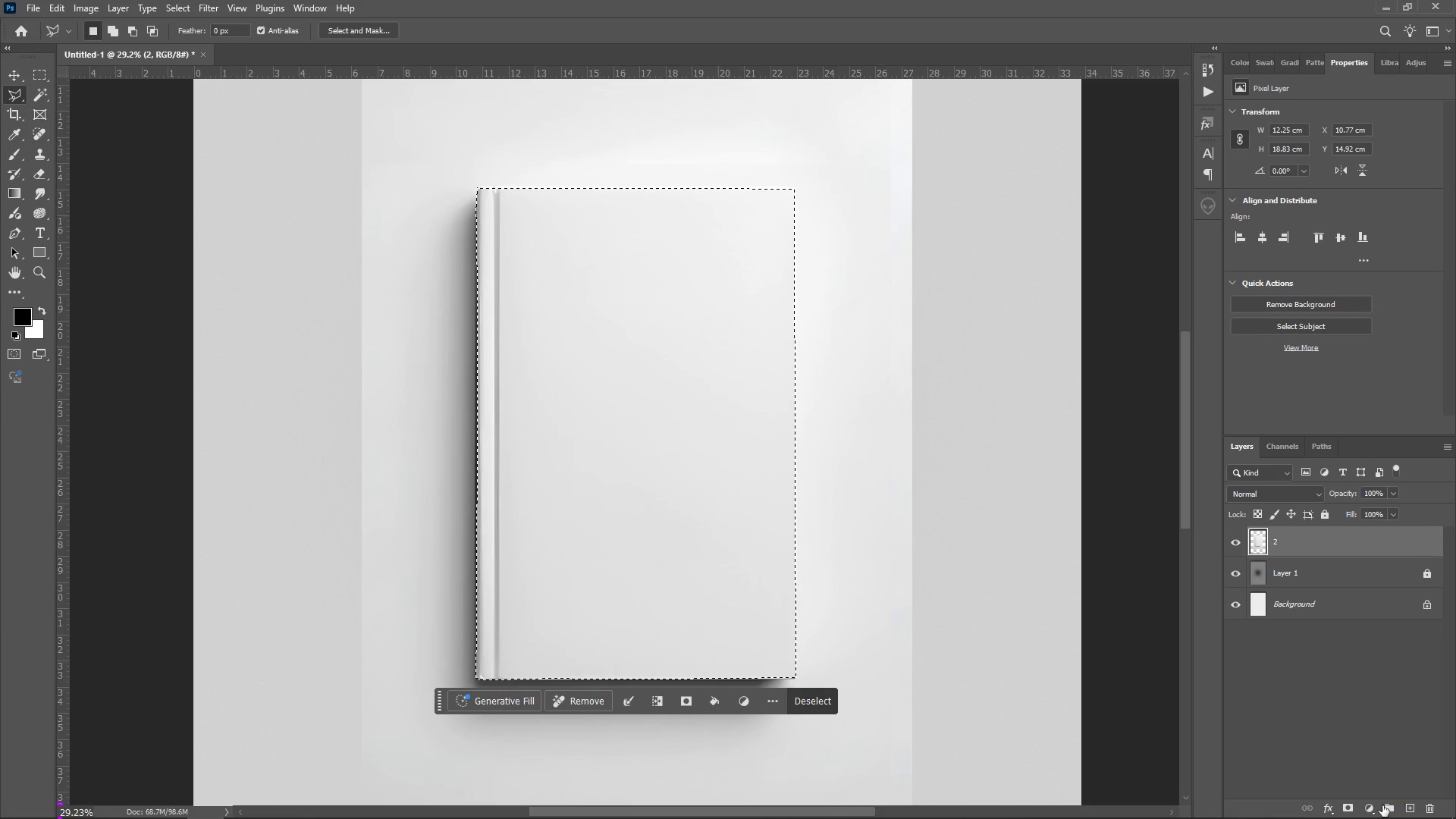 
left_click([1402, 800])
 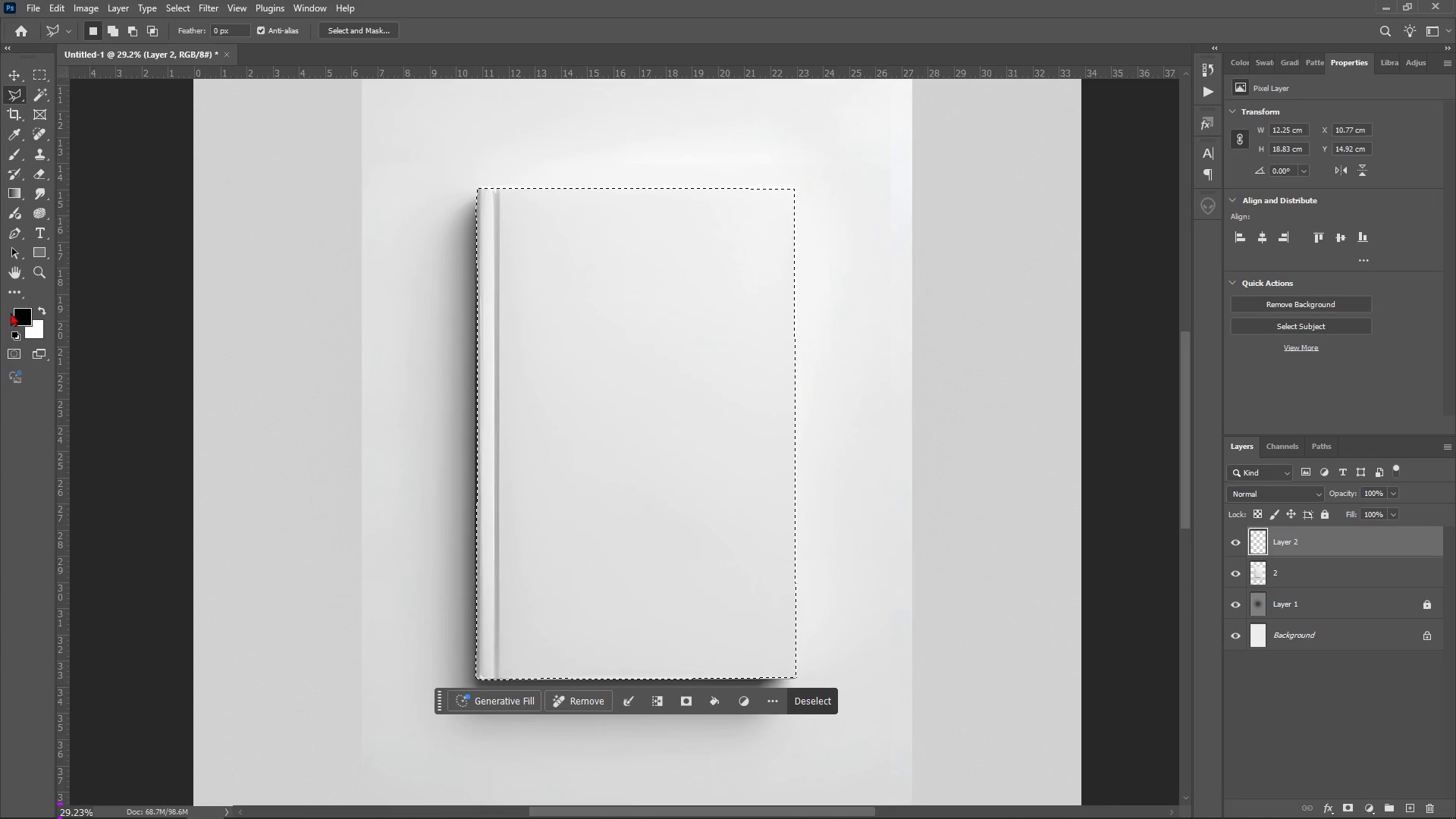 
wait(8.66)
 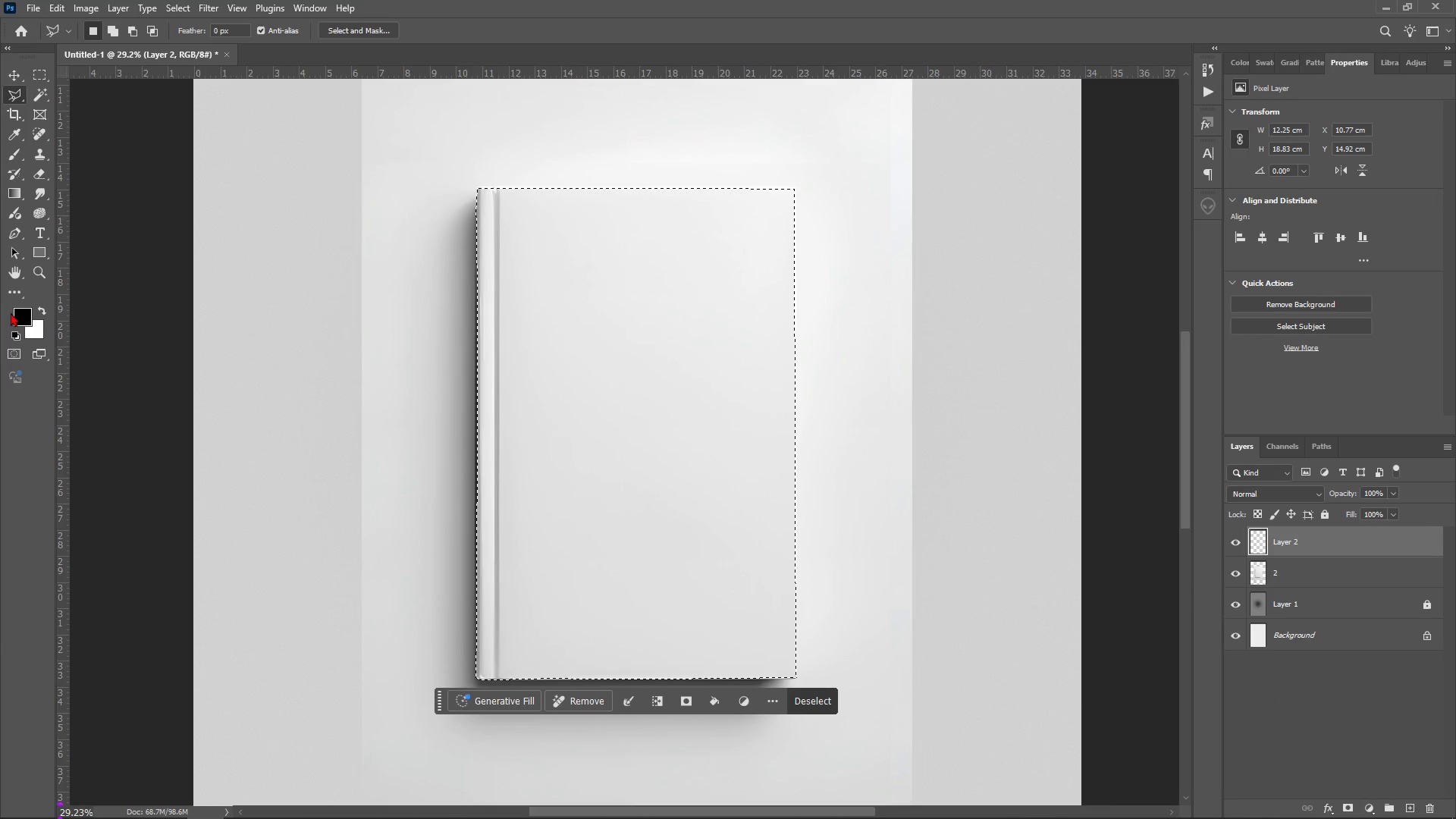 
type(128)
 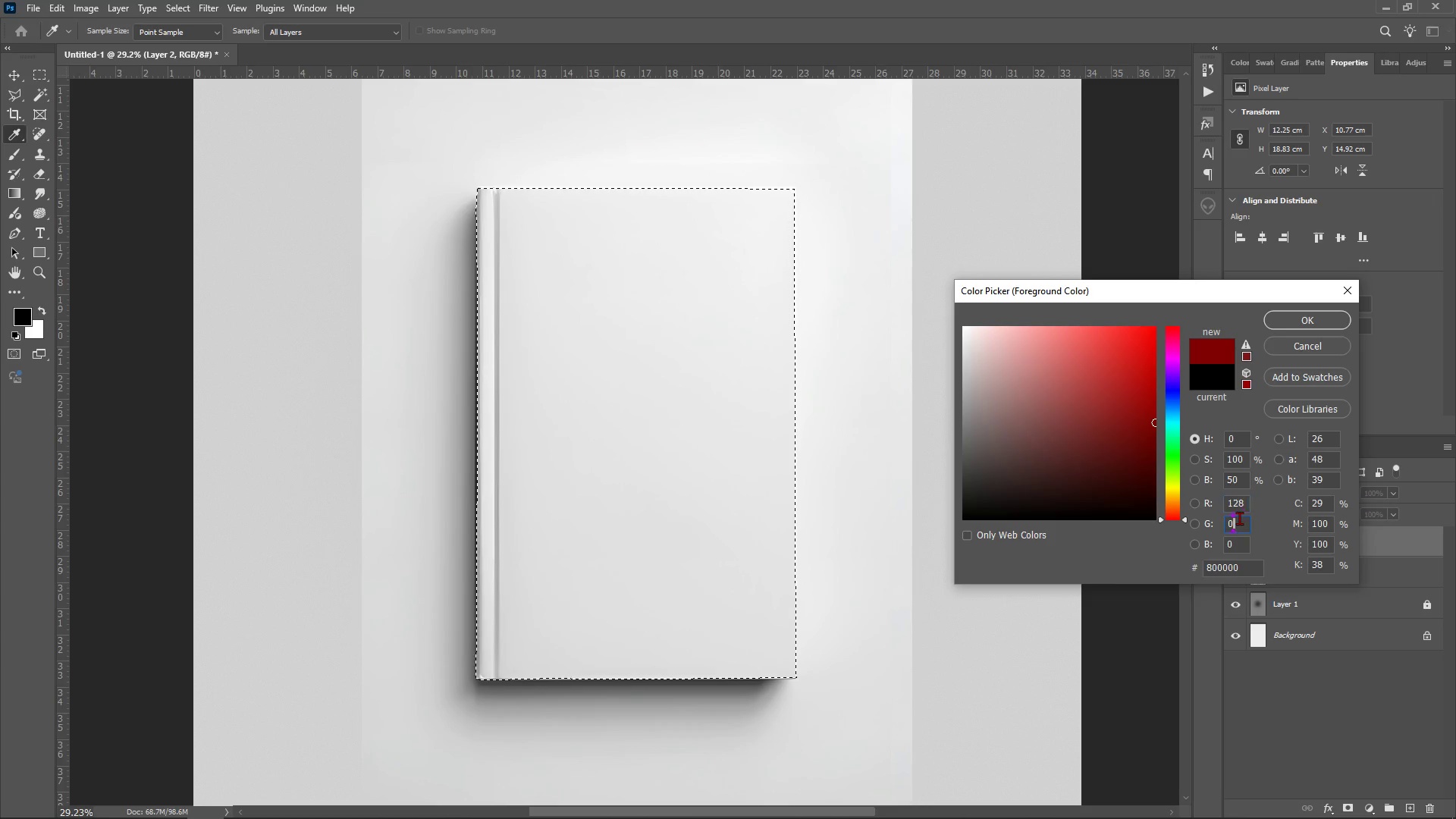 
double_click([1239, 518])
 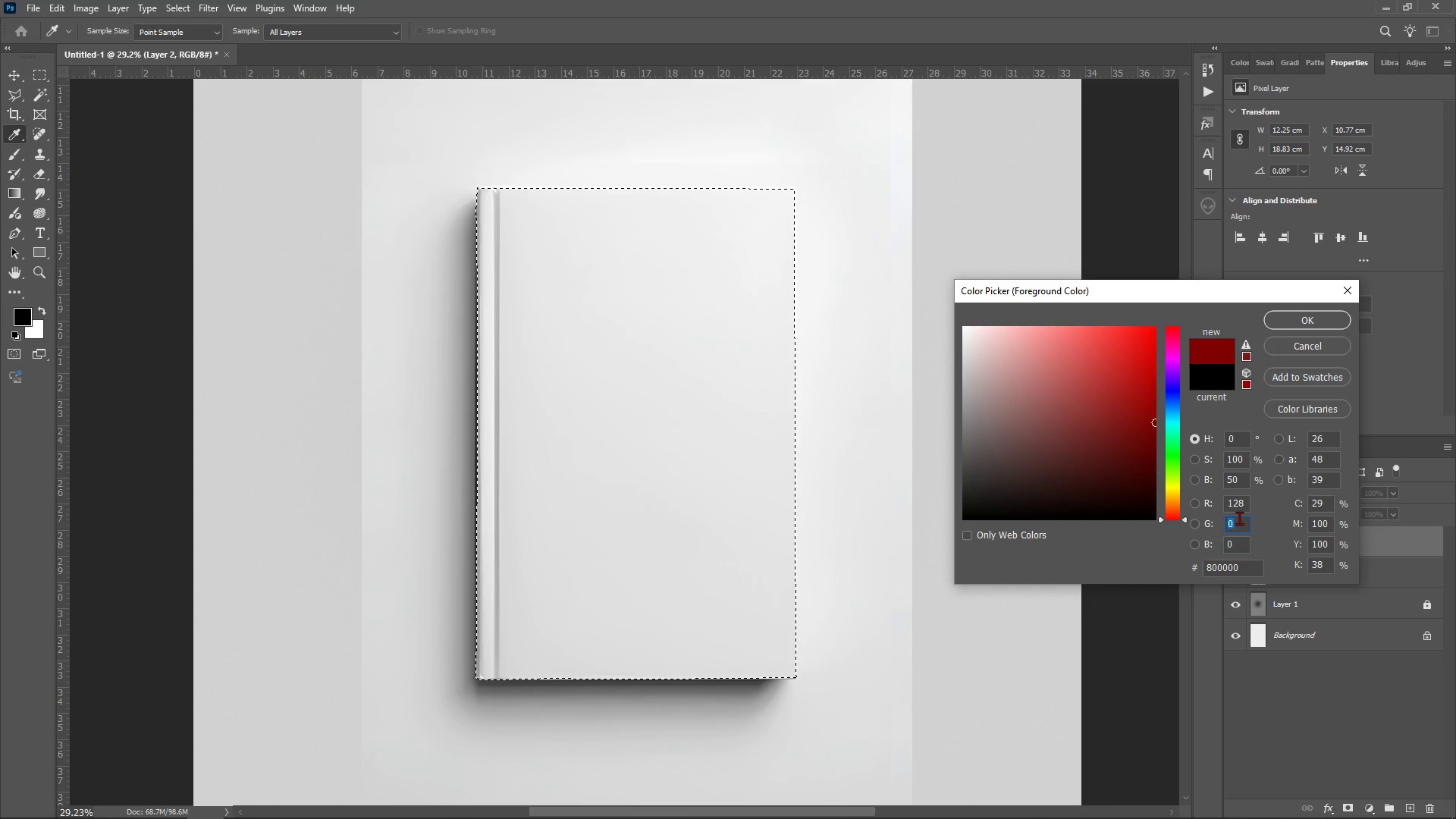 
type(128)
 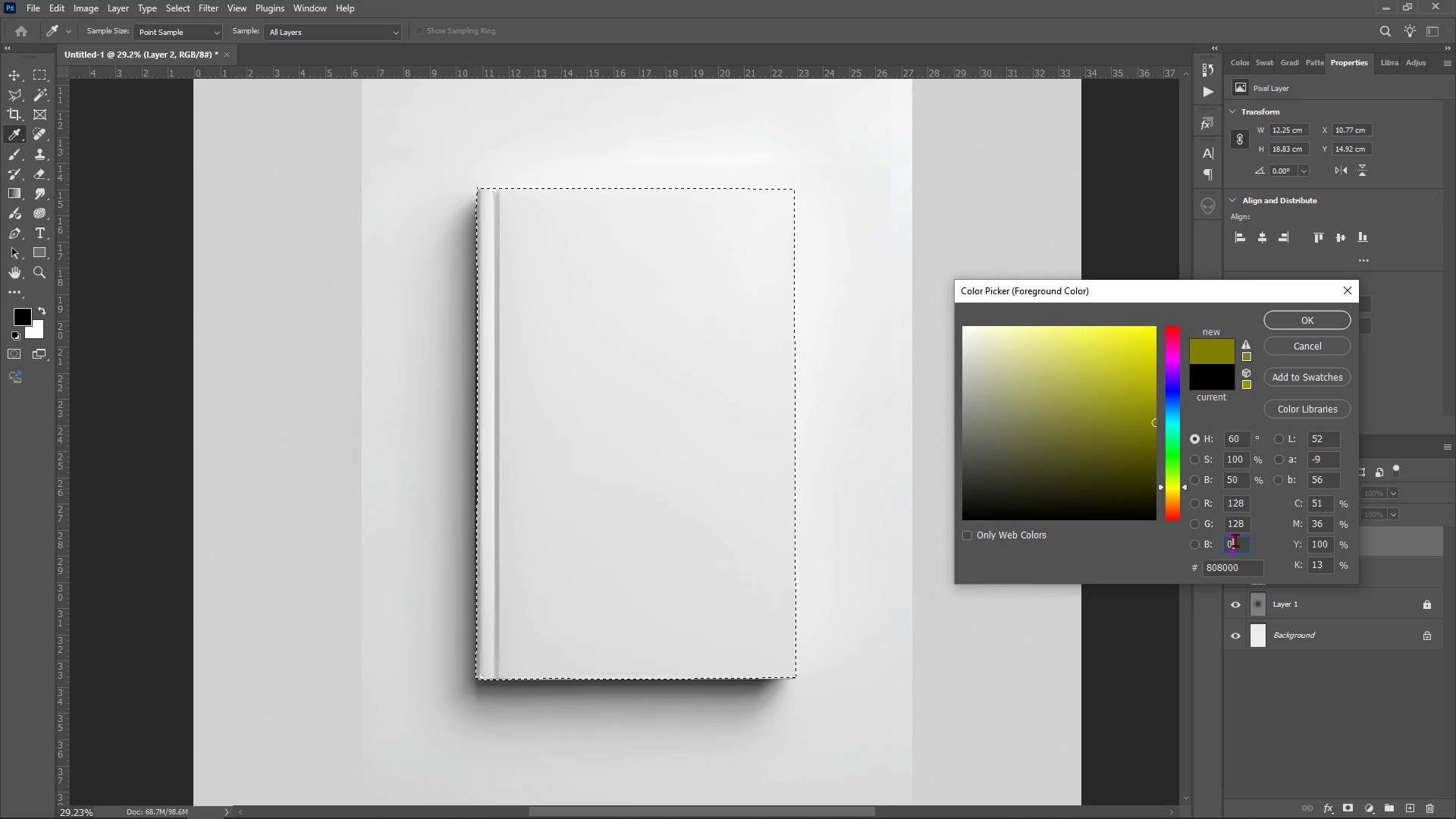 
double_click([1235, 540])
 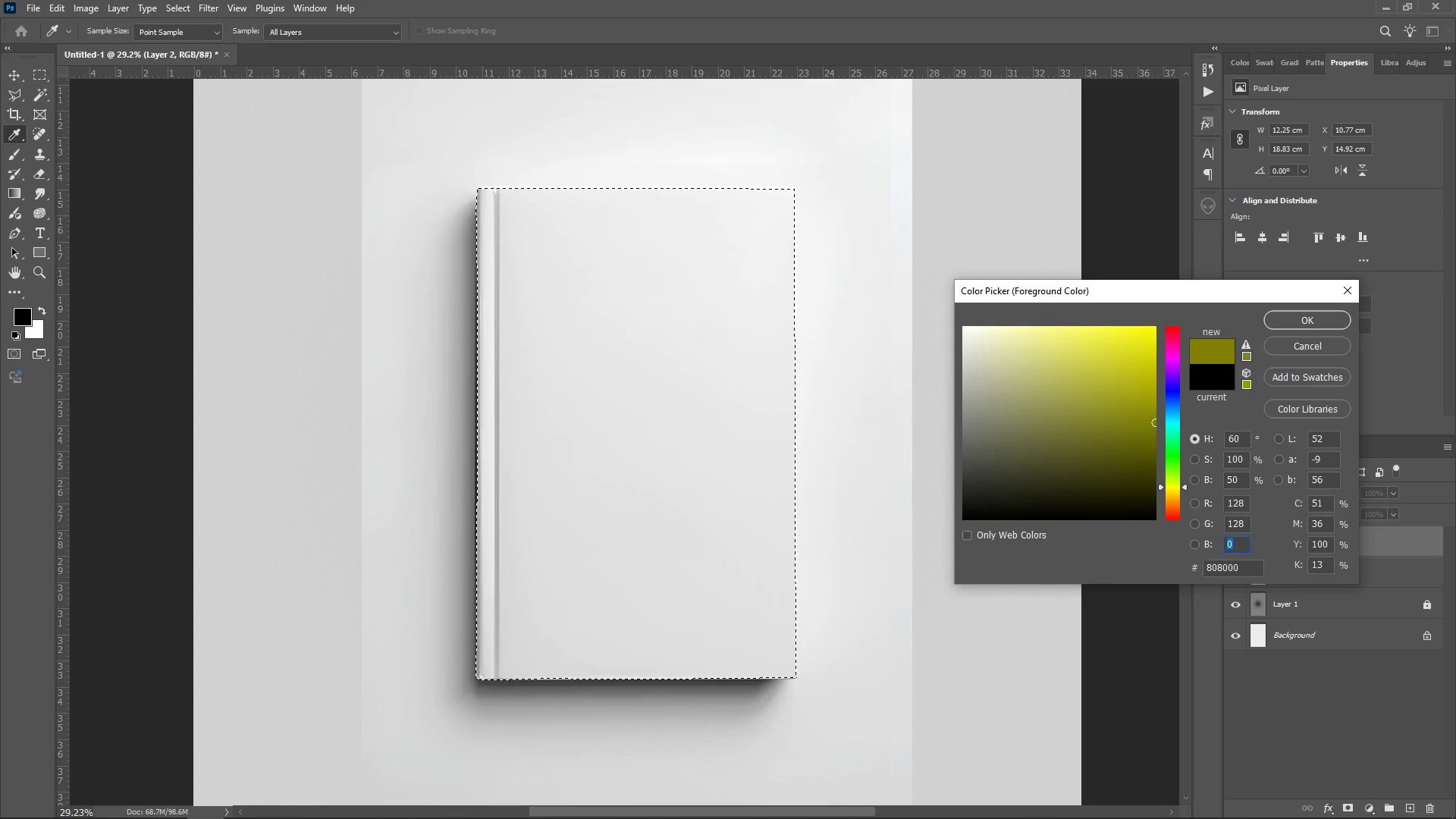 
type(128)
 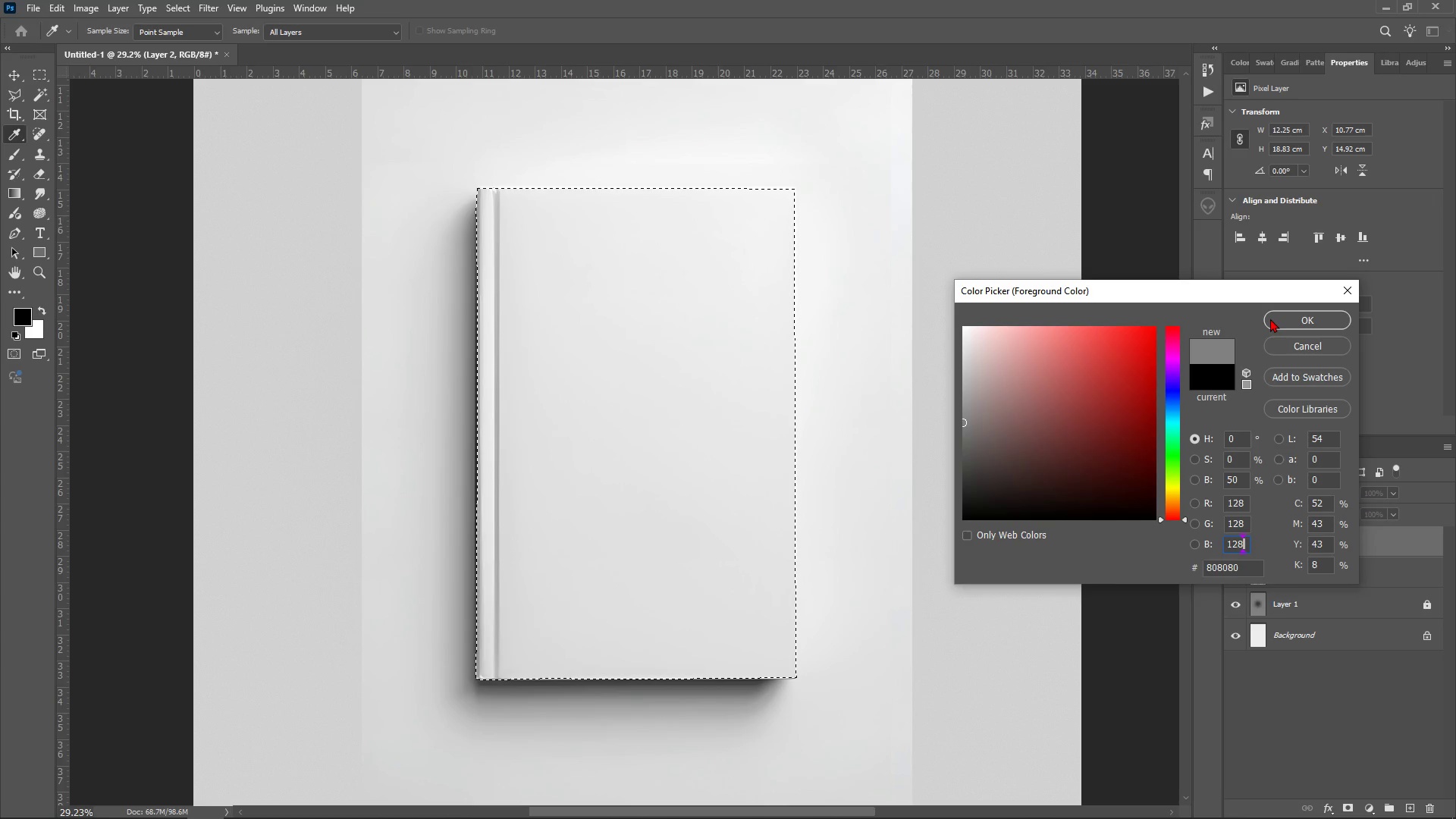 
left_click([1274, 317])
 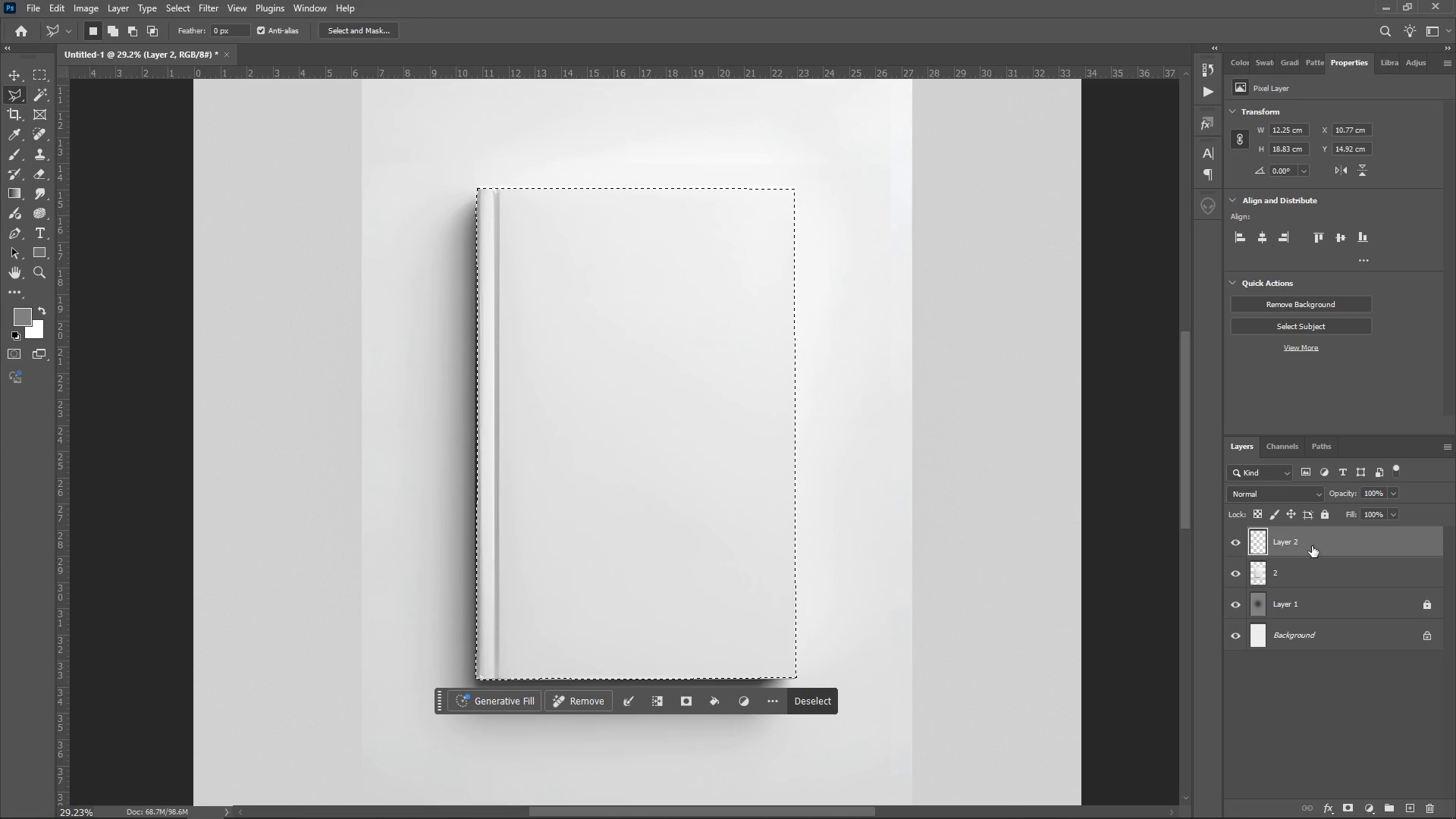 
left_click([1312, 545])
 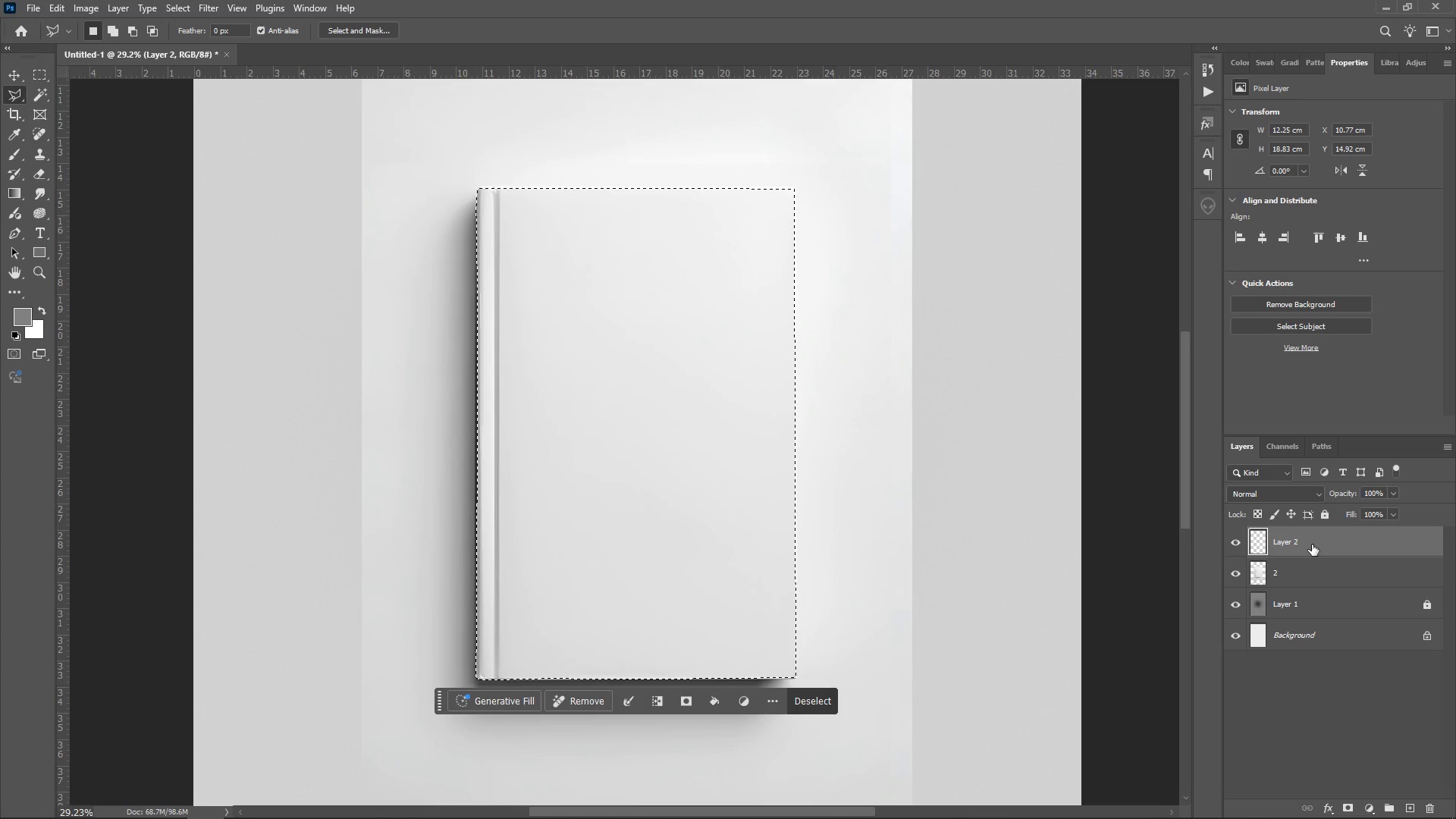 
mouse_move([1304, 567])
 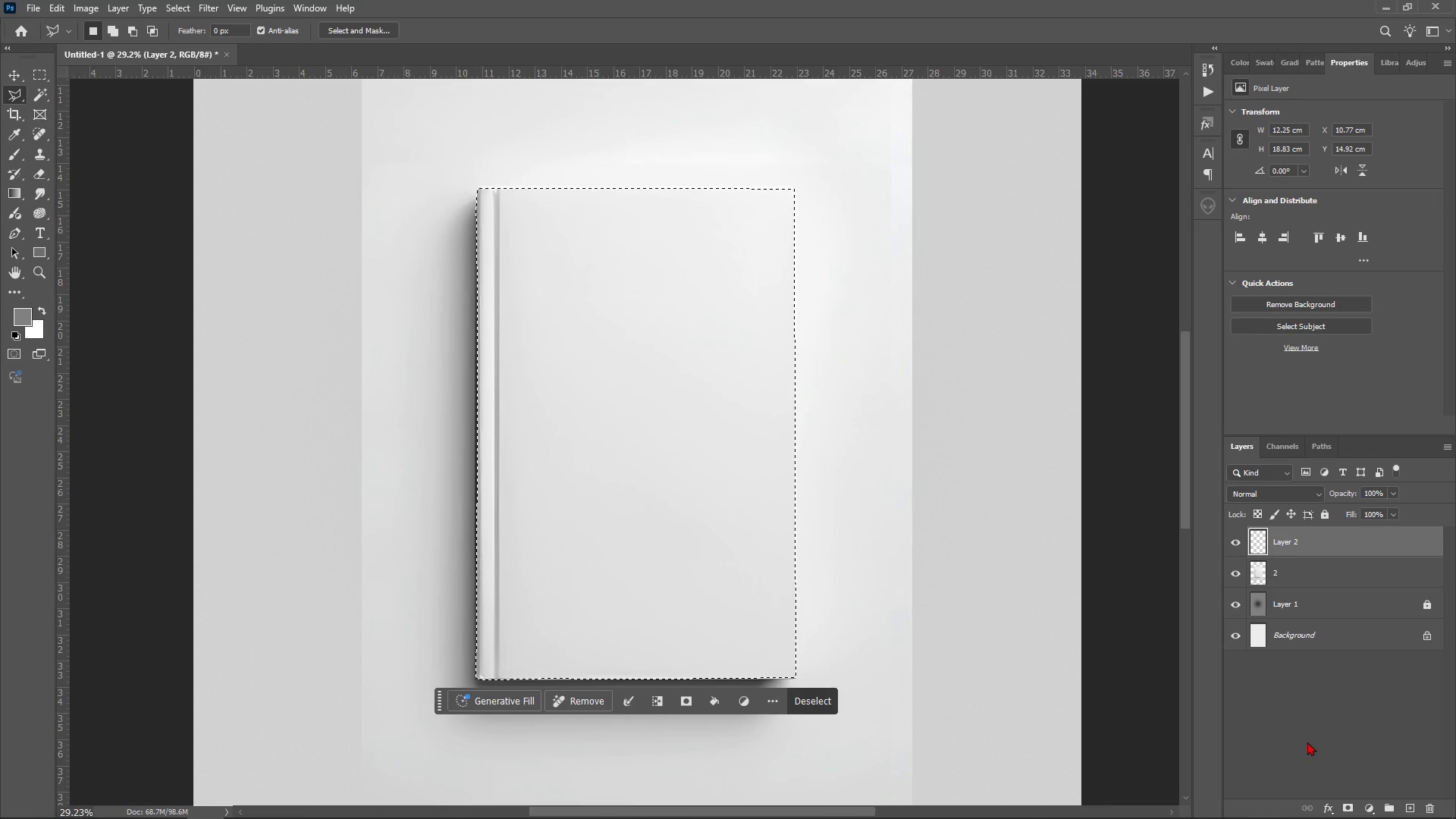 
key(Alt+Backspace)
 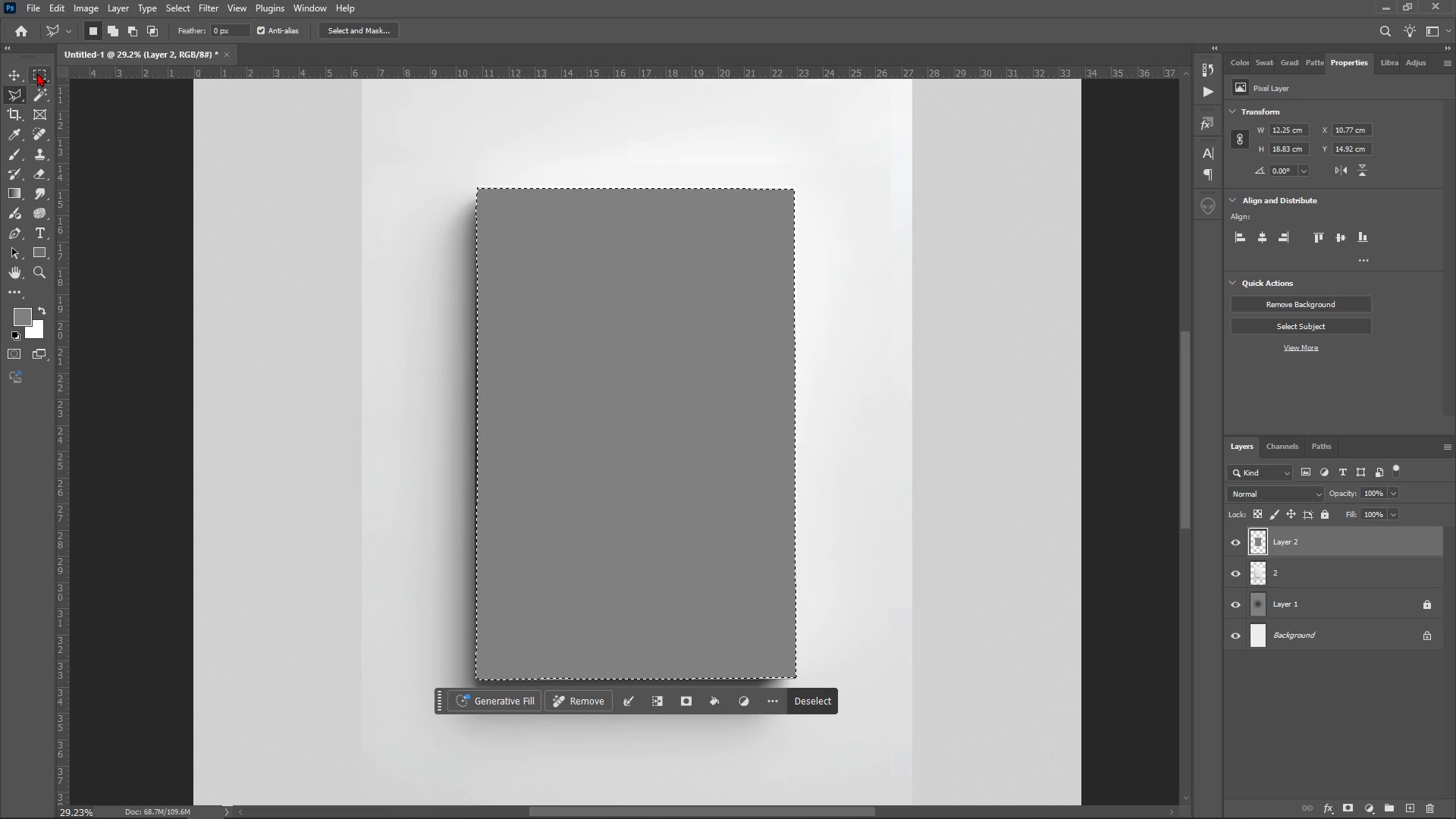 
wait(5.06)
 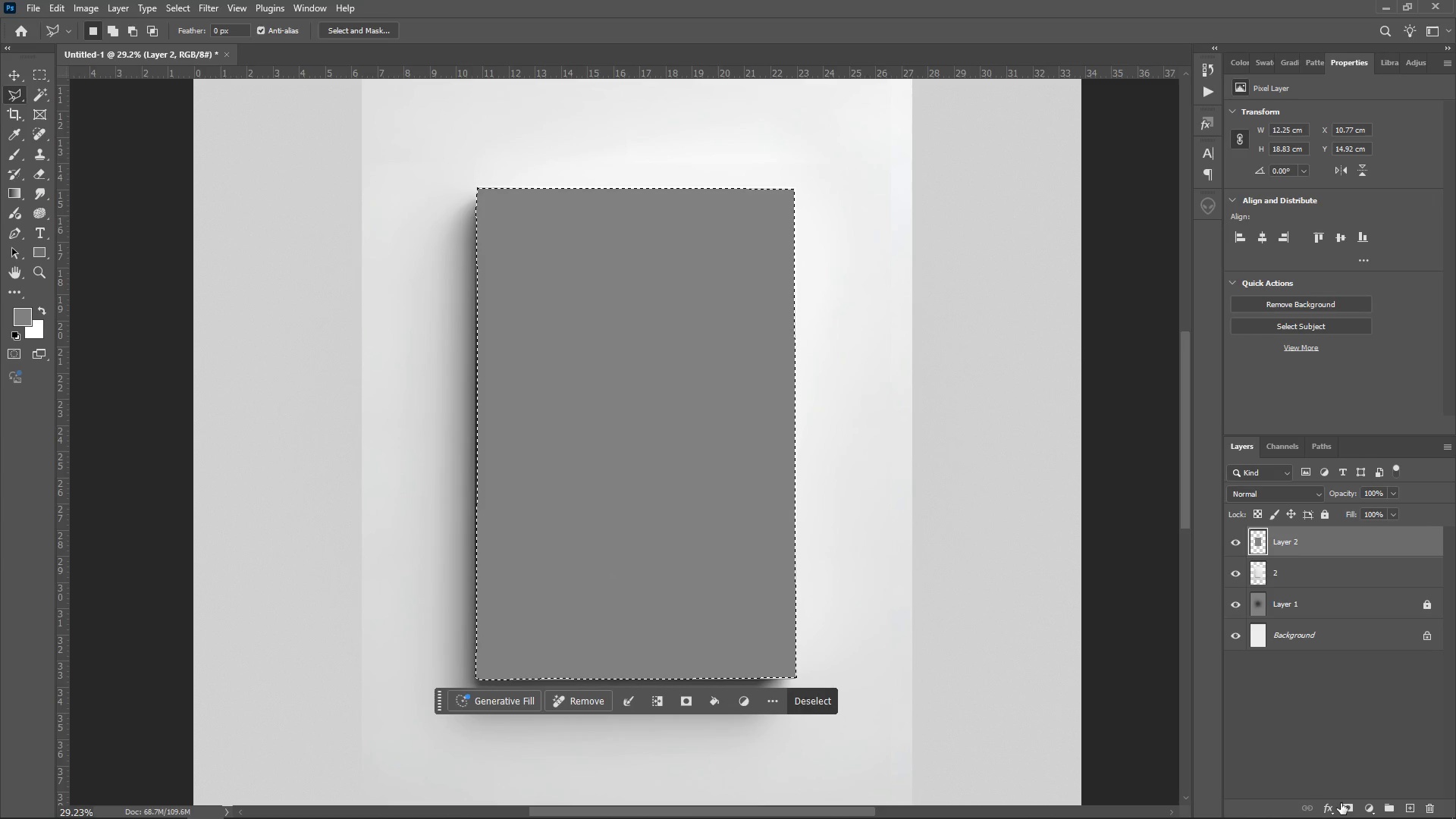 
key(Control+D)
 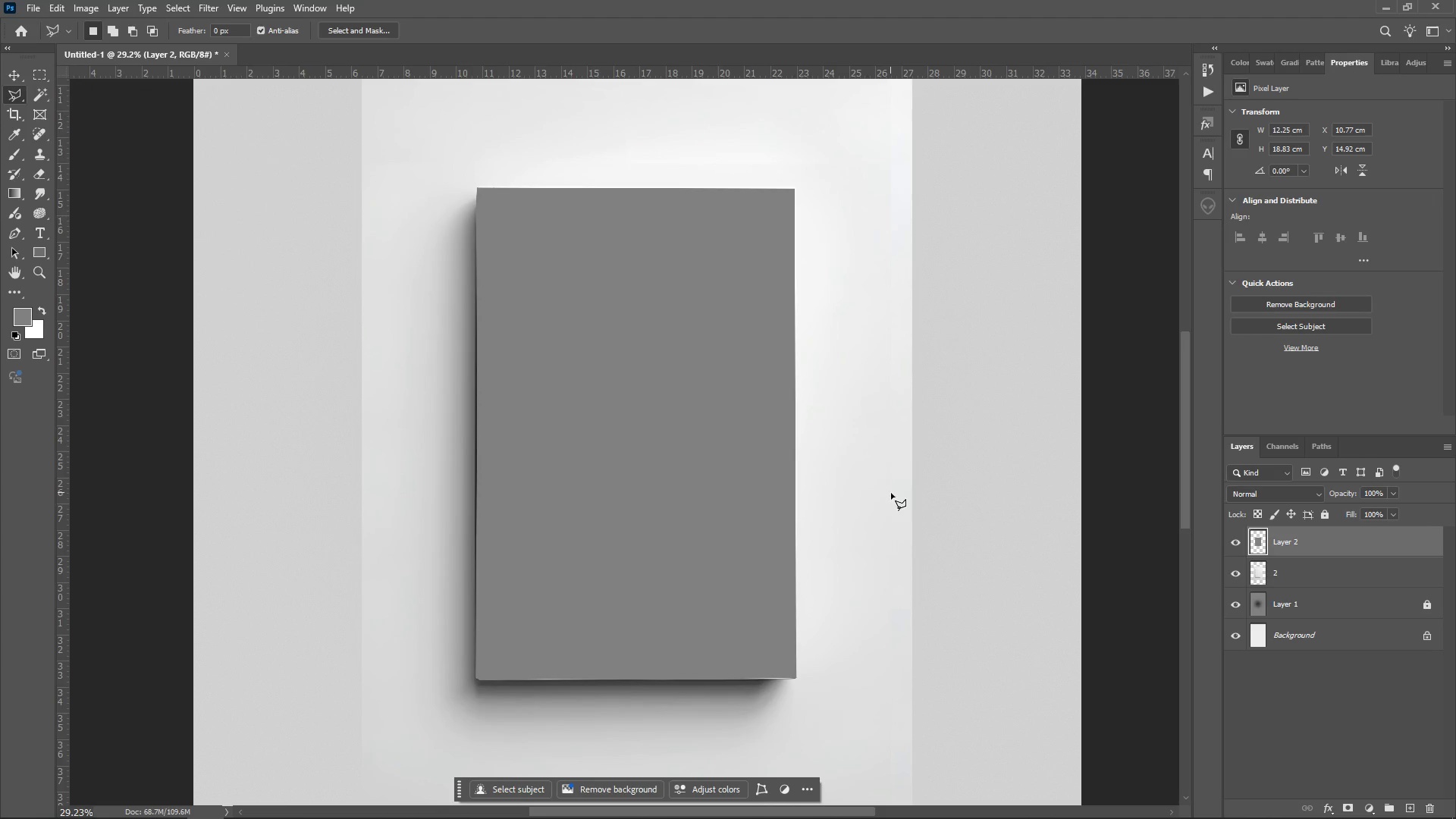 
hold_key(key=AltLeft, duration=0.76)
scroll: coordinate [720, 156], scroll_direction: up, amount: 8.0
 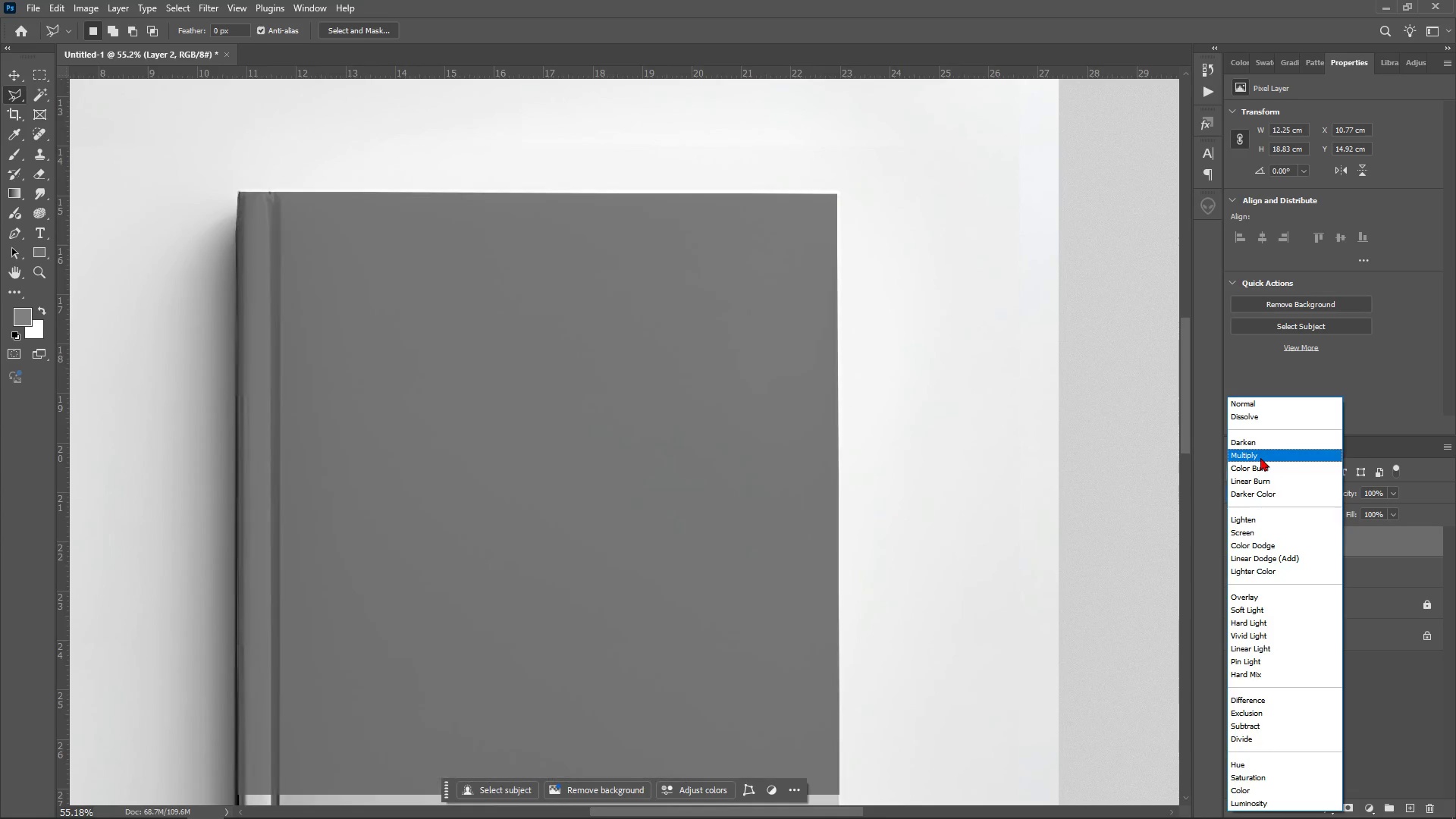 
left_click([1260, 457])
 